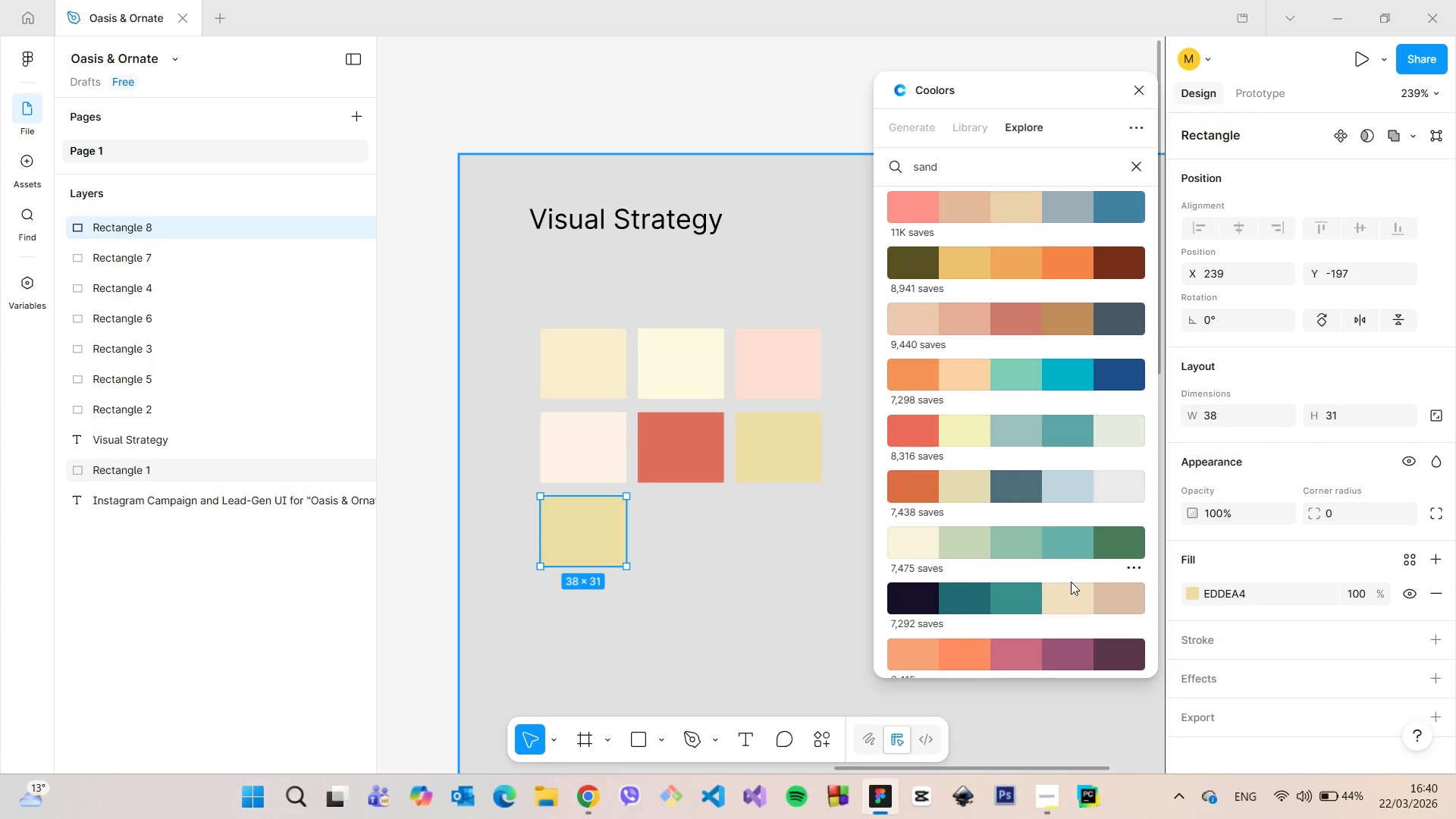 
left_click([1070, 591])
 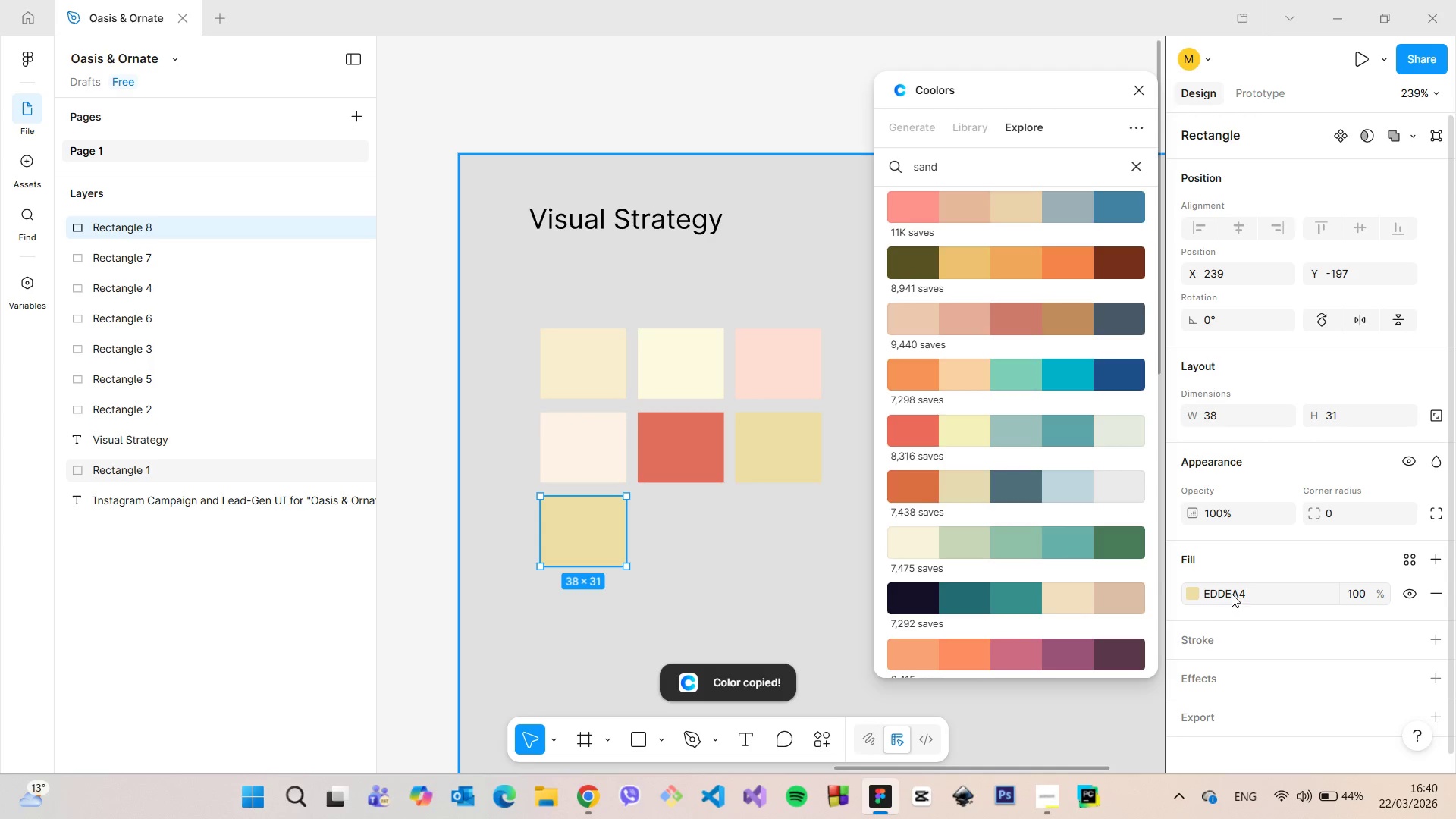 
left_click([1232, 594])
 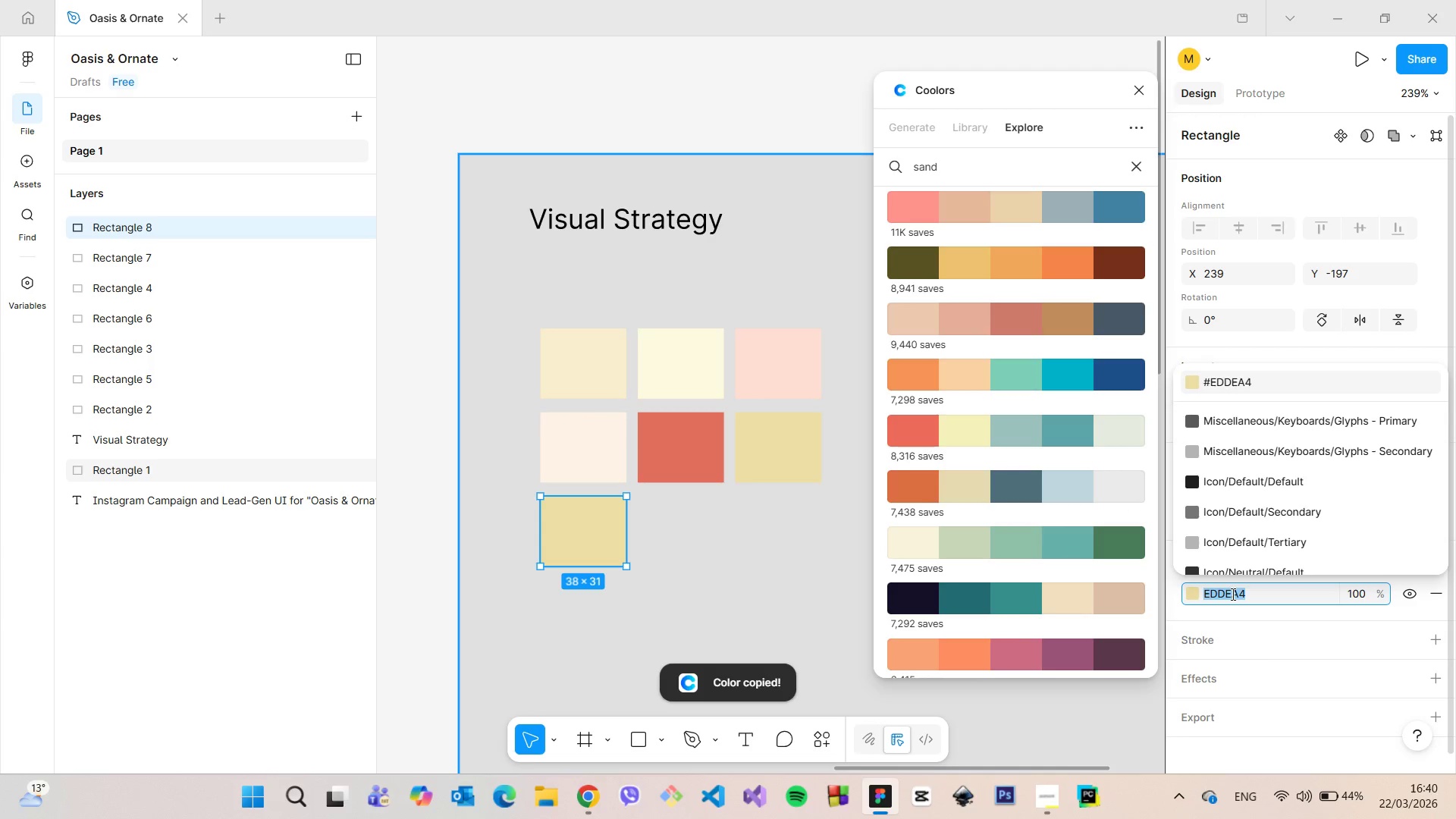 
key(Control+V)
 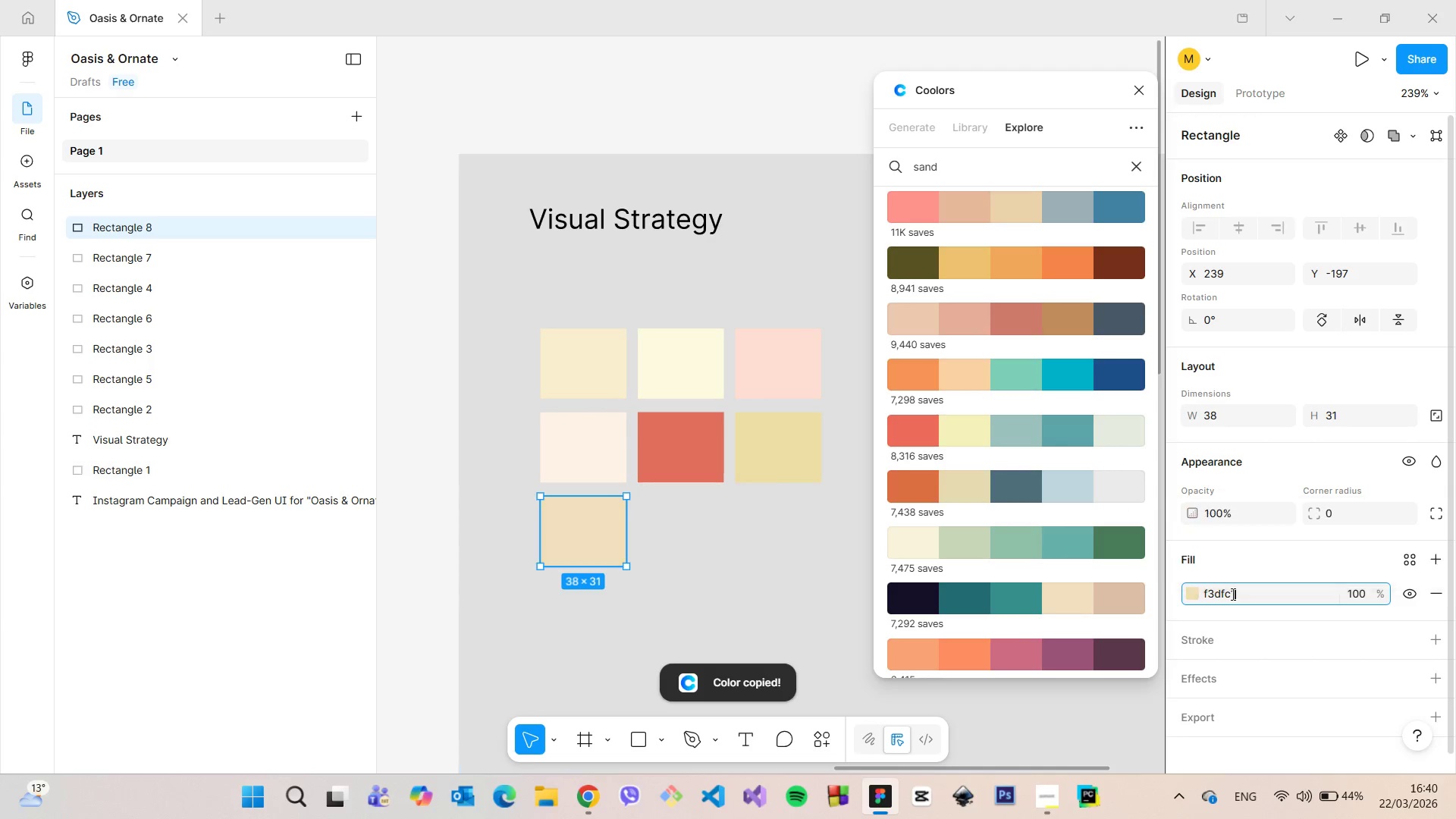 
key(Enter)
 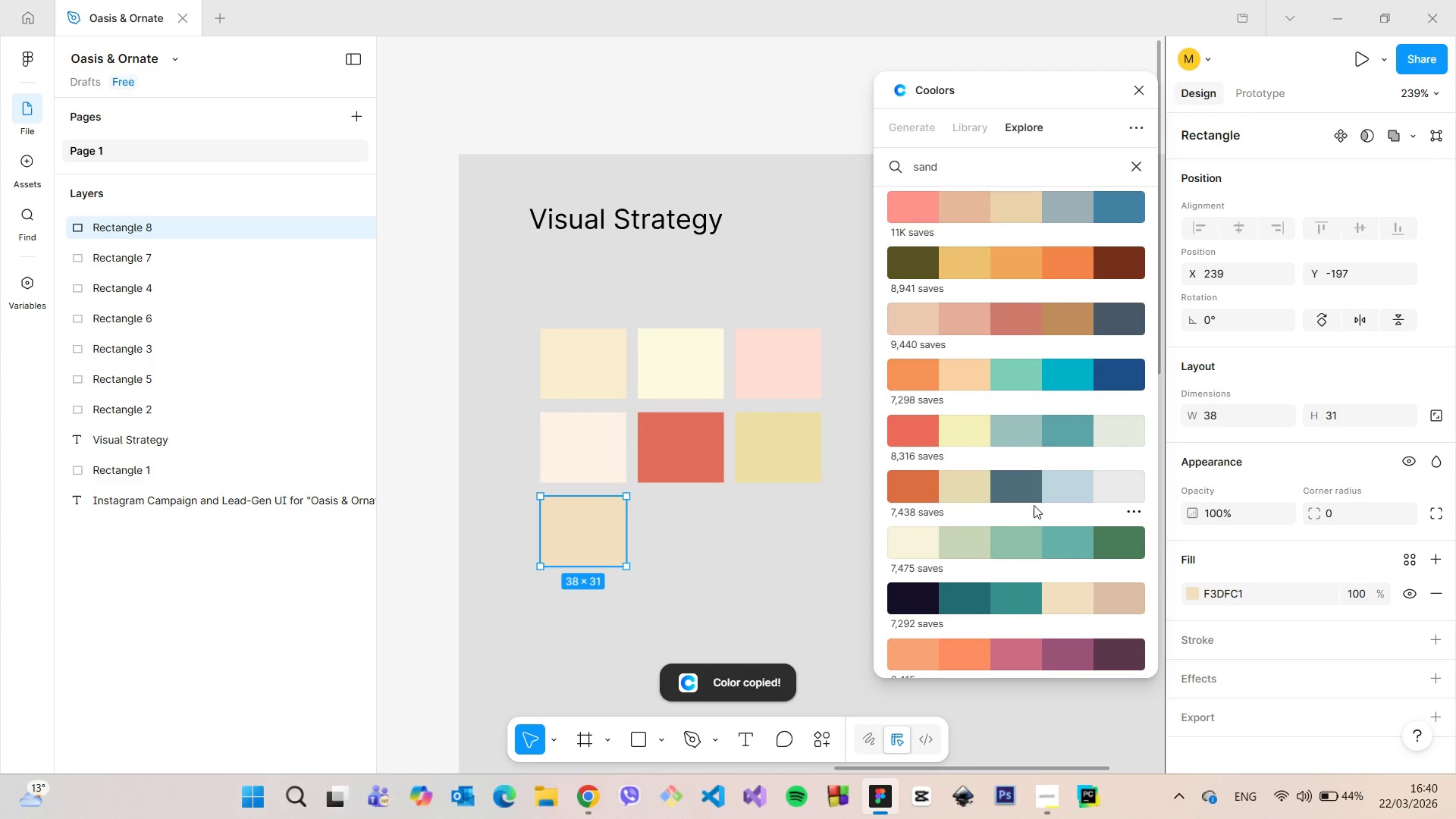 
scroll: coordinate [1032, 502], scroll_direction: down, amount: 3.0
 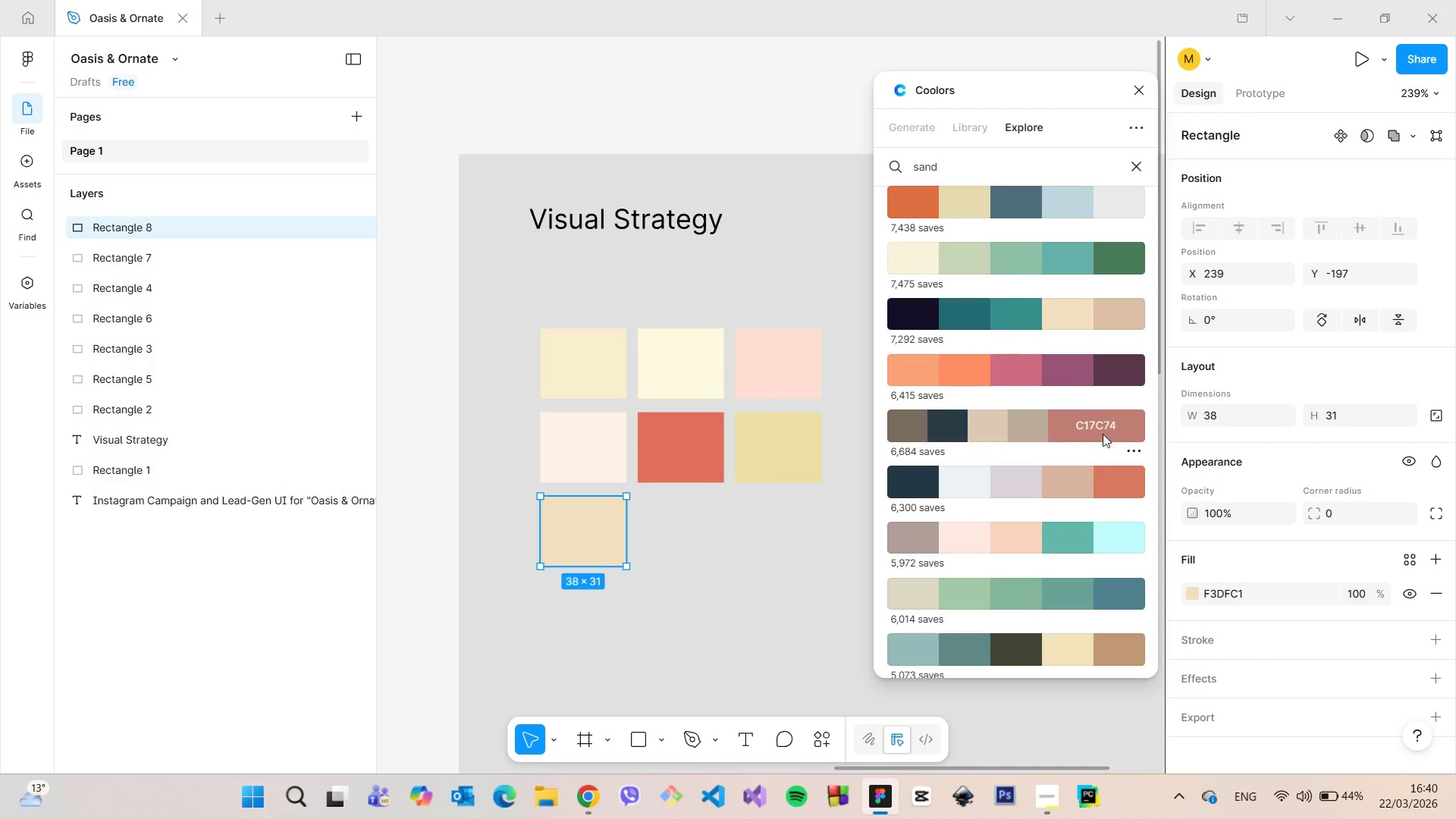 
left_click([1109, 424])
 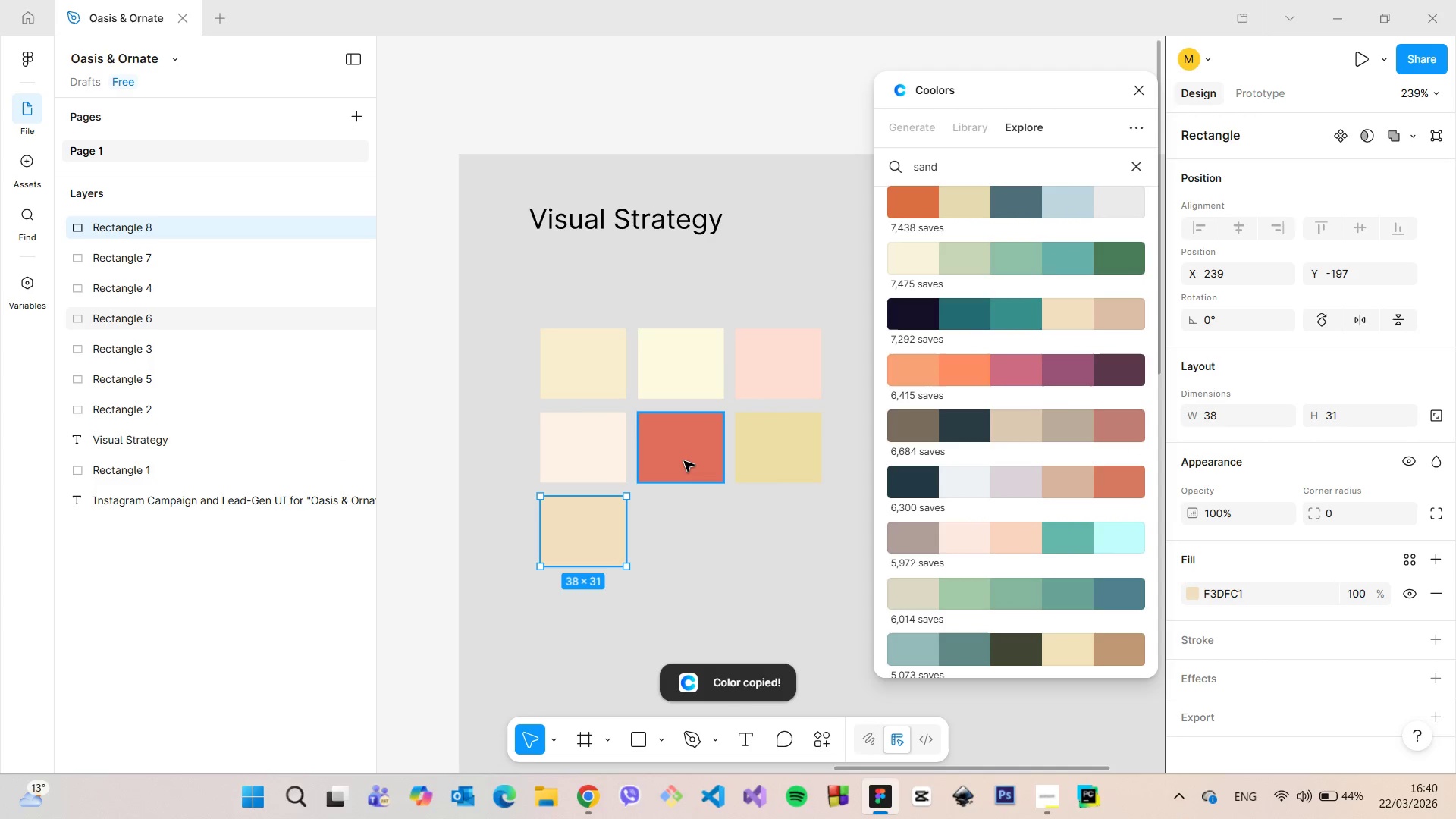 
left_click([684, 461])
 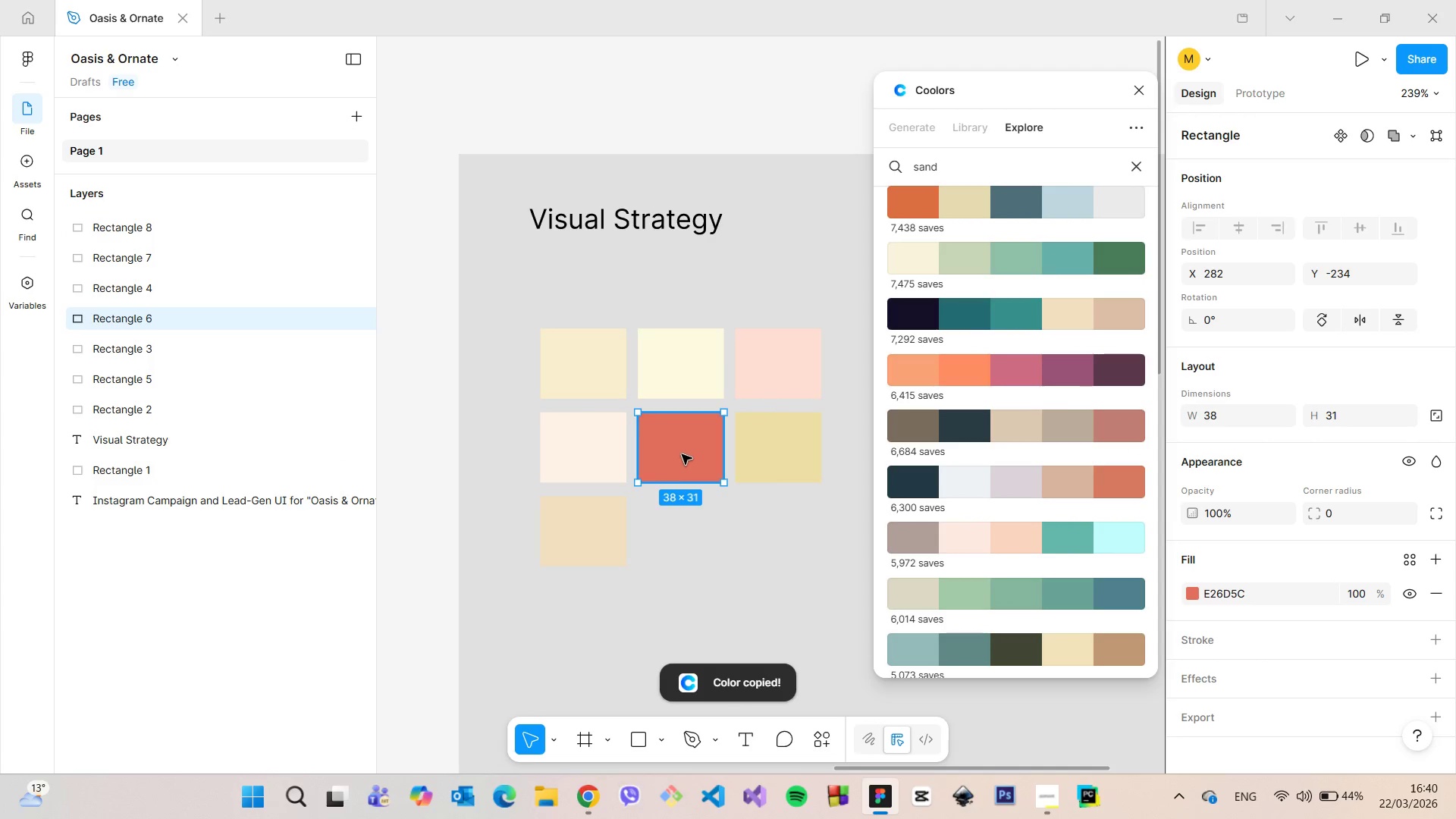 
hold_key(key=AltLeft, duration=1.51)
left_click_drag(start_coordinate=[682, 454], to_coordinate=[683, 539])
 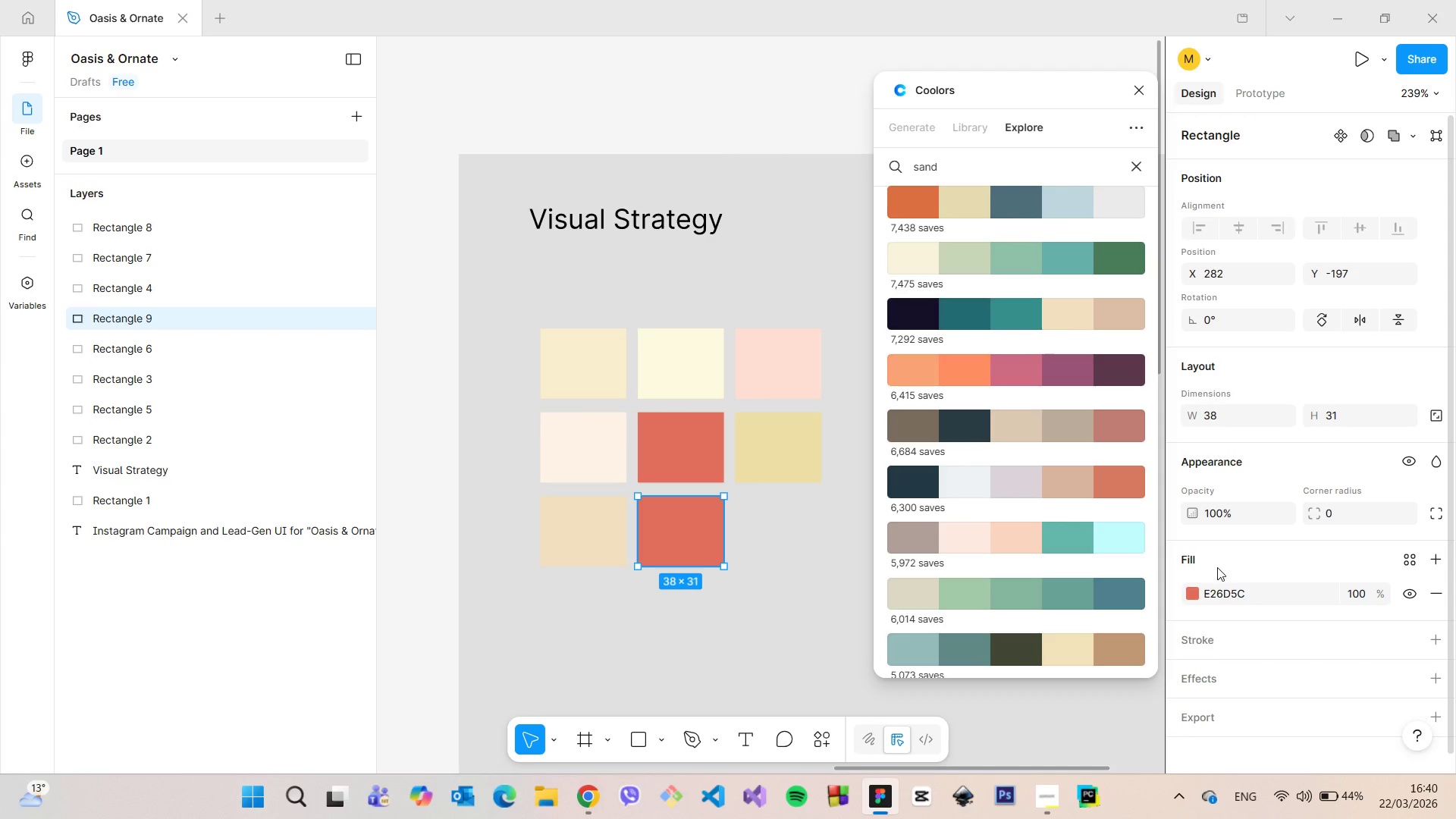 
hold_key(key=AltLeft, duration=0.55)
 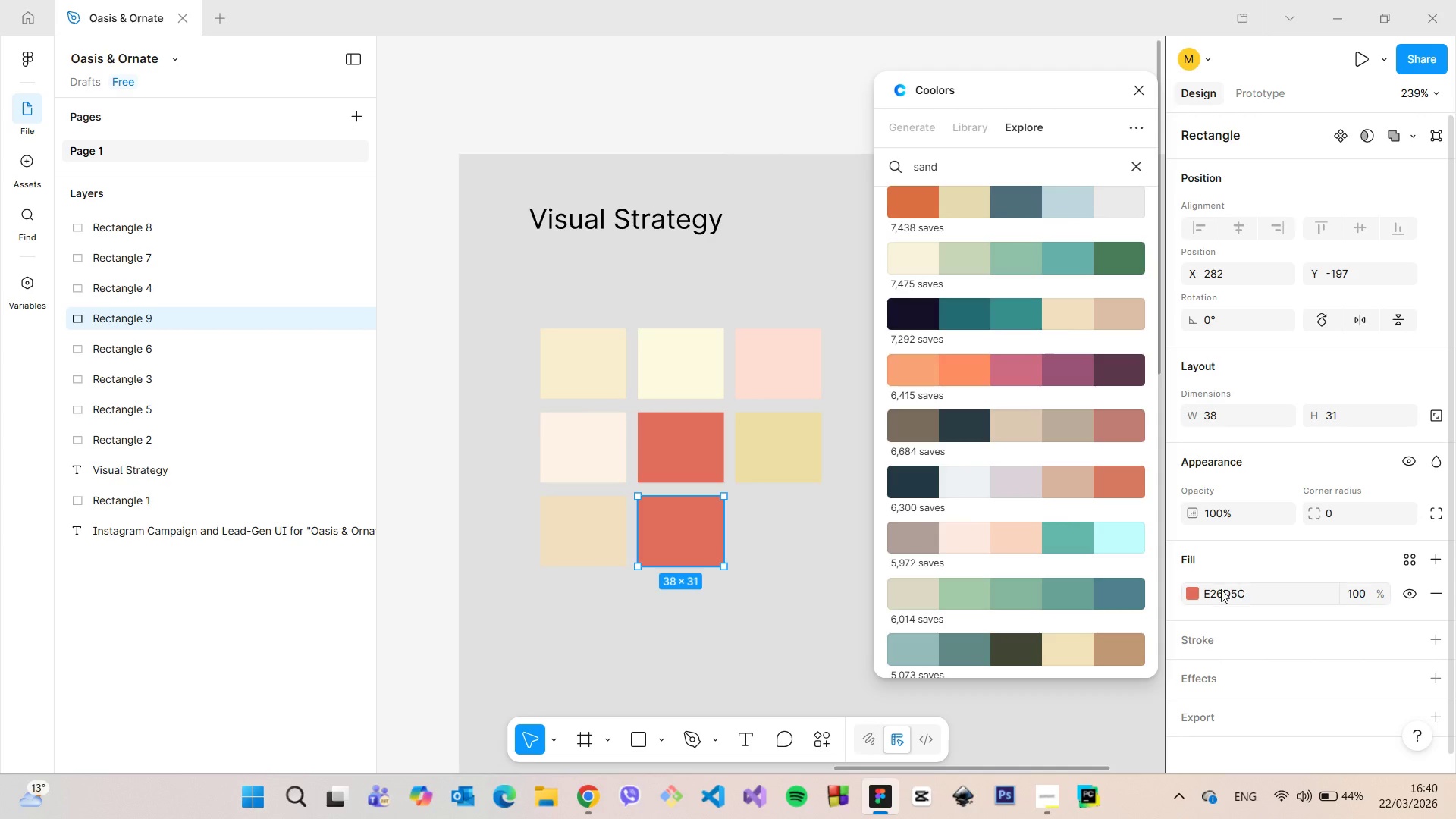 
left_click([1221, 589])
 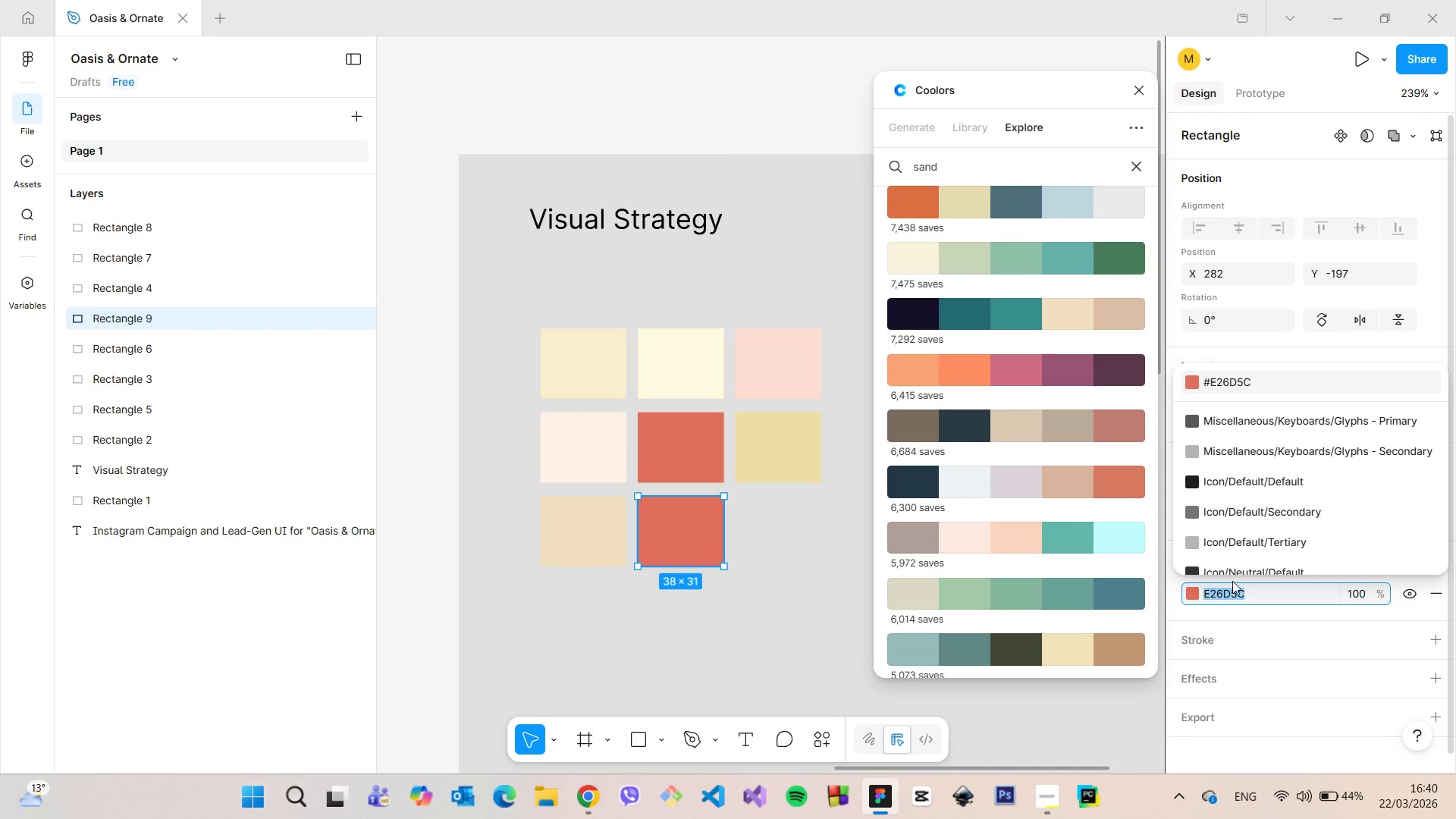 
key(Control+V)
 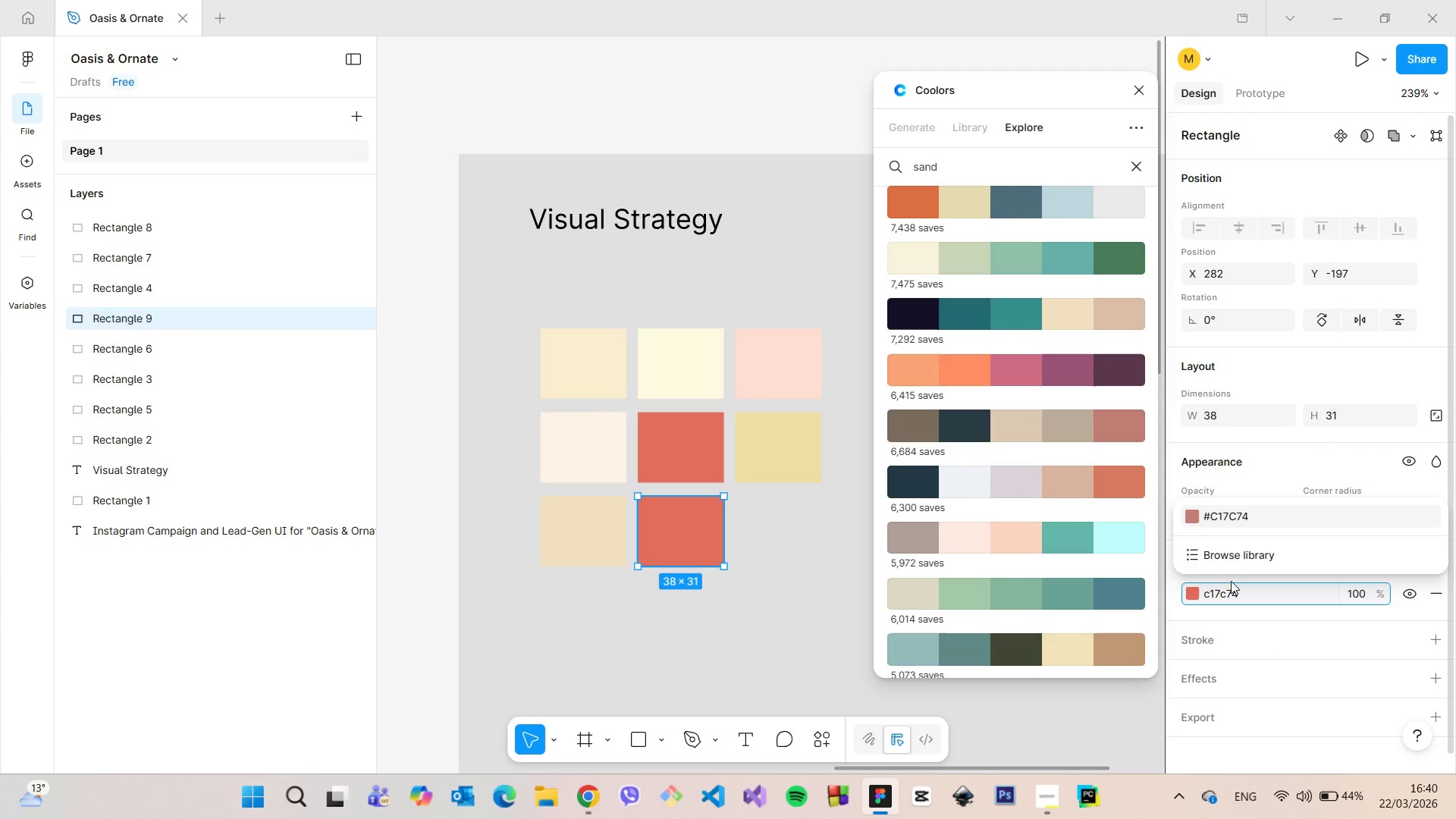 
key(Enter)
 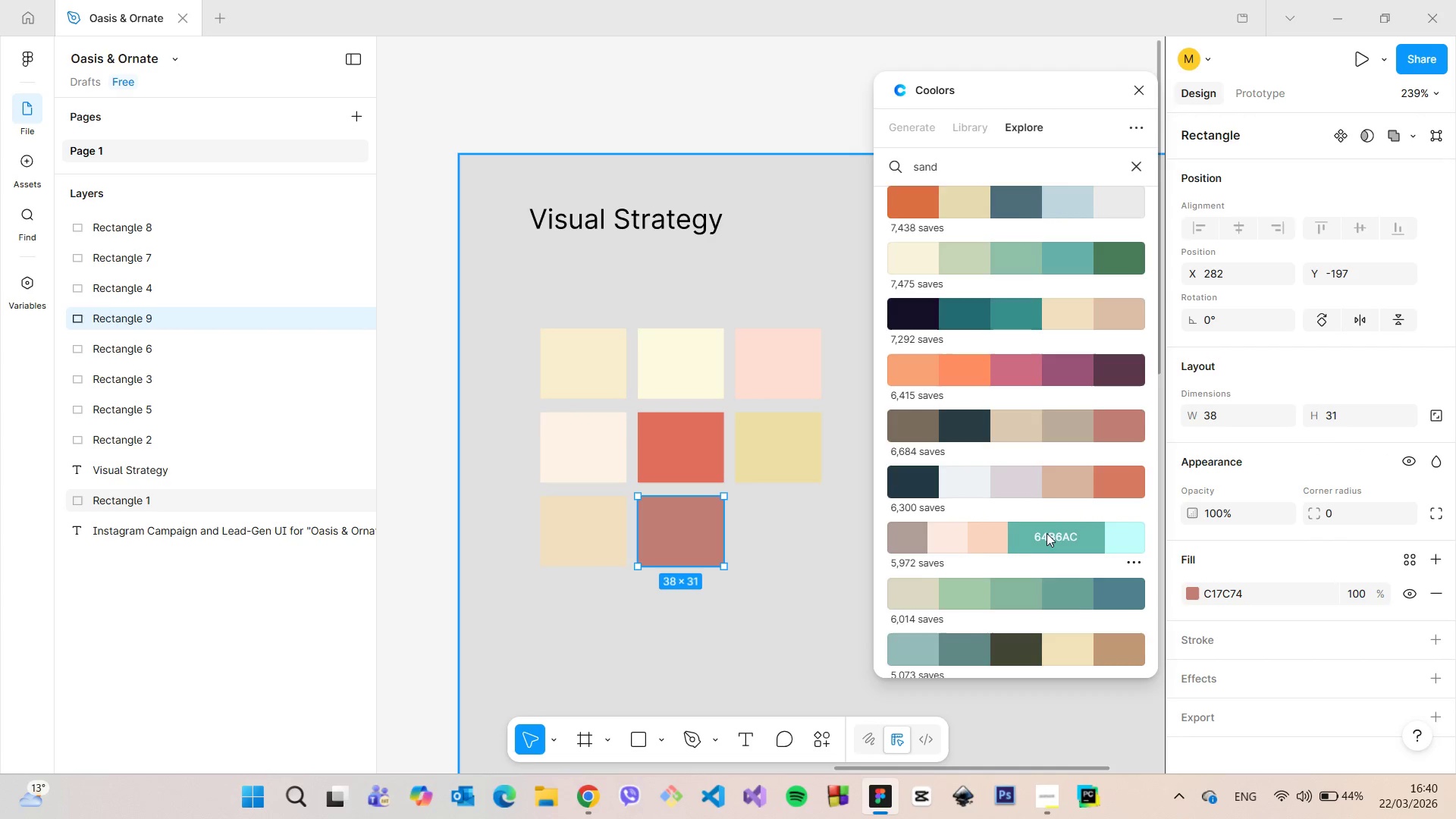 
scroll: coordinate [1044, 526], scroll_direction: down, amount: 3.0
 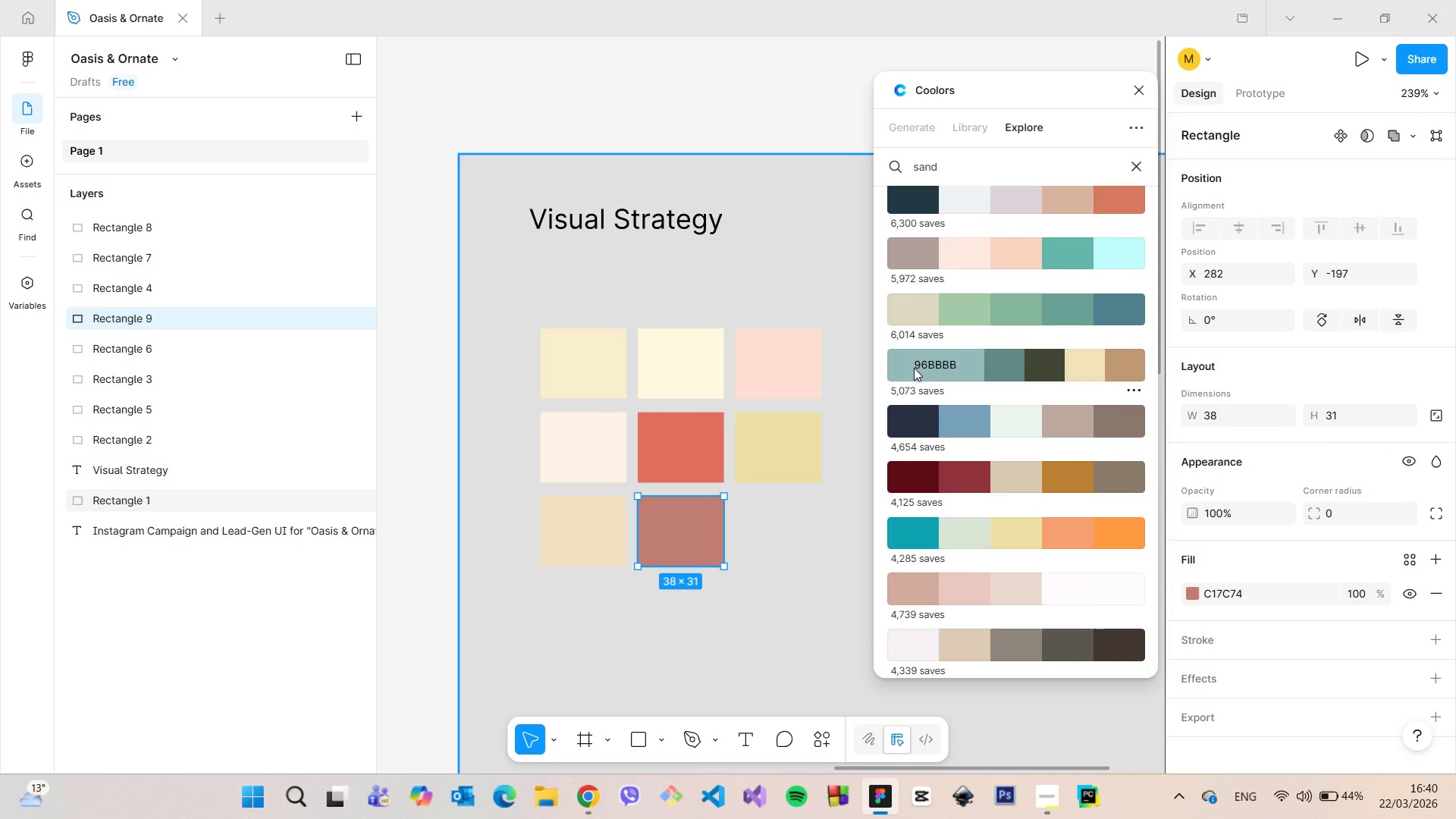 
left_click([918, 366])
 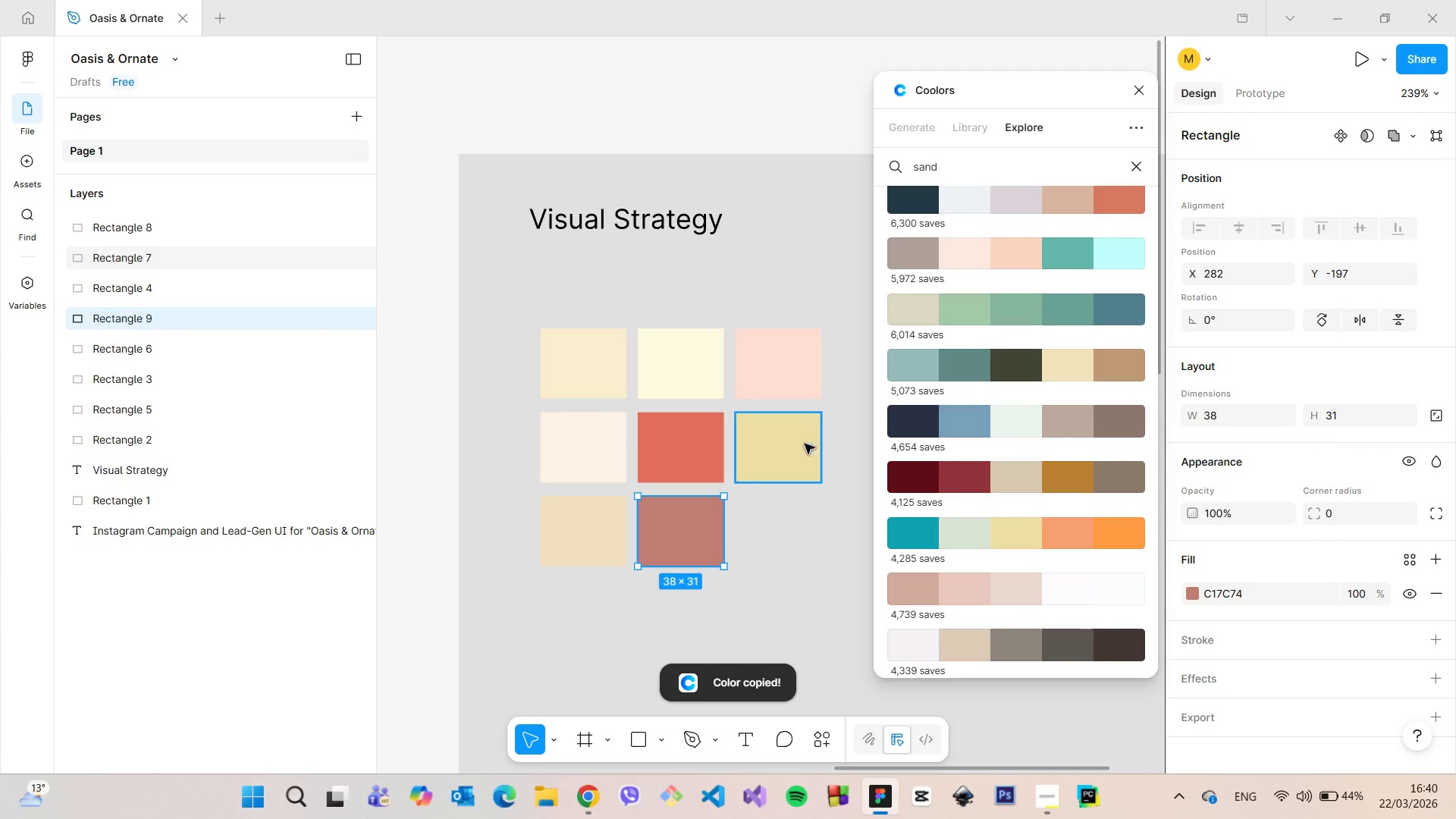 
left_click([790, 447])
 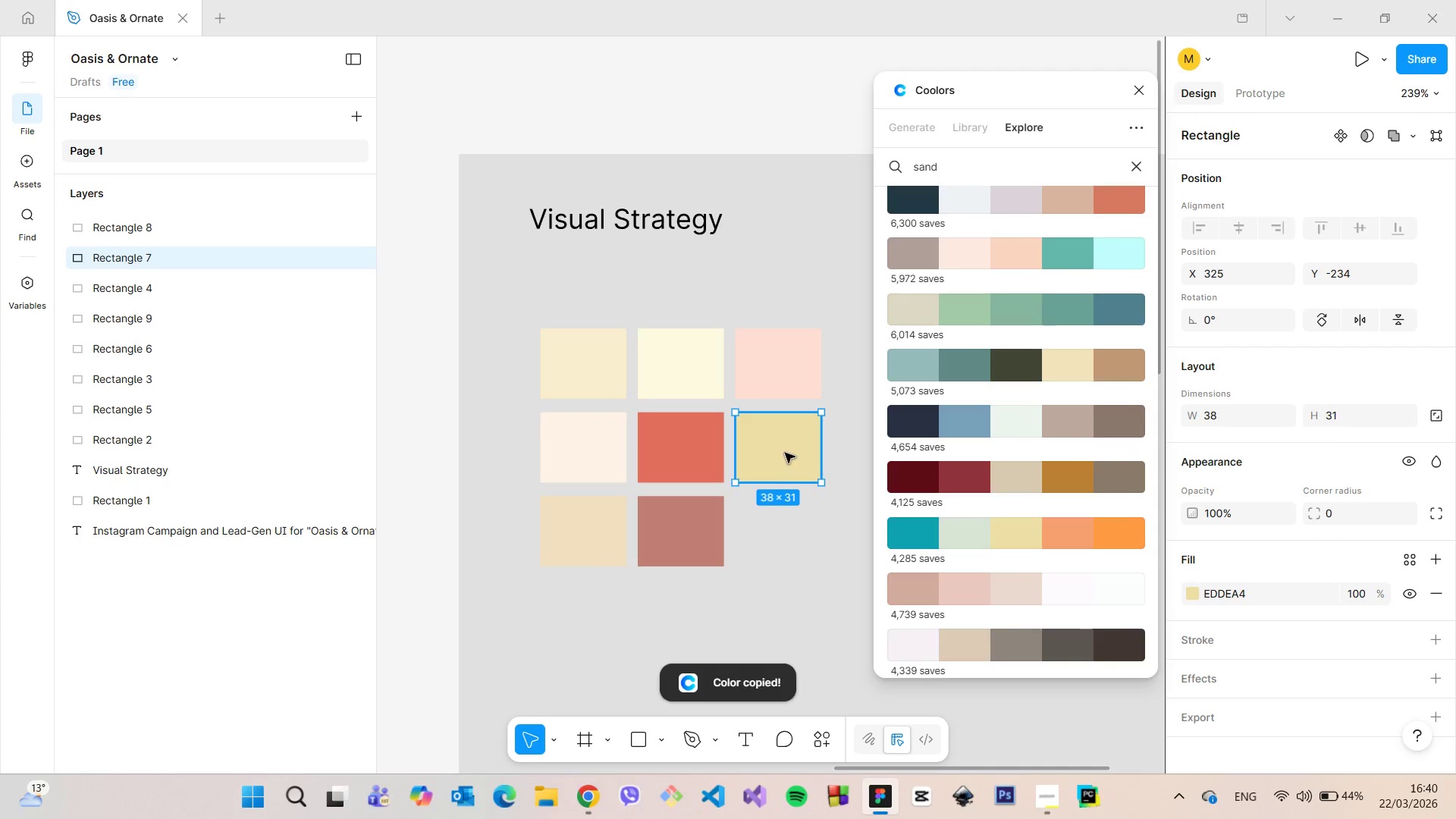 
hold_key(key=AltLeft, duration=1.25)
left_click_drag(start_coordinate=[784, 453], to_coordinate=[783, 534])
 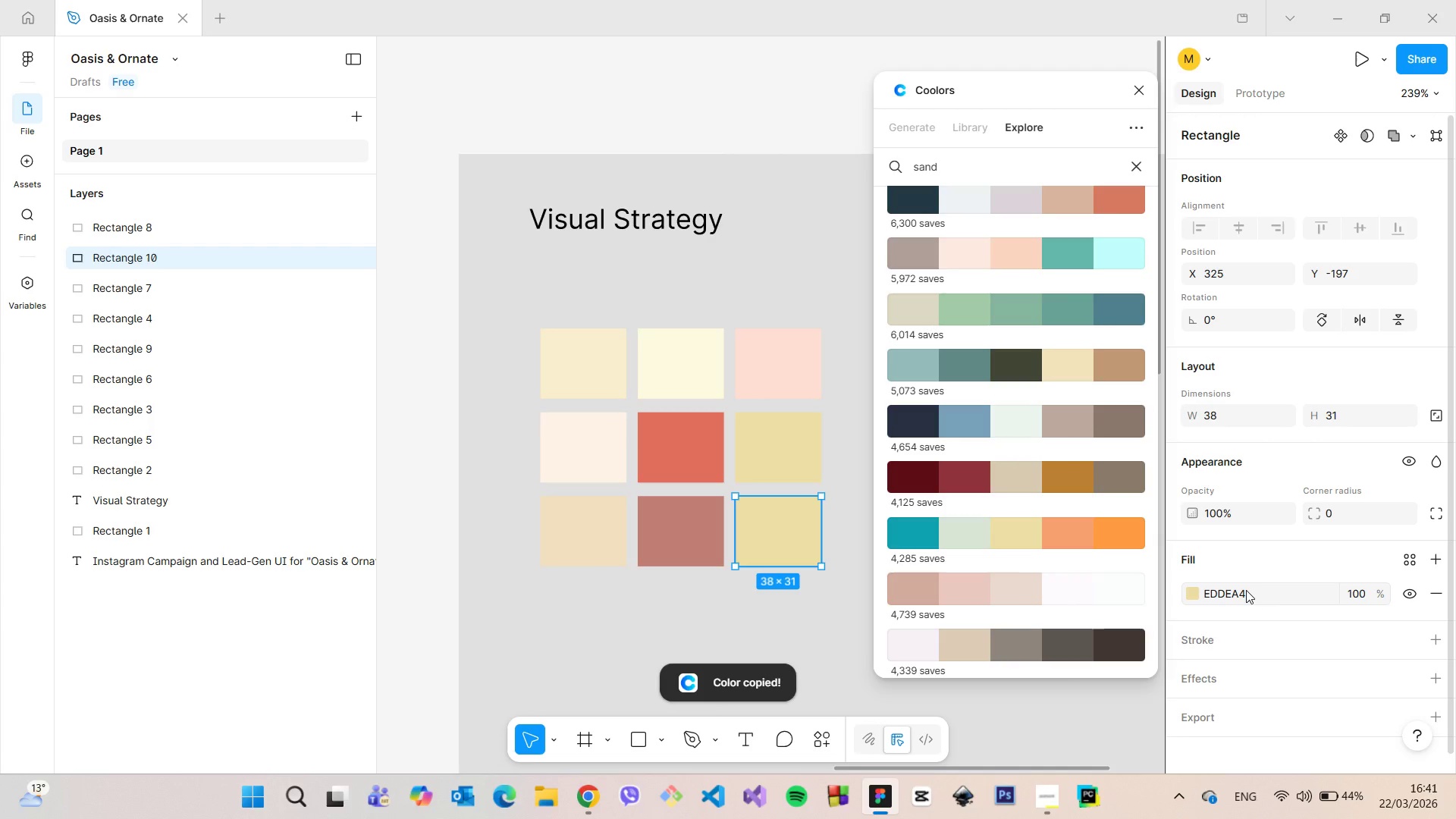 
left_click([1246, 590])
 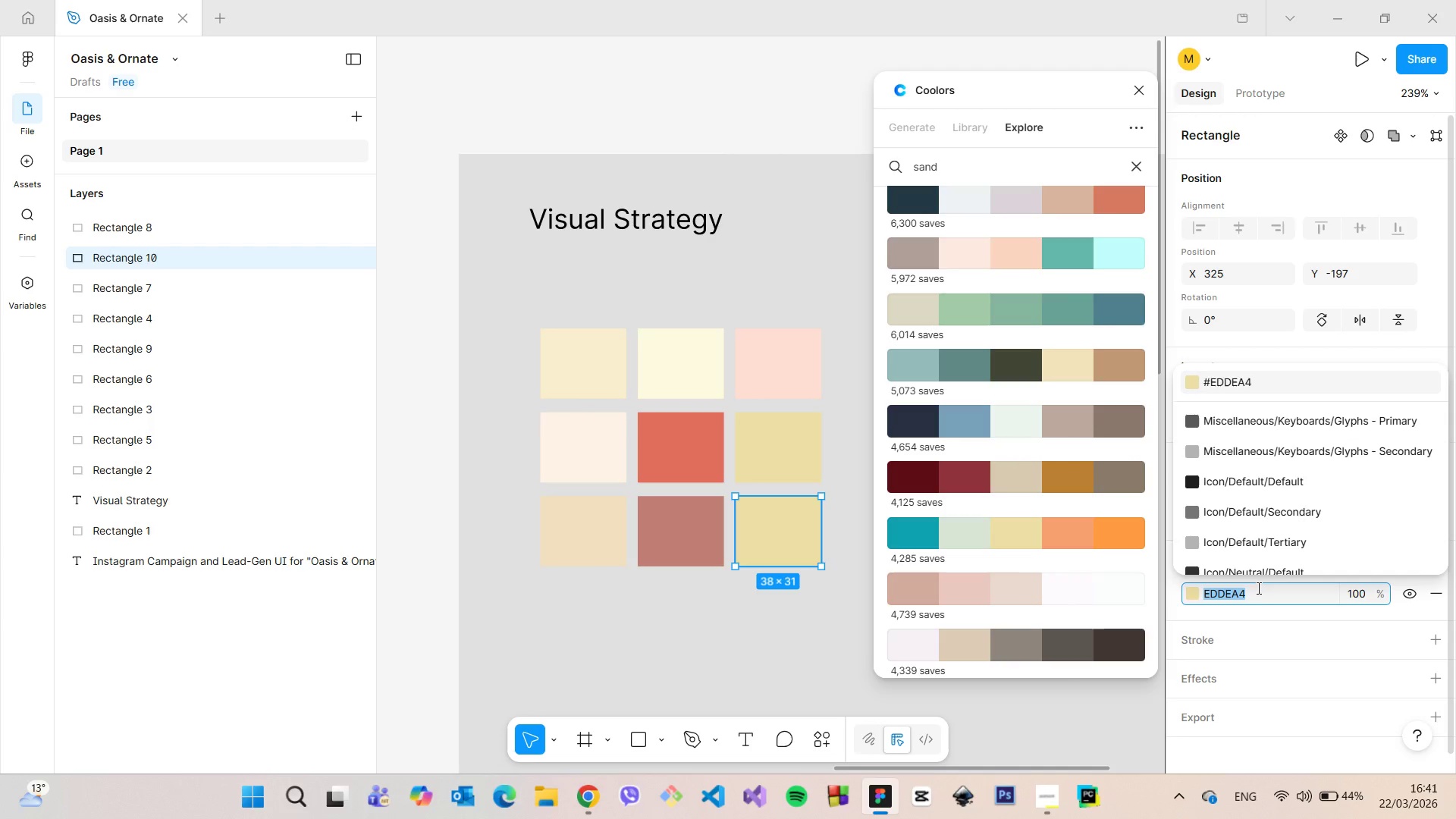 
key(Control+V)
 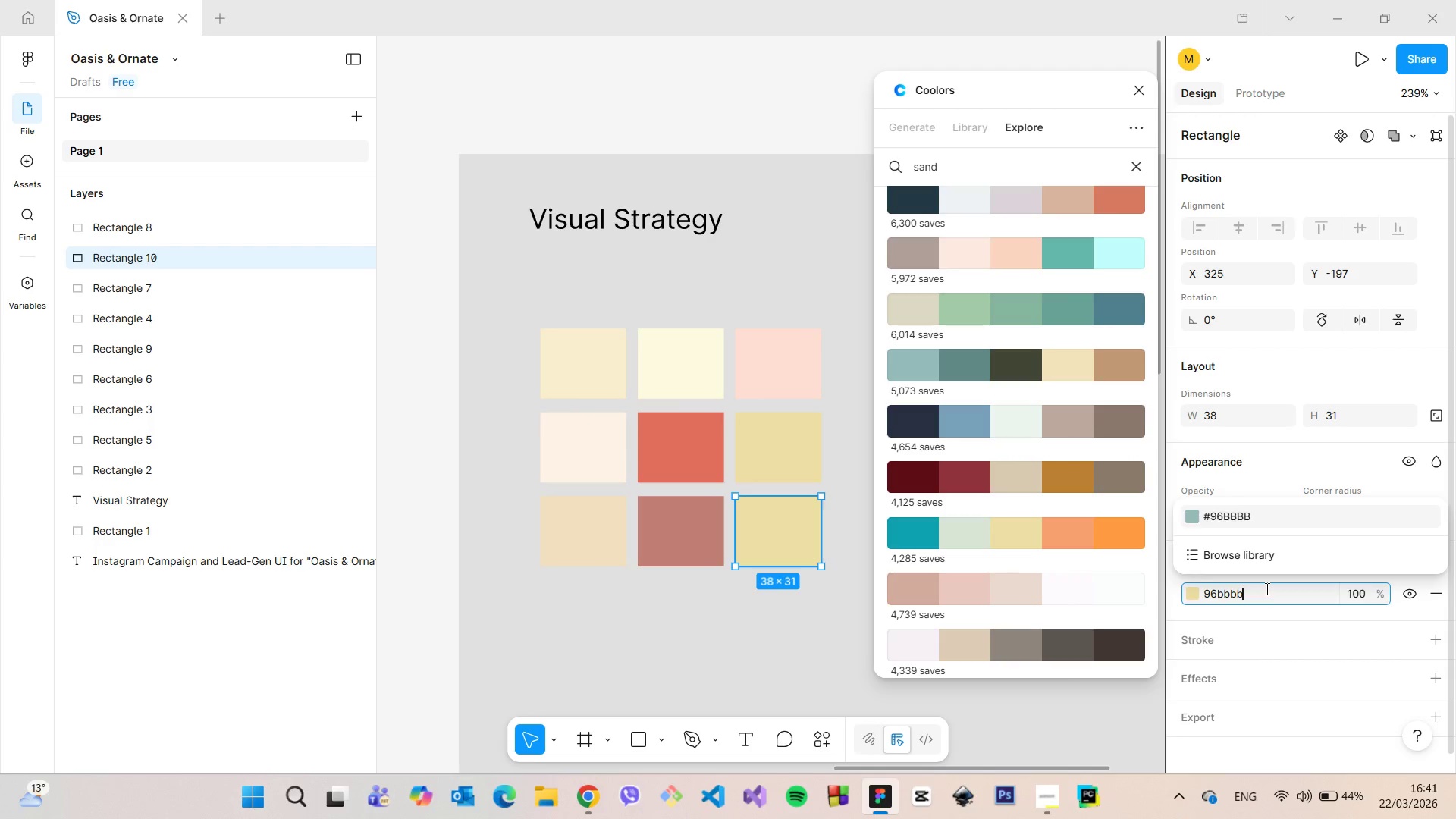 
key(Enter)
 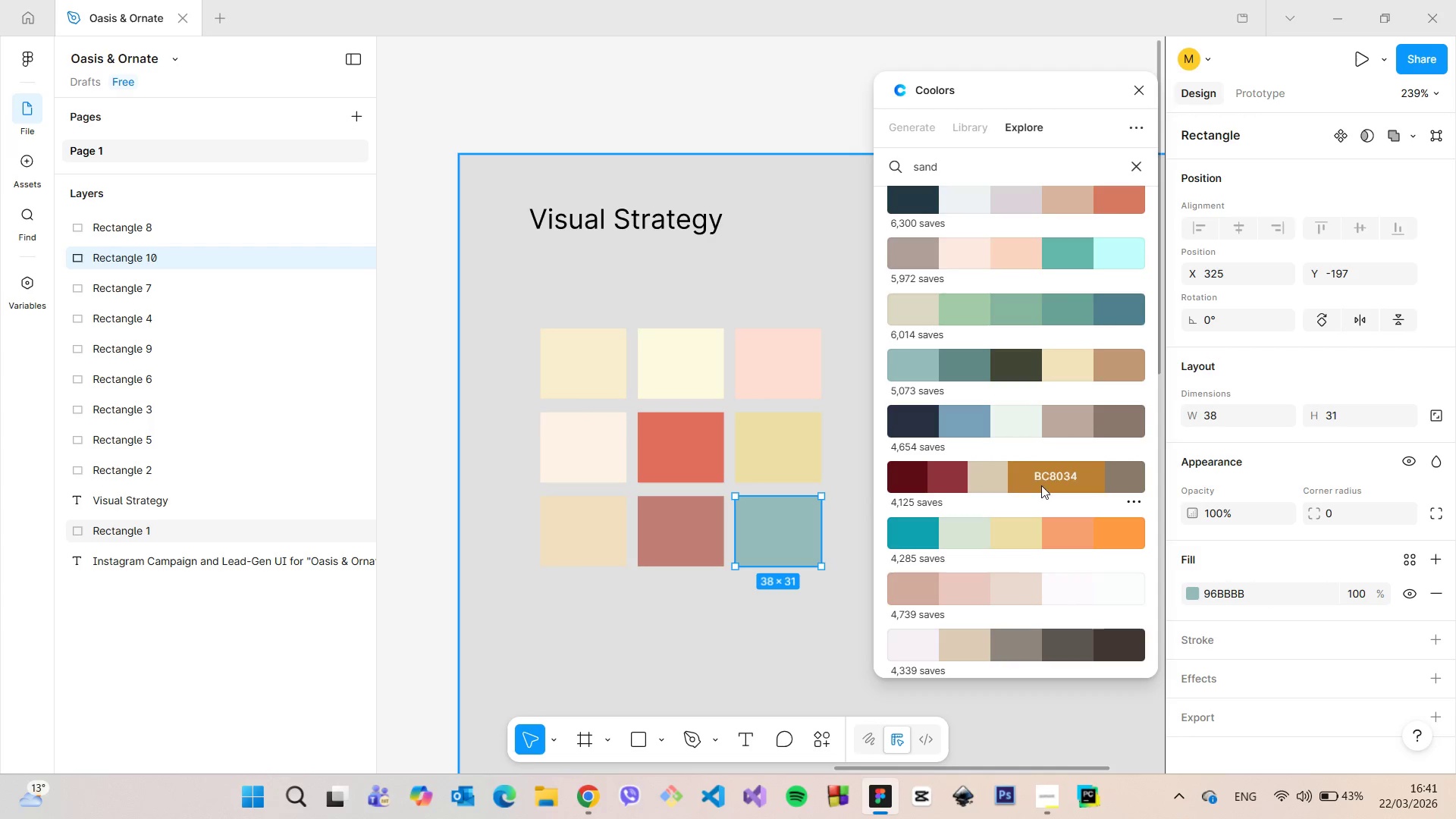 
scroll: coordinate [619, 460], scroll_direction: down, amount: 31.0
 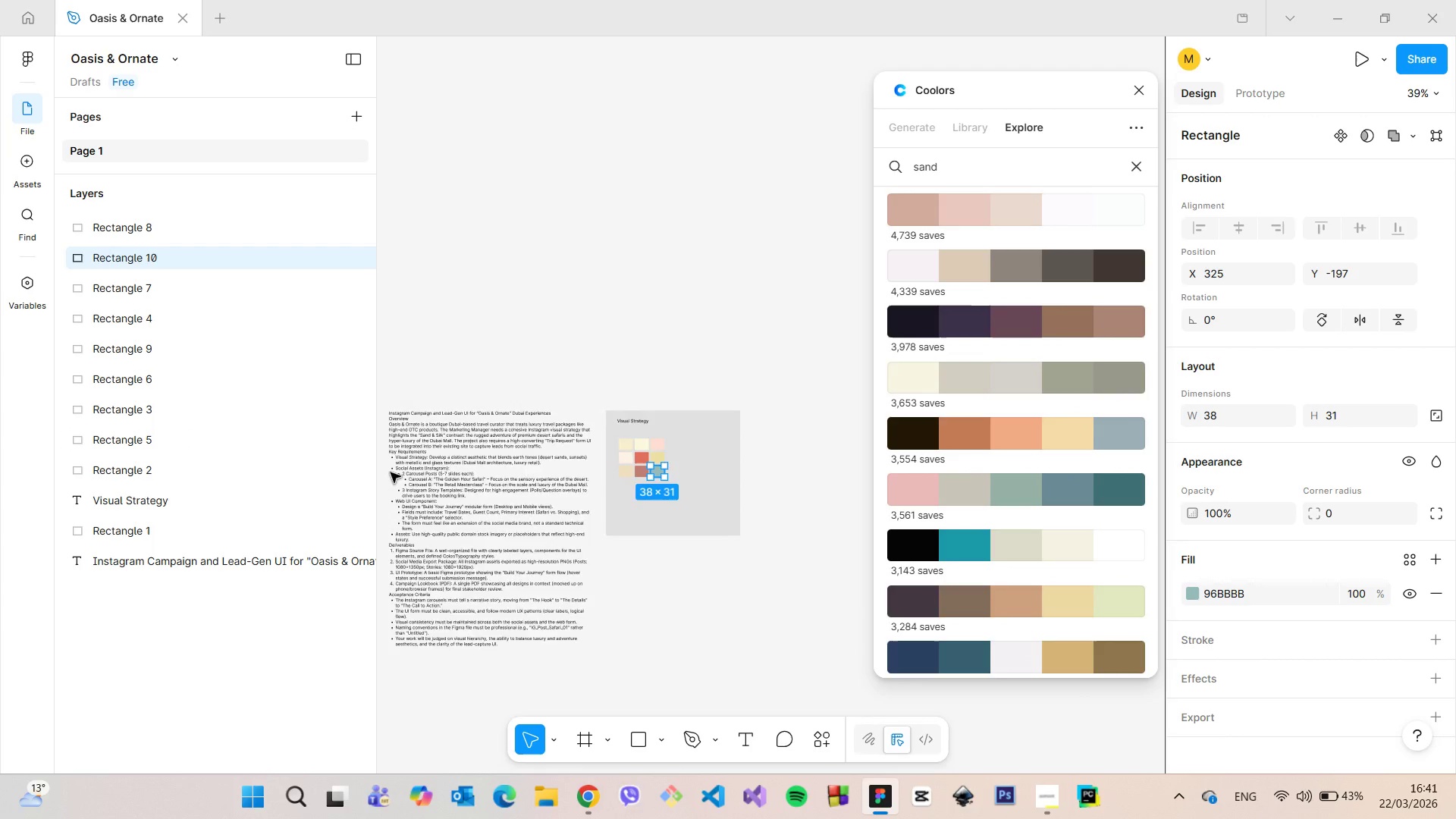 
scroll: coordinate [428, 474], scroll_direction: up, amount: 11.0
 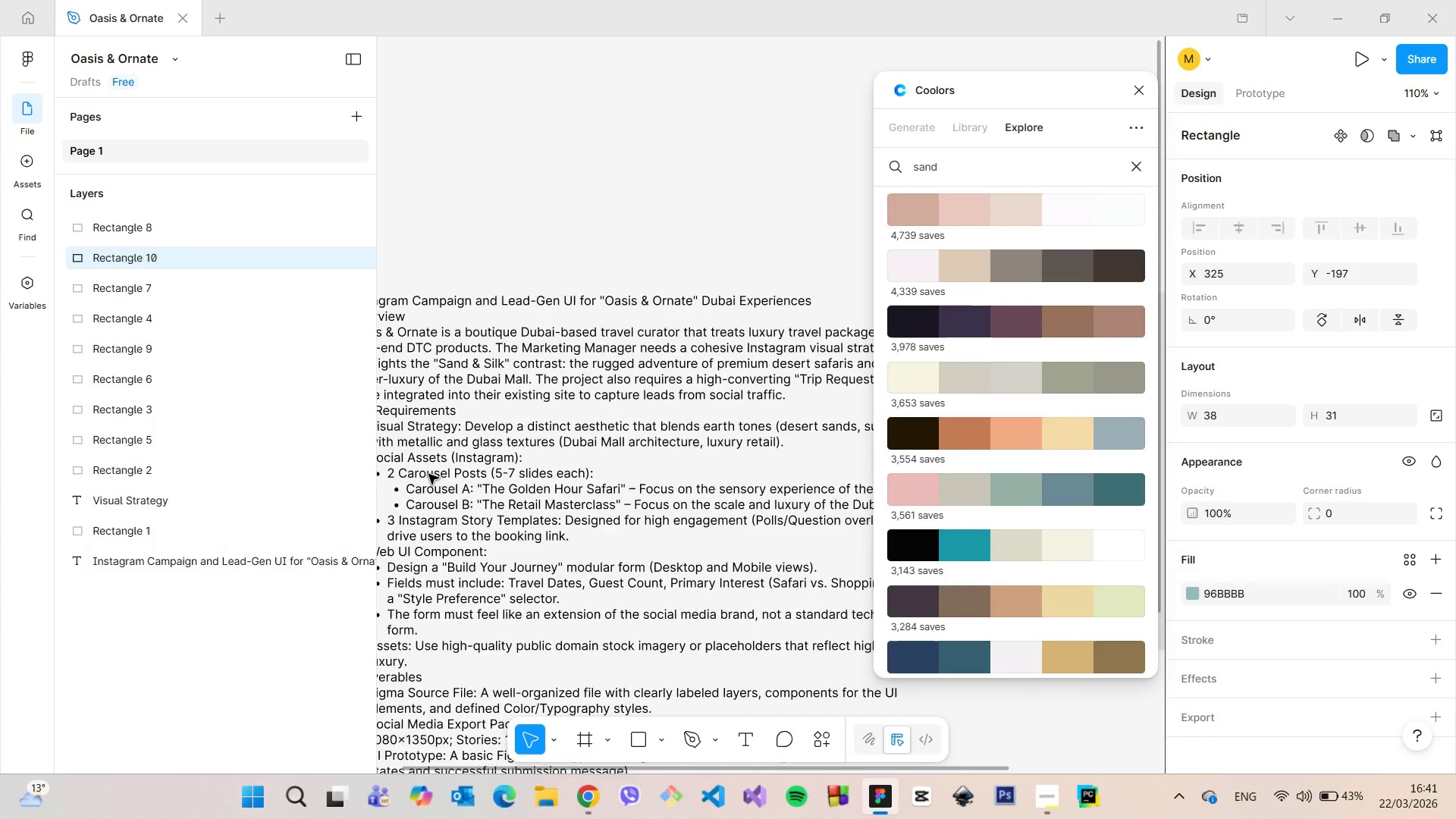 
scroll: coordinate [428, 474], scroll_direction: down, amount: 5.0
 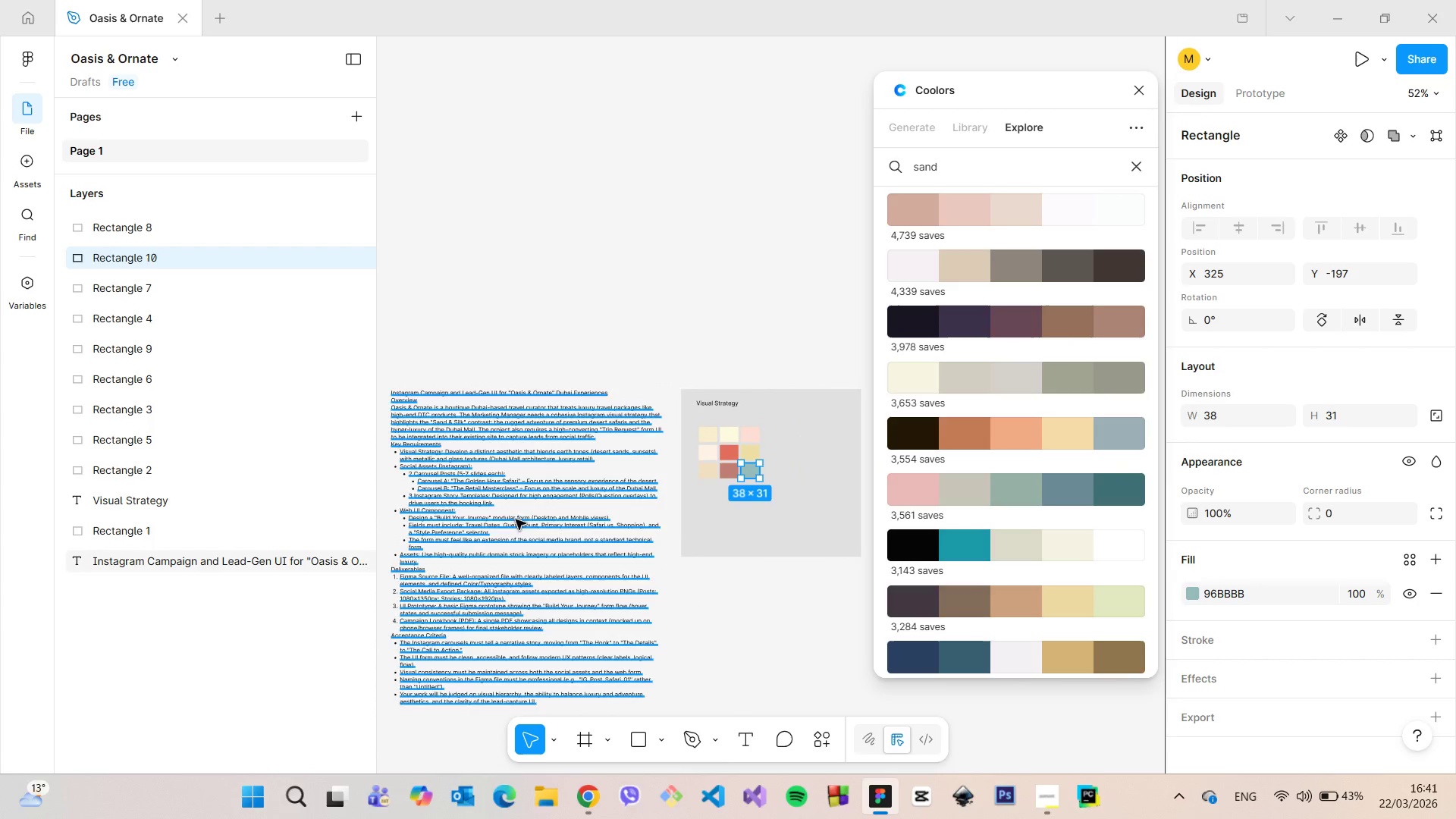 
scroll: coordinate [754, 456], scroll_direction: up, amount: 13.0
 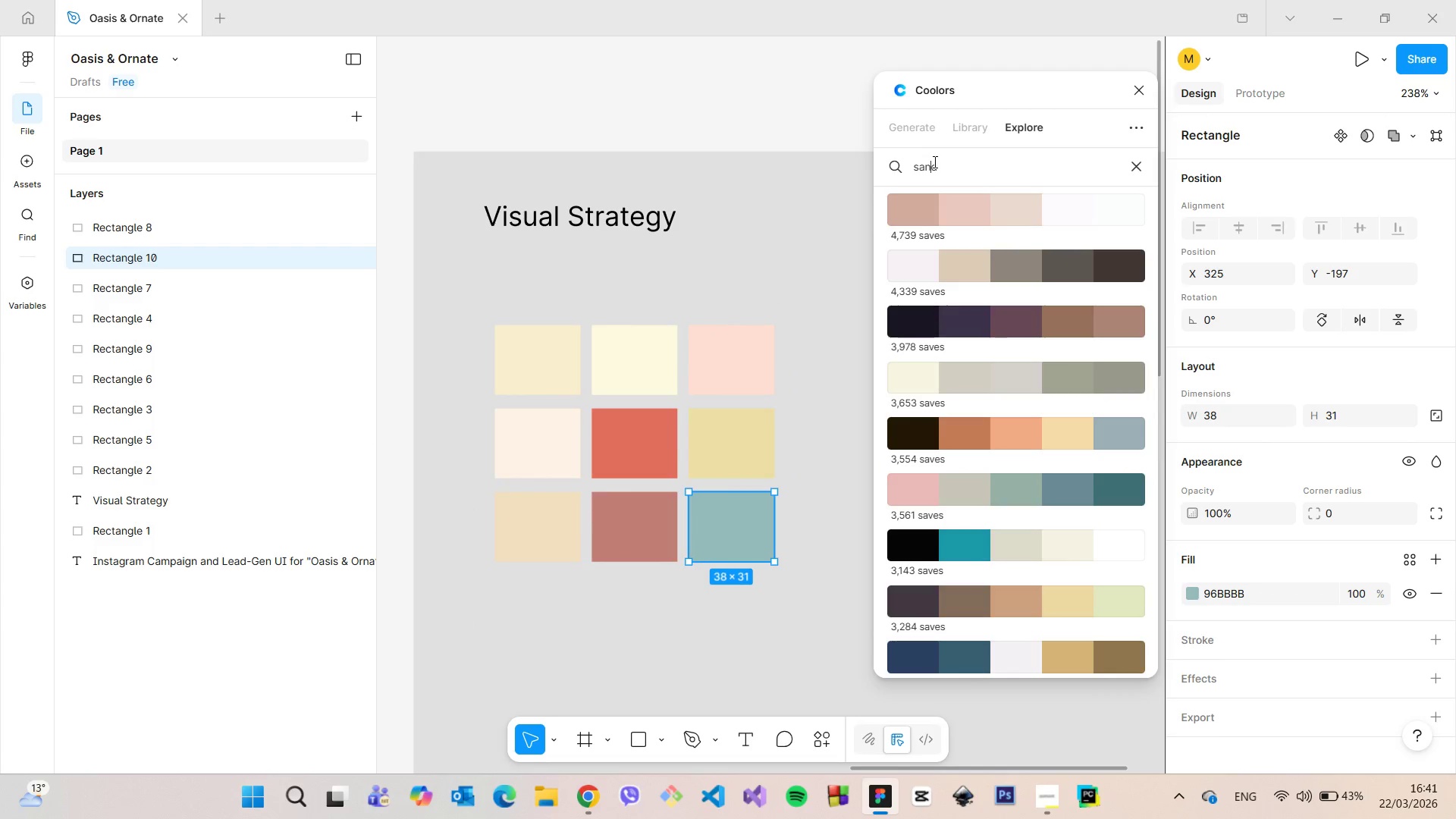 
double_click([934, 162])
 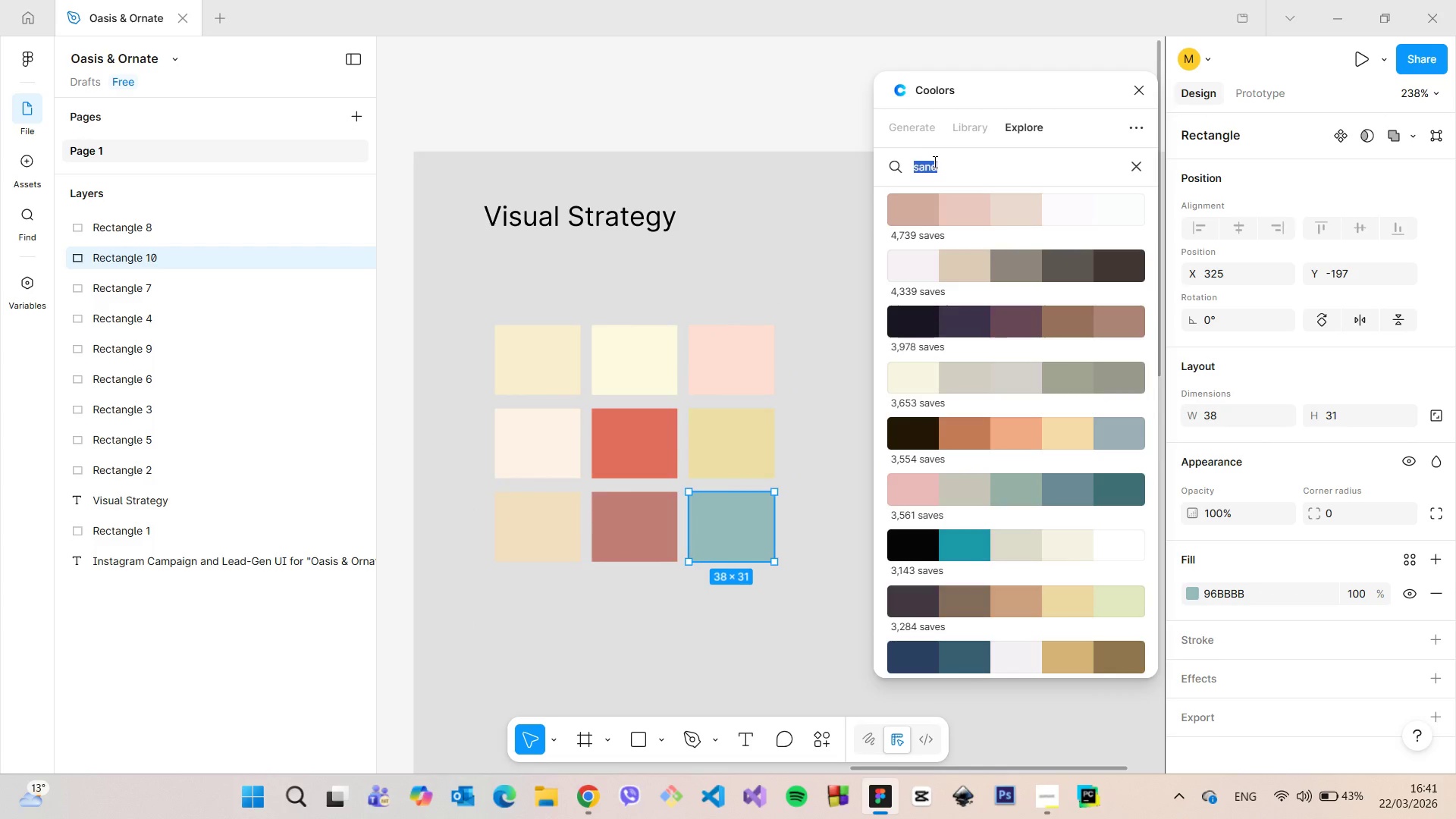 
type(glass)
 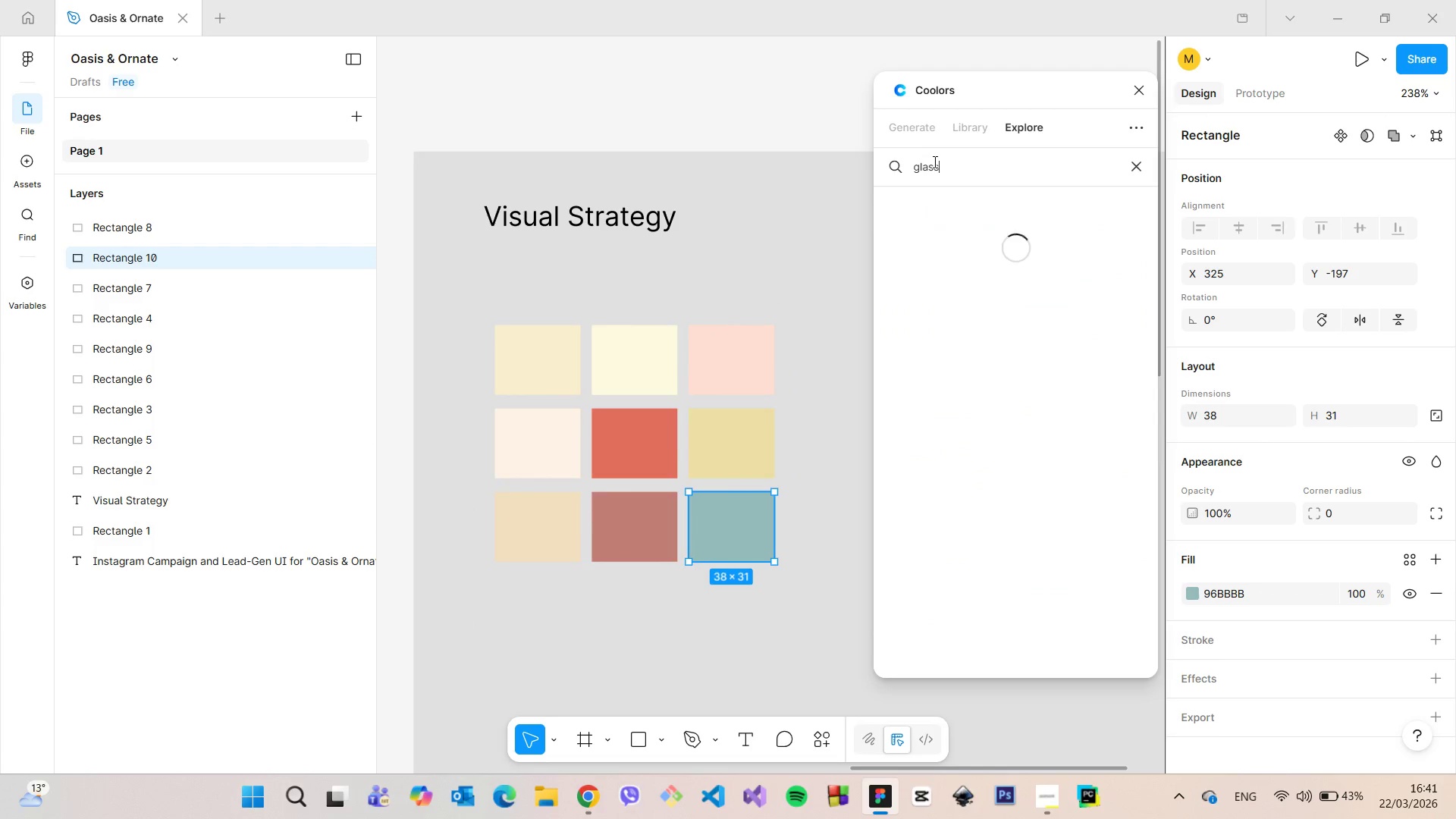 
key(Enter)
 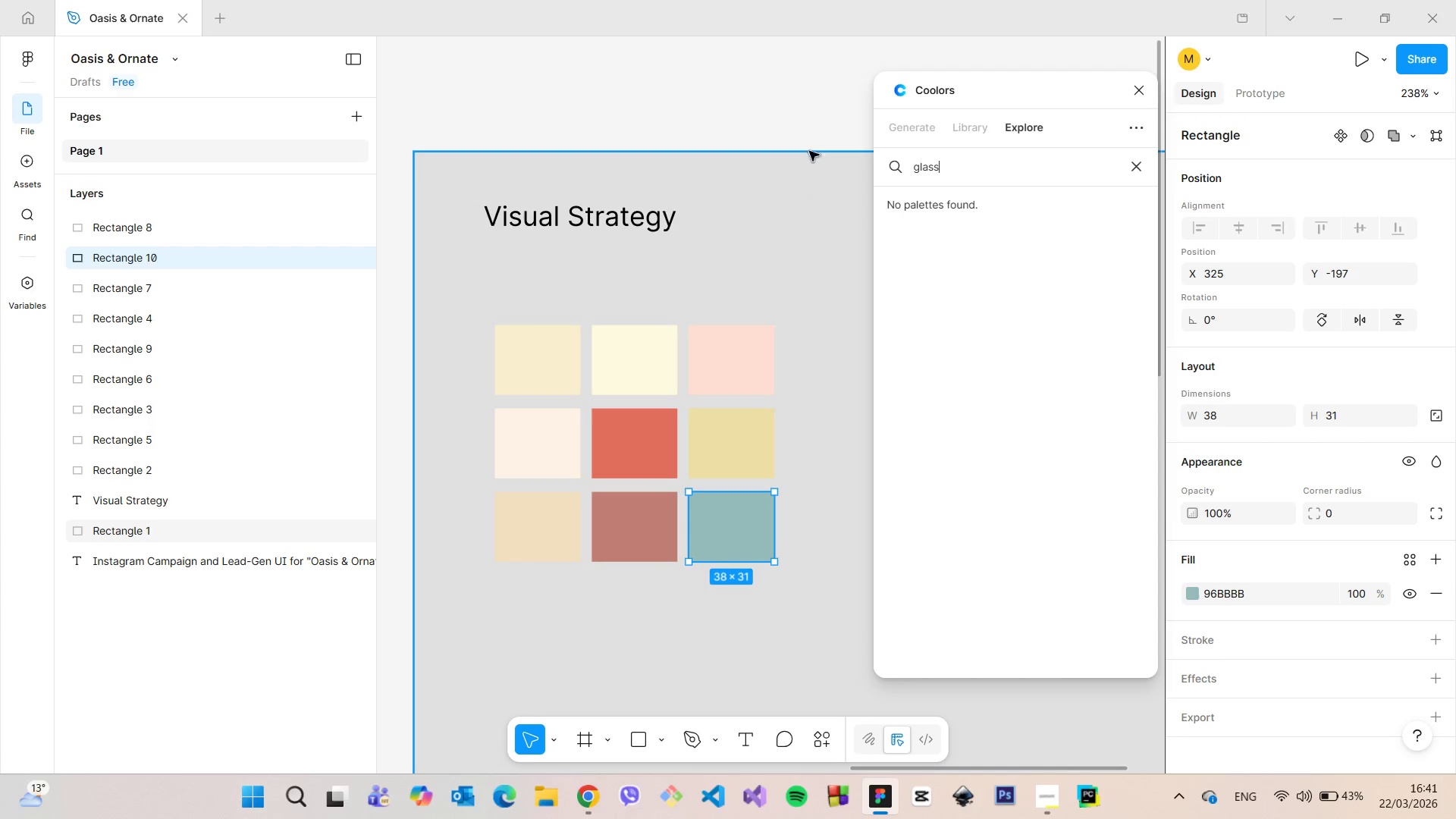 
wait(7.31)
 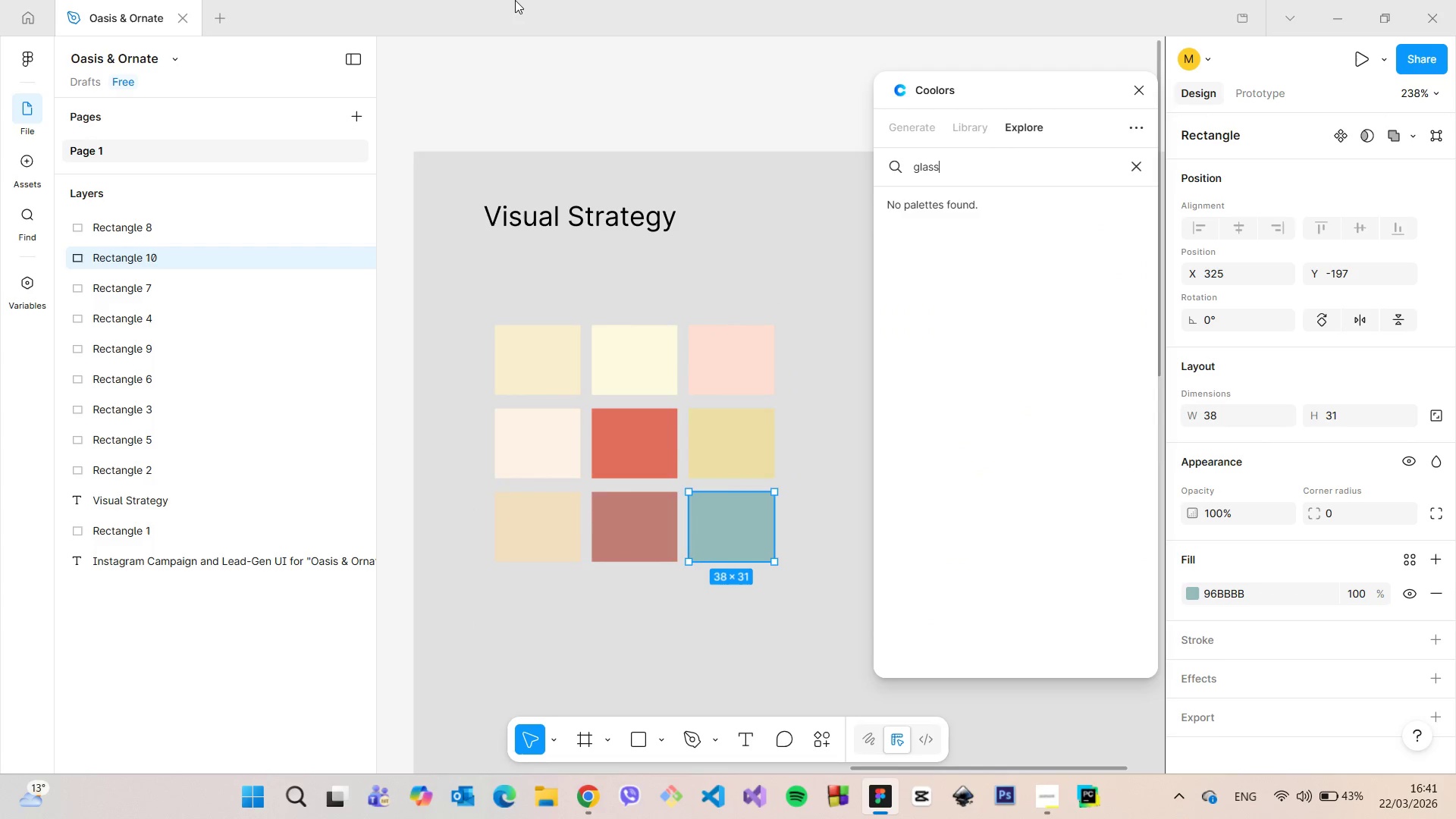 
double_click([942, 171])
 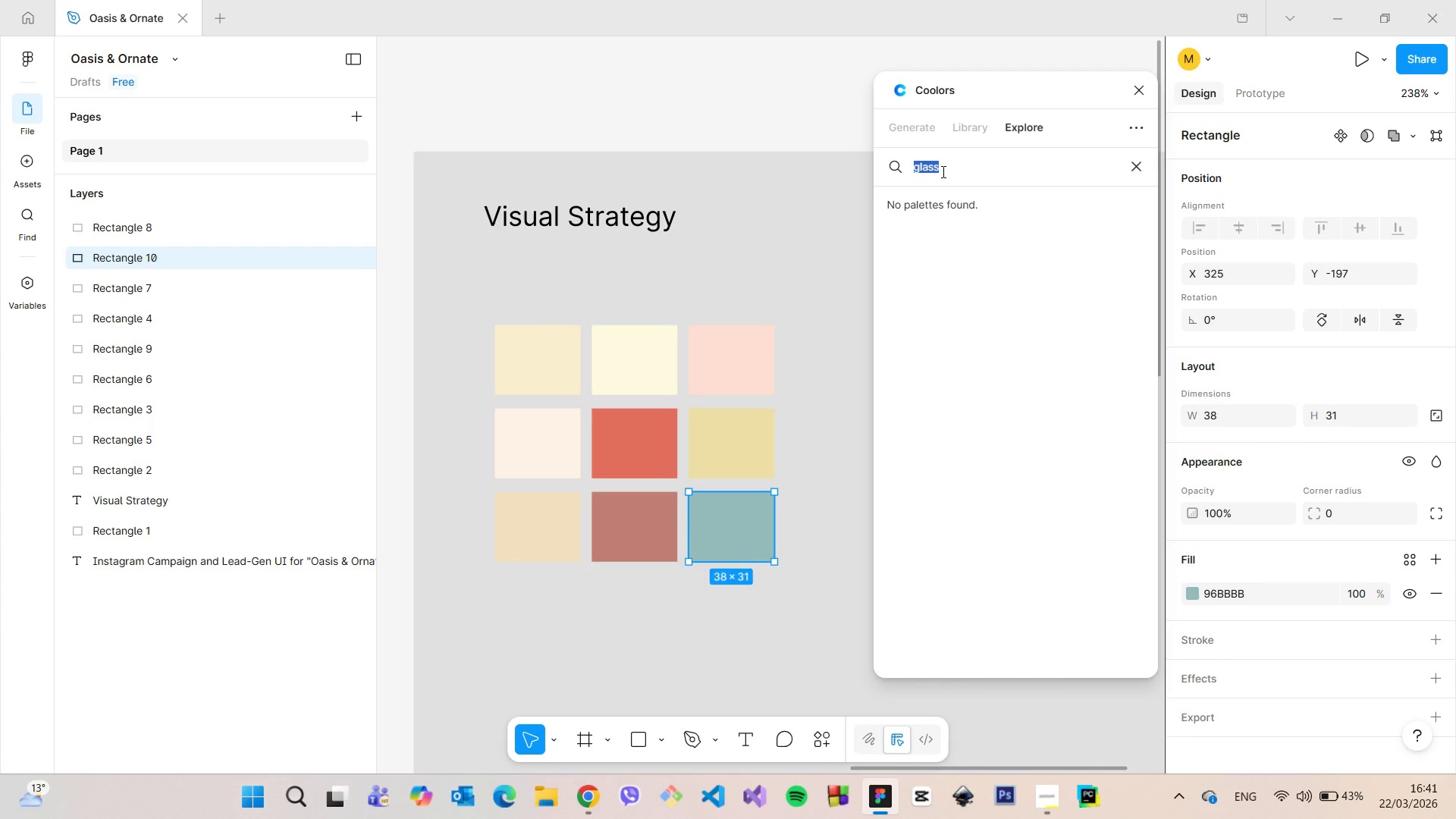 
key(Backspace)
type(metallic)
 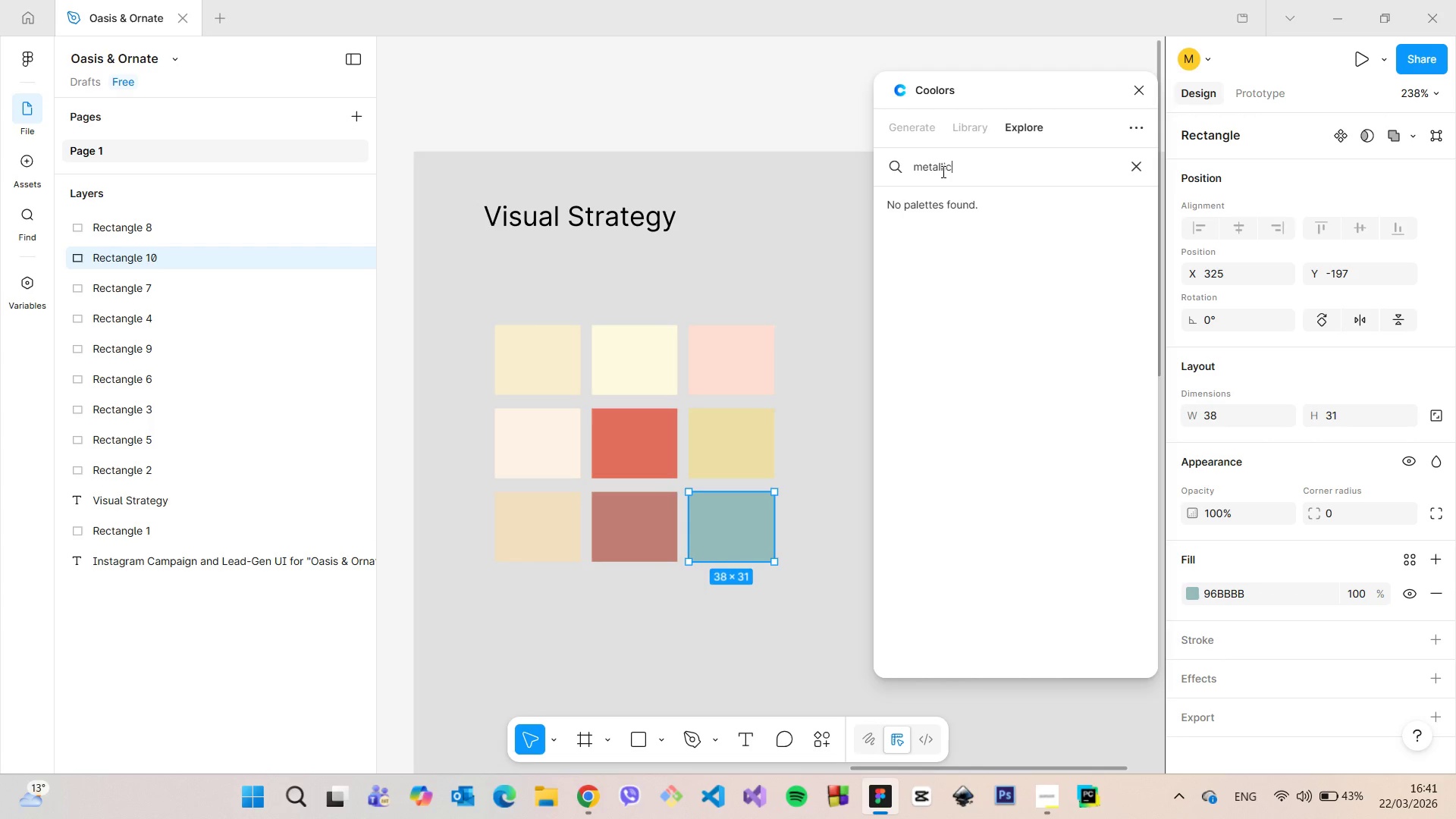 
key(Enter)
 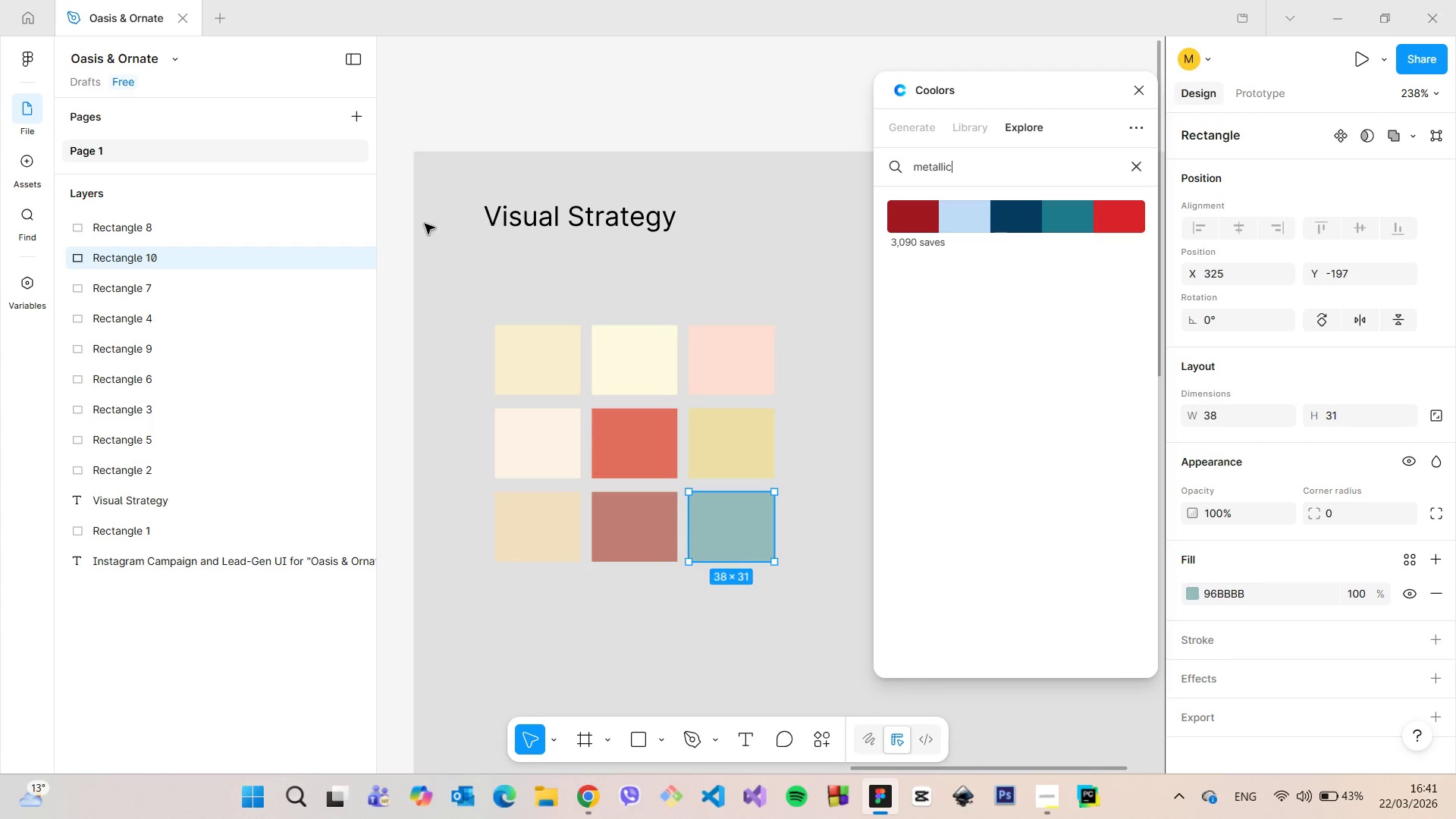 
wait(7.08)
 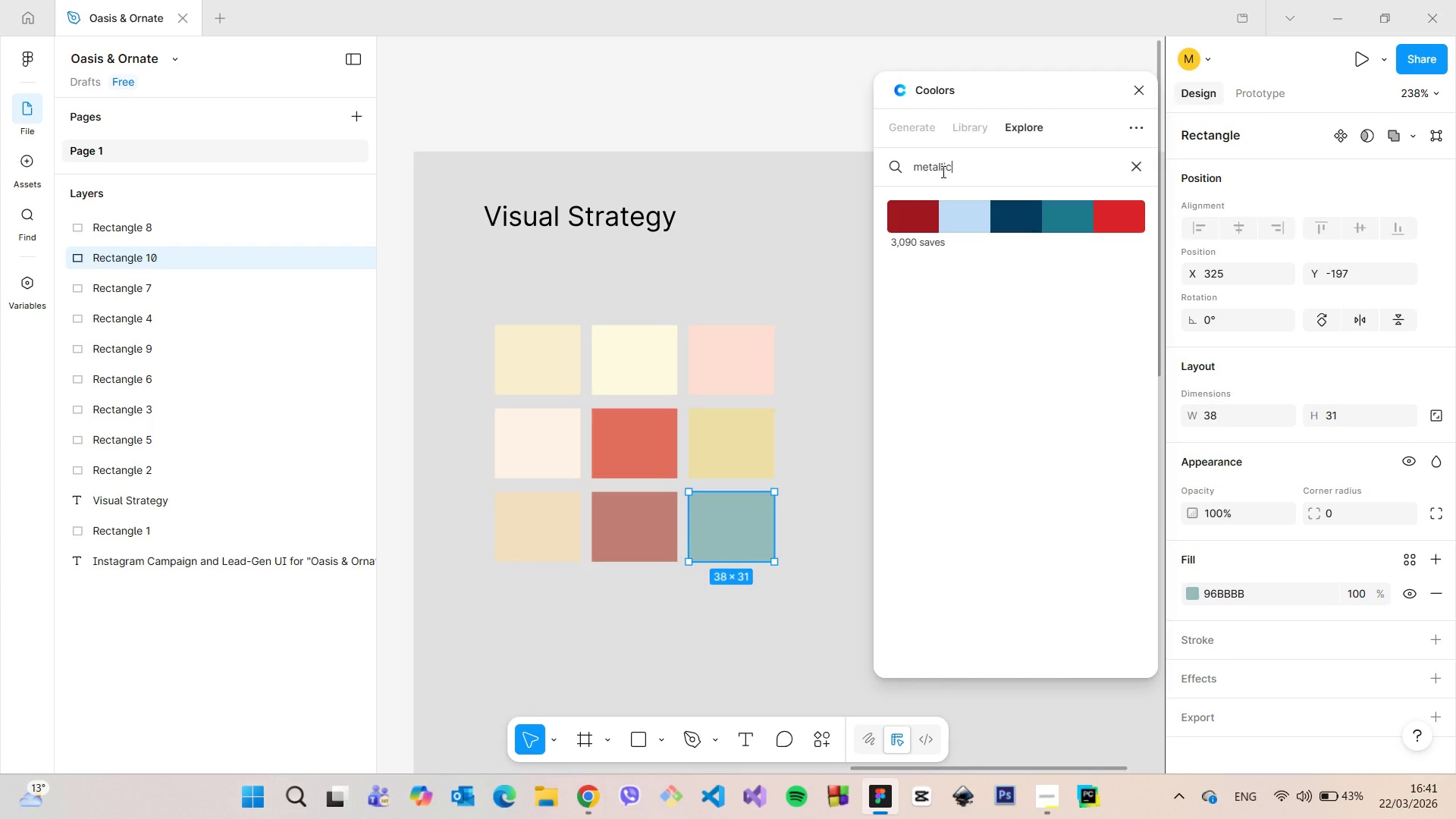 
mouse_move([987, 217])
 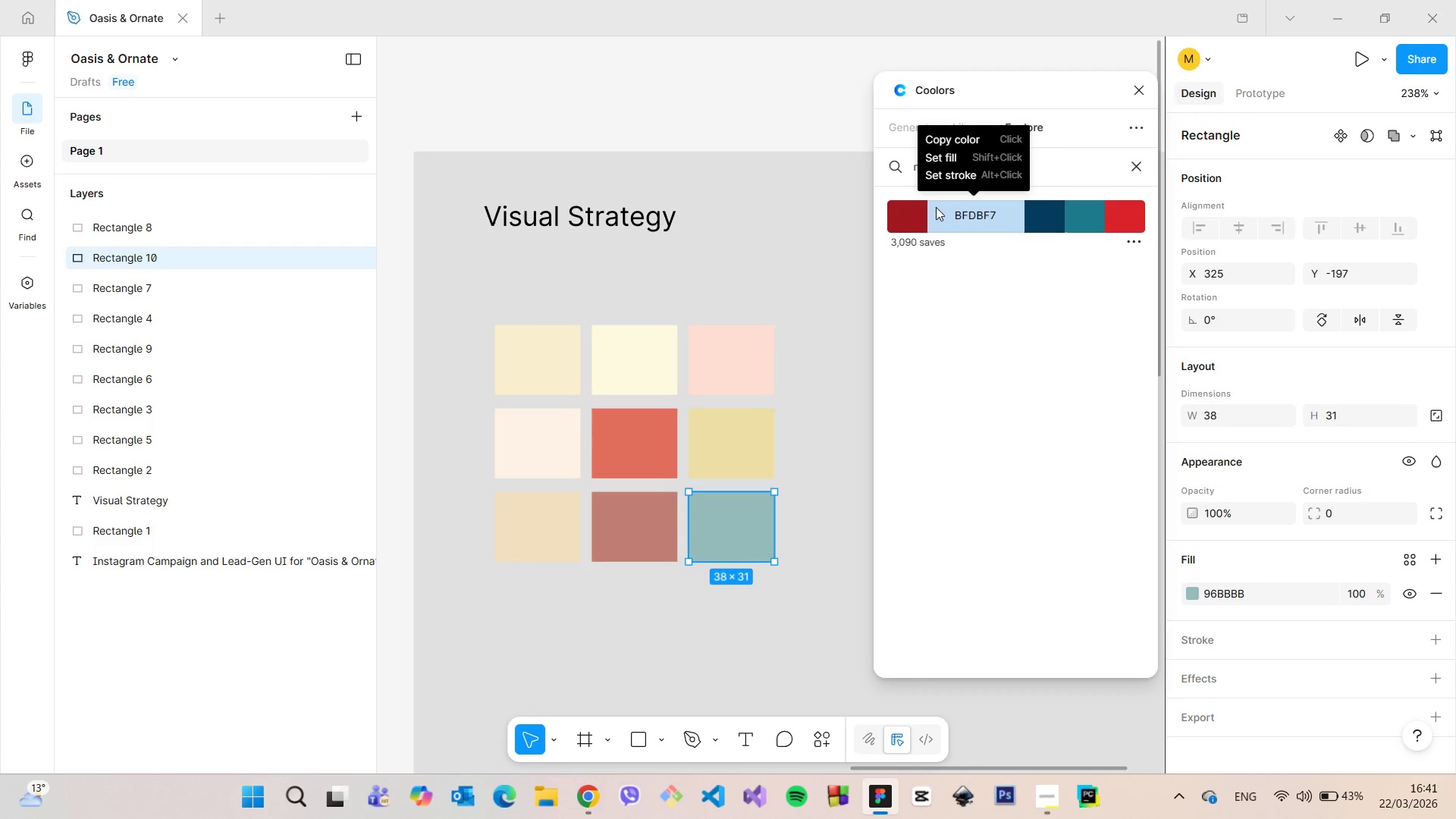 
left_click([951, 213])
 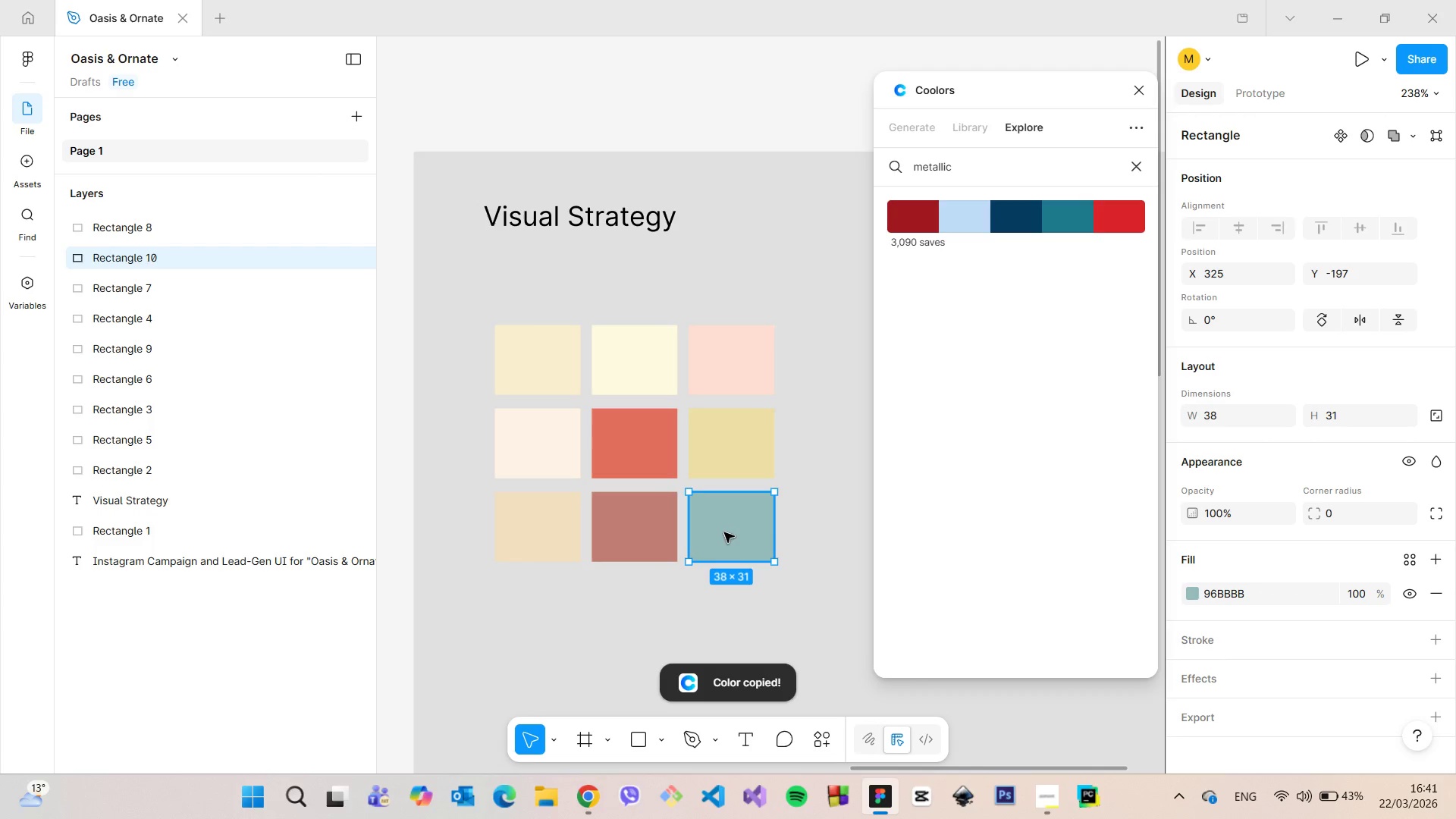 
hold_key(key=AltLeft, duration=1.52)
left_click_drag(start_coordinate=[724, 532], to_coordinate=[532, 615])
 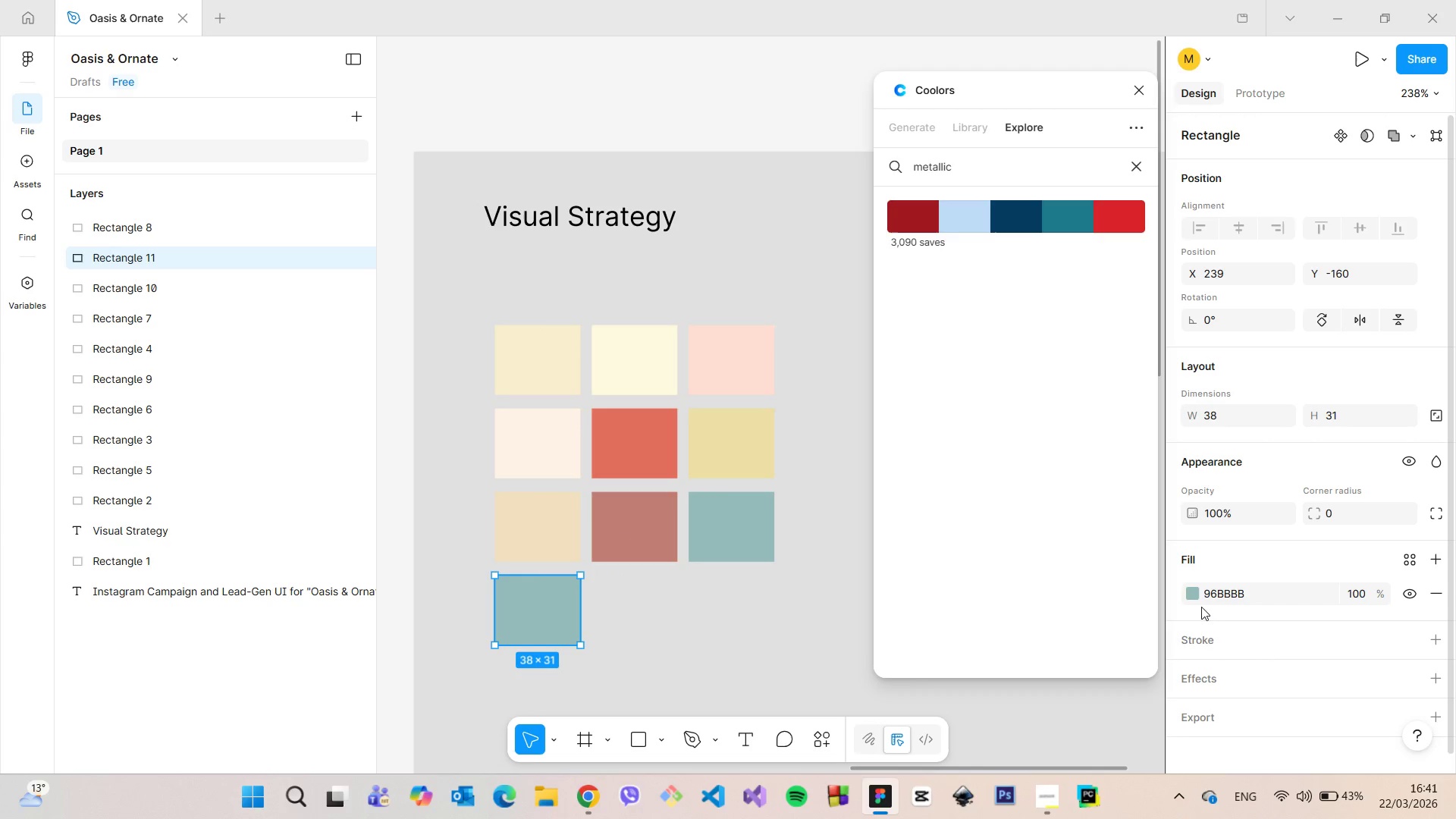 
key(Alt+AltLeft)
 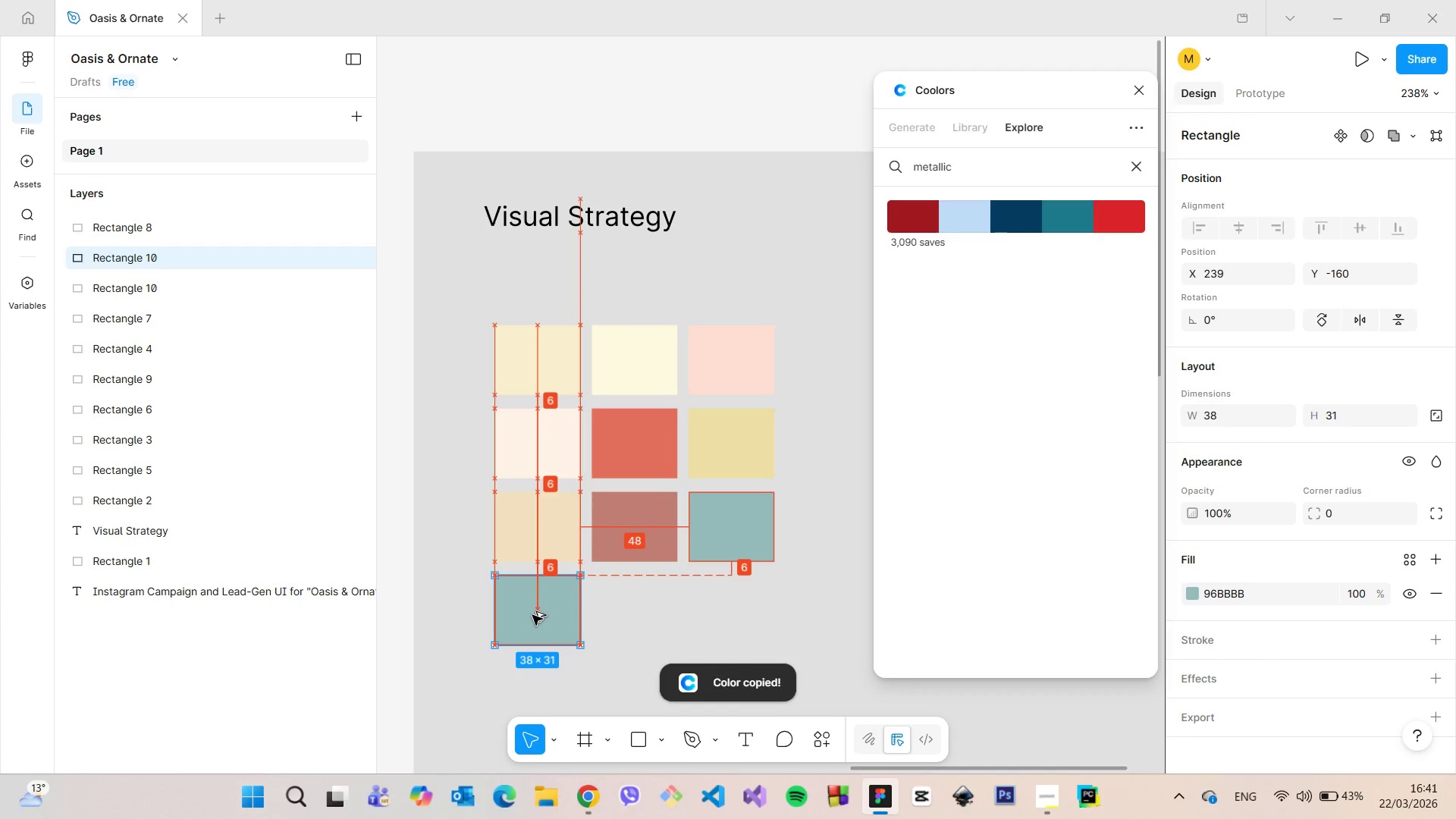 
key(Alt+AltLeft)
 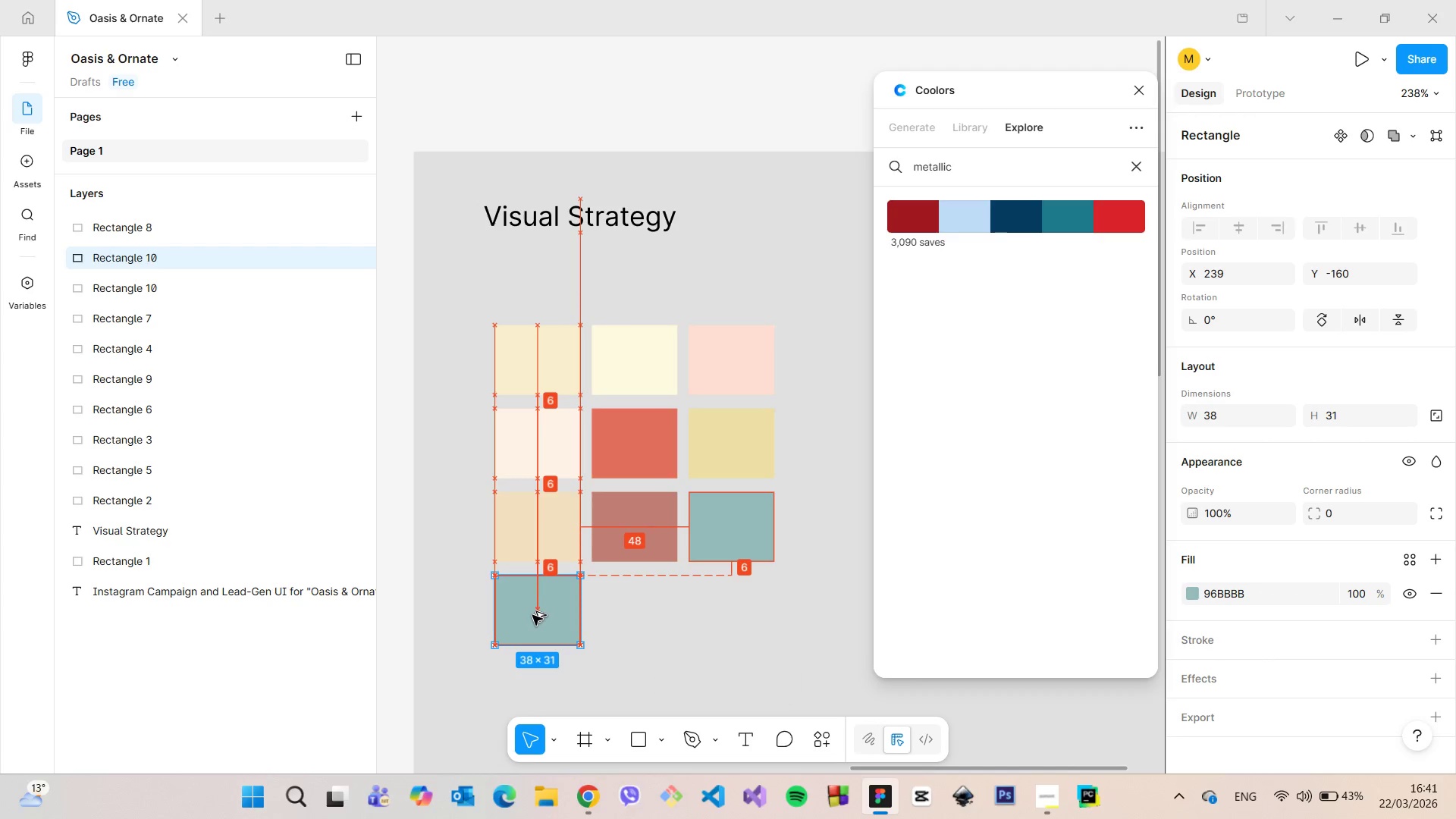 
key(Alt+AltLeft)
 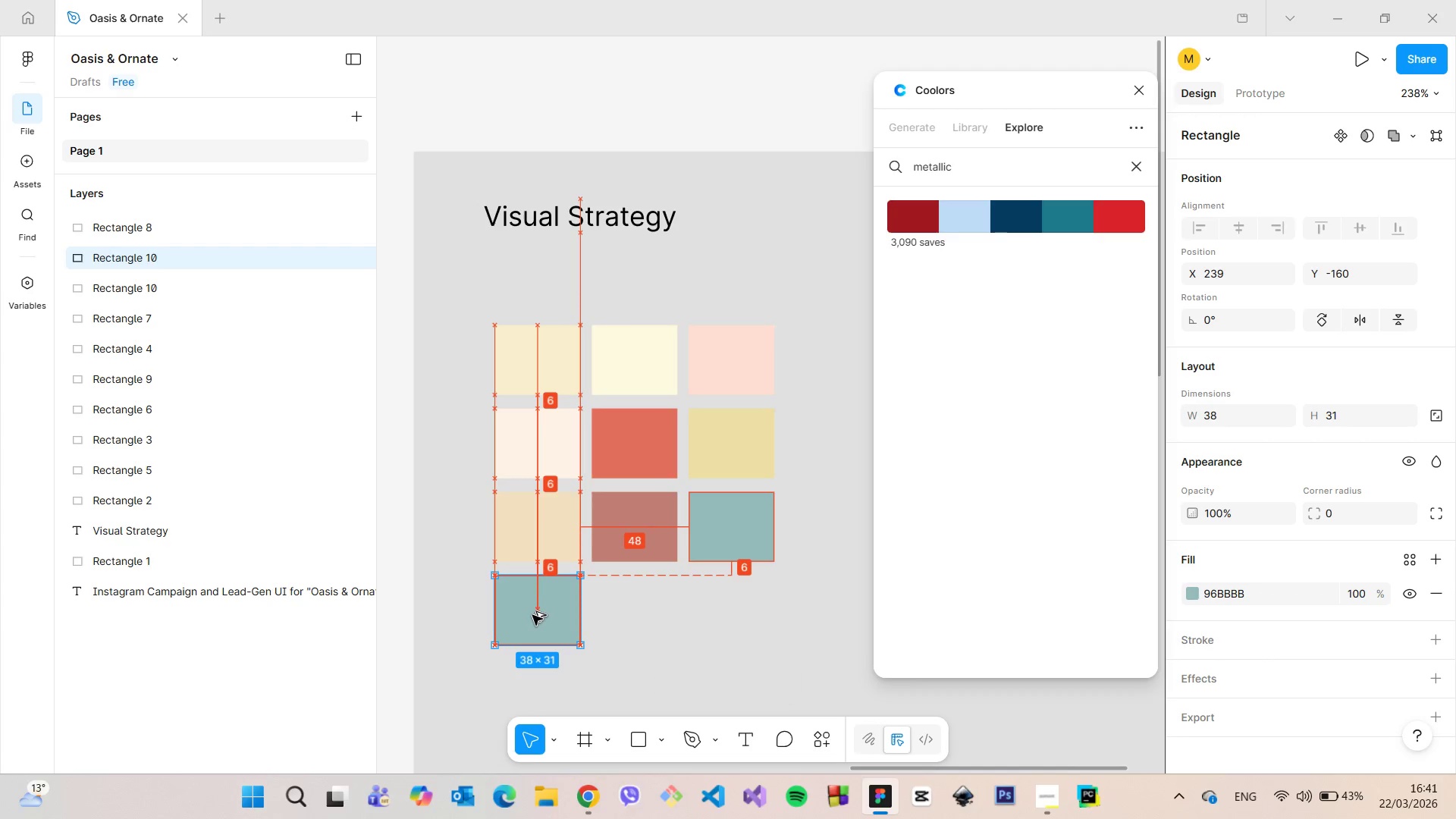 
key(Alt+AltLeft)
 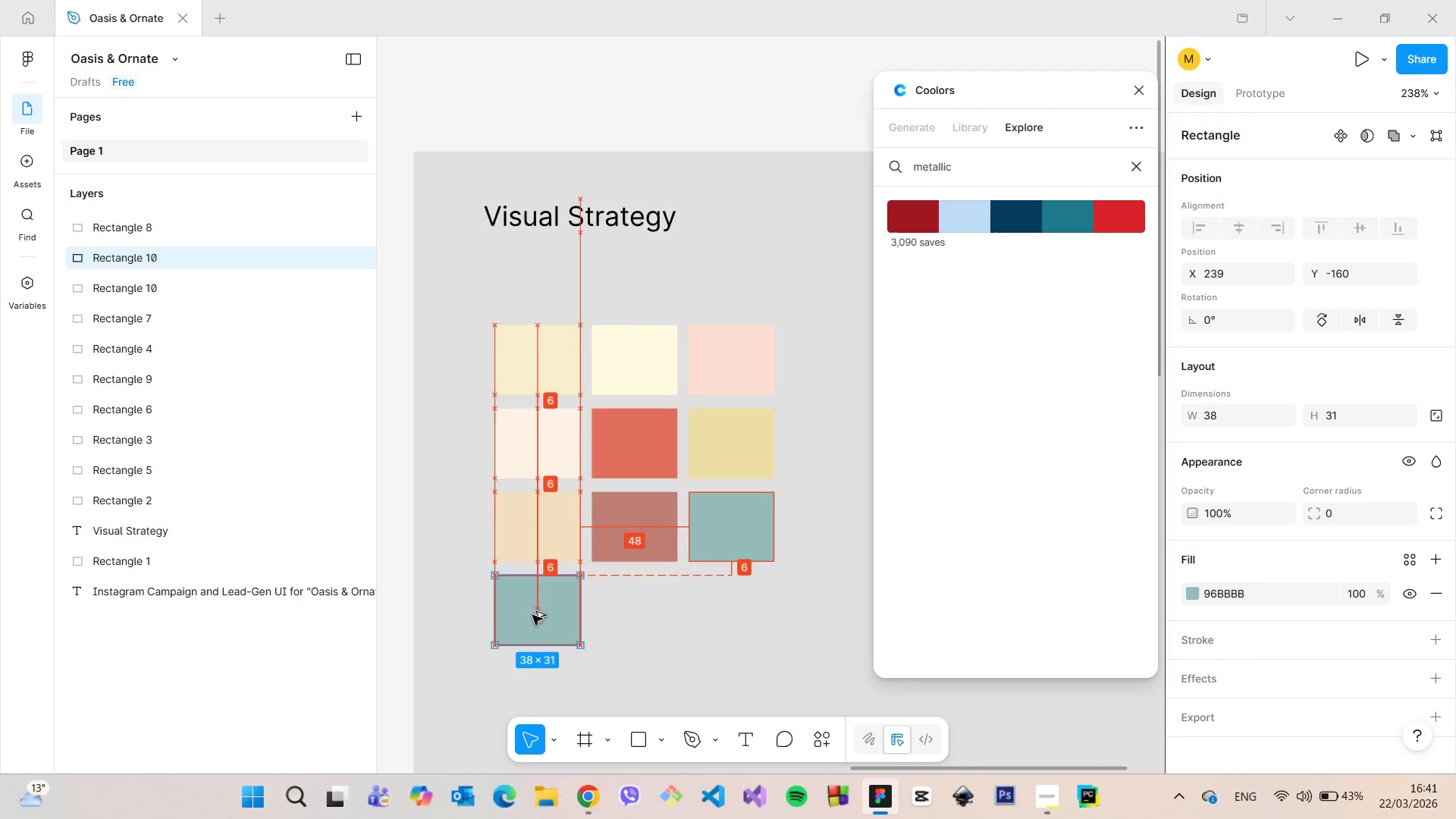 
key(Alt+AltLeft)
 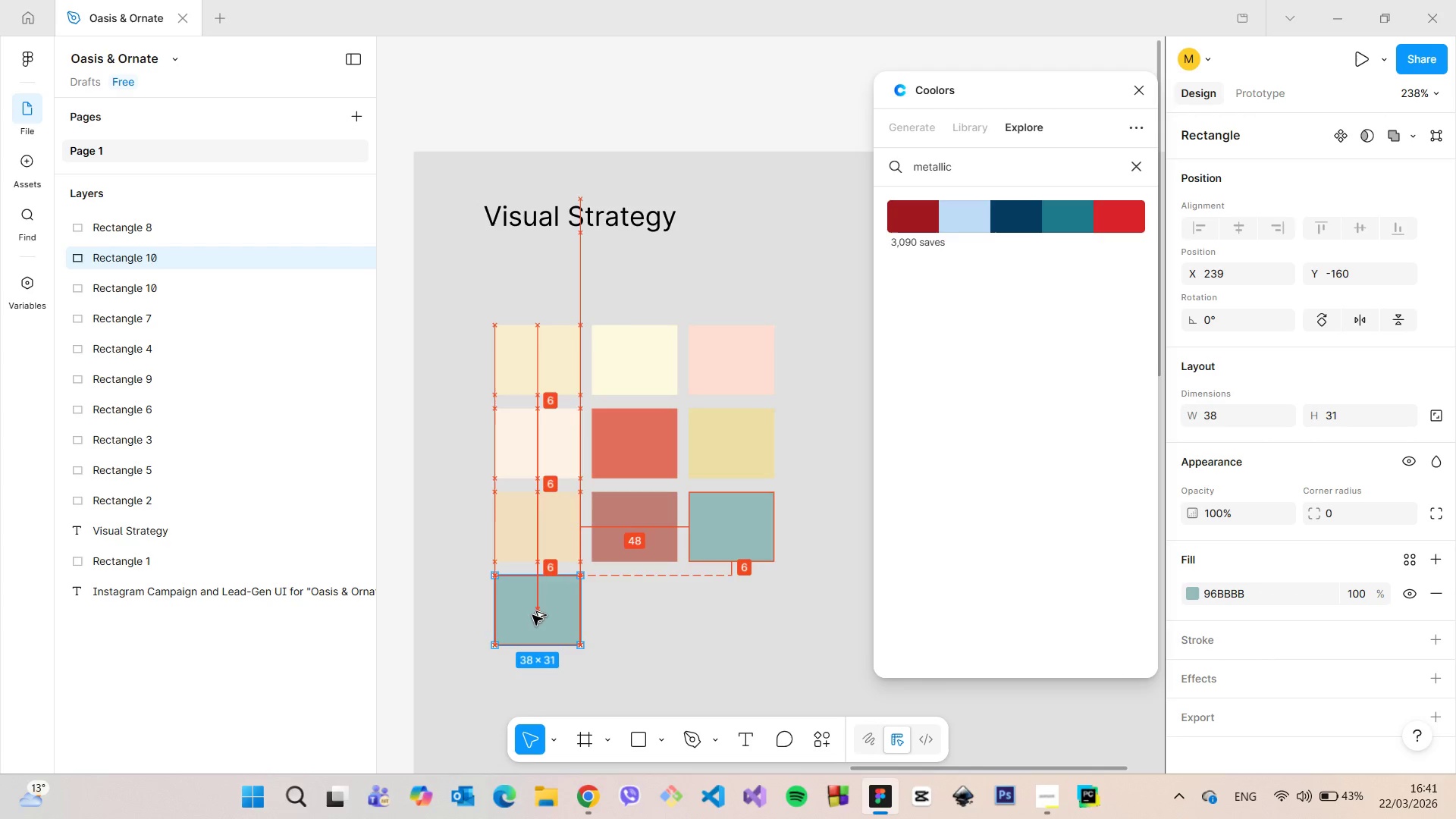 
key(Alt+AltLeft)
 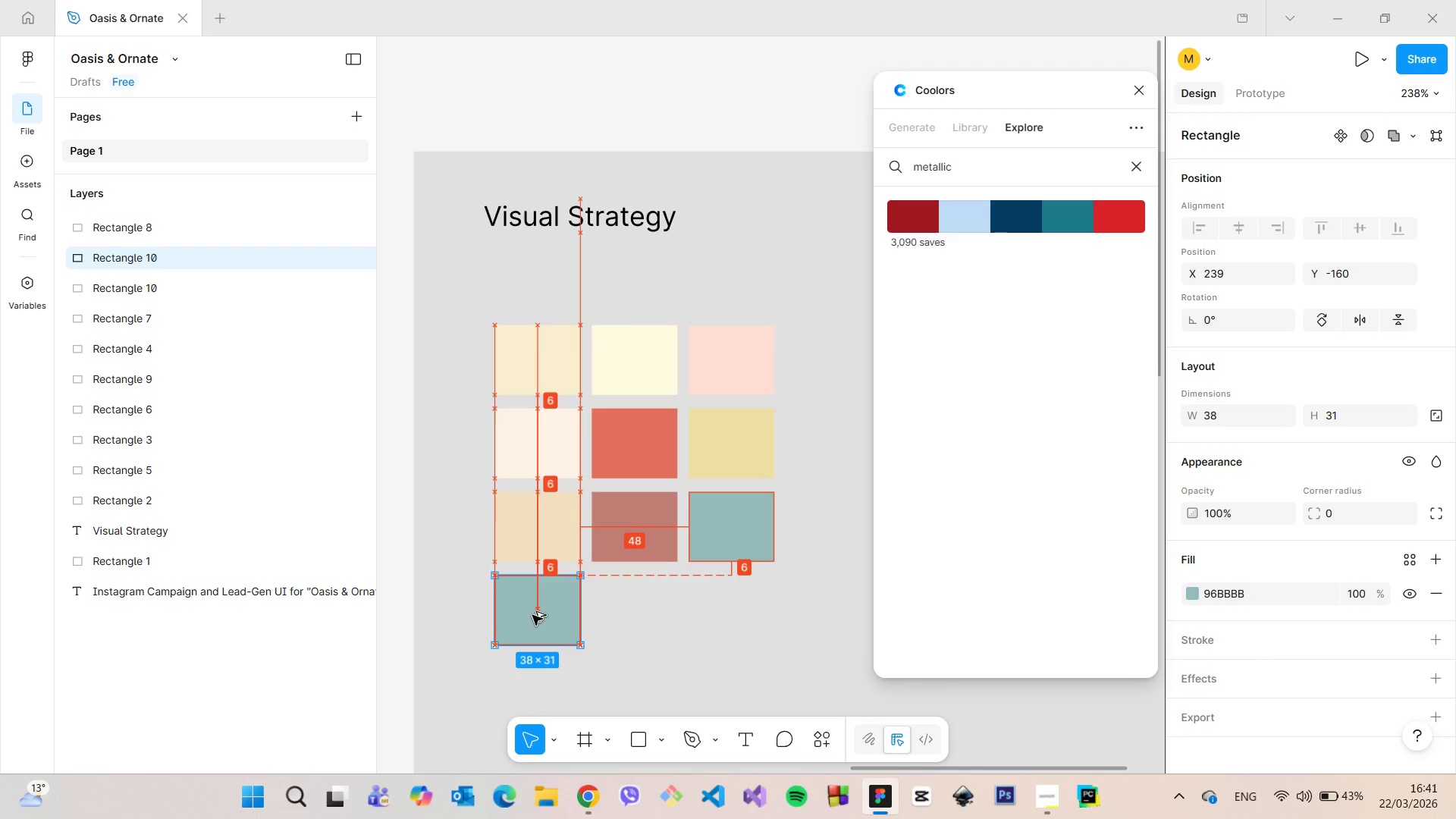 
key(Alt+AltLeft)
 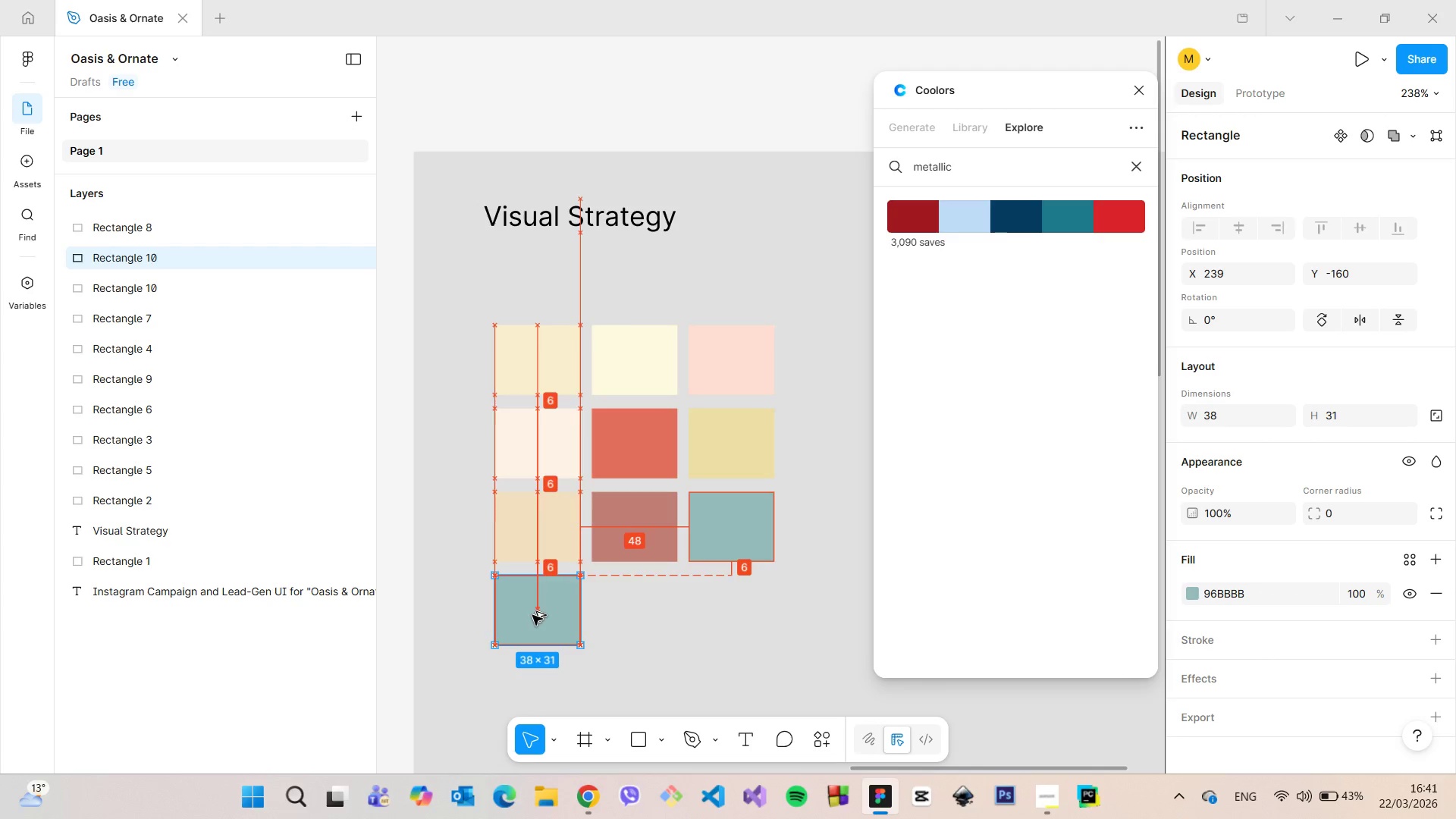 
key(Alt+AltLeft)
 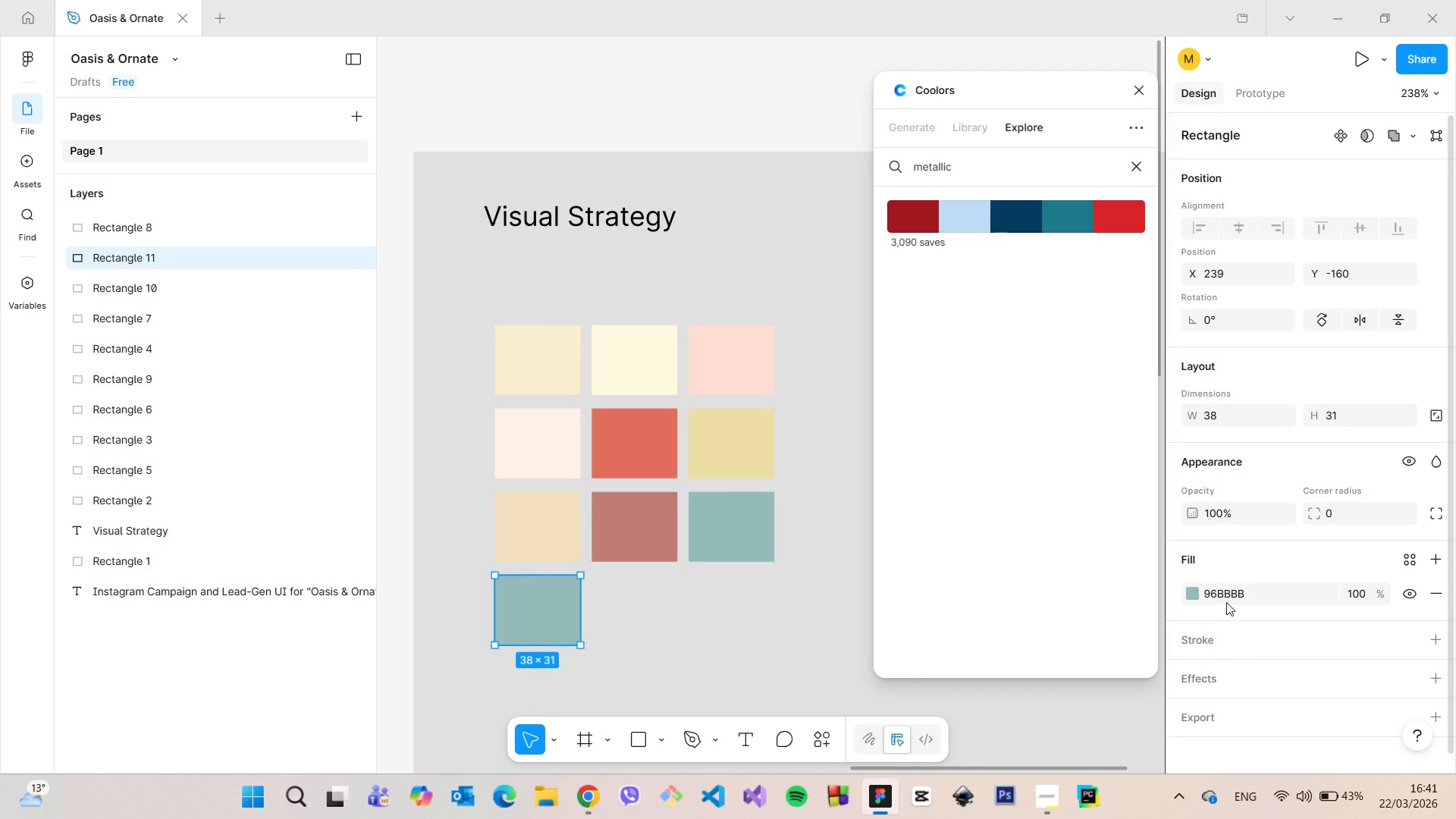 
left_click([1228, 602])
 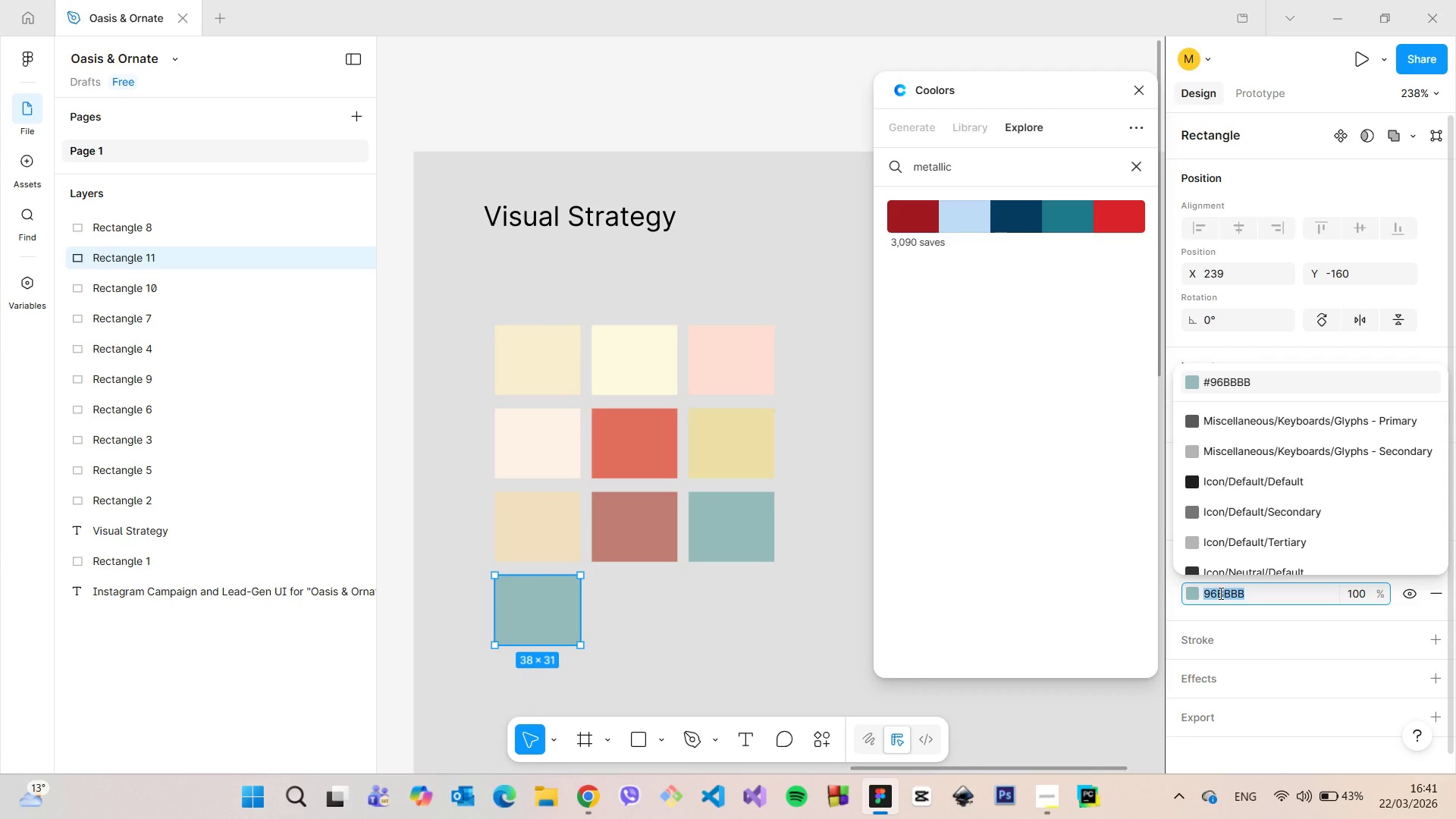 
key(Control+V)
 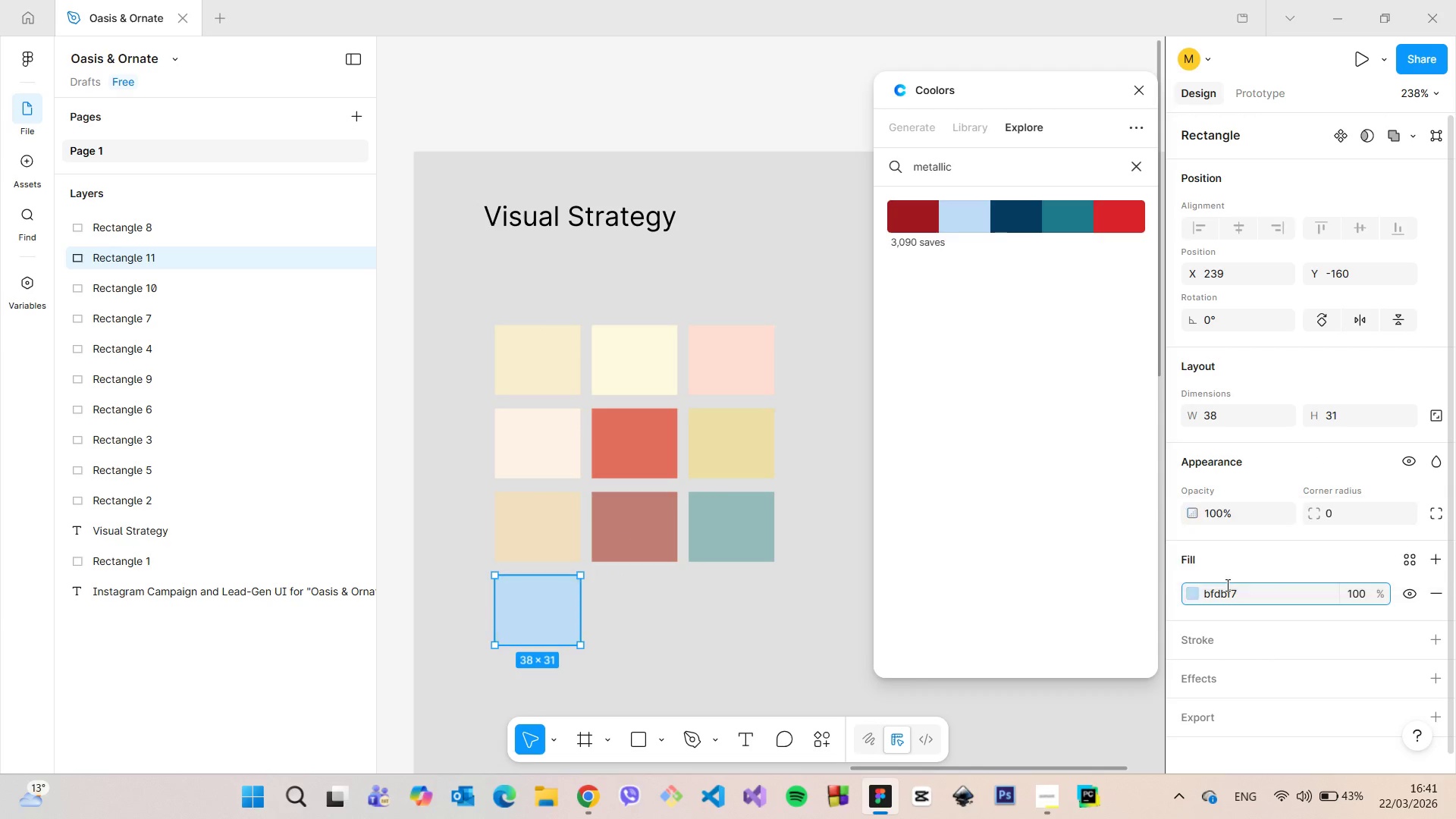 
key(Enter)
 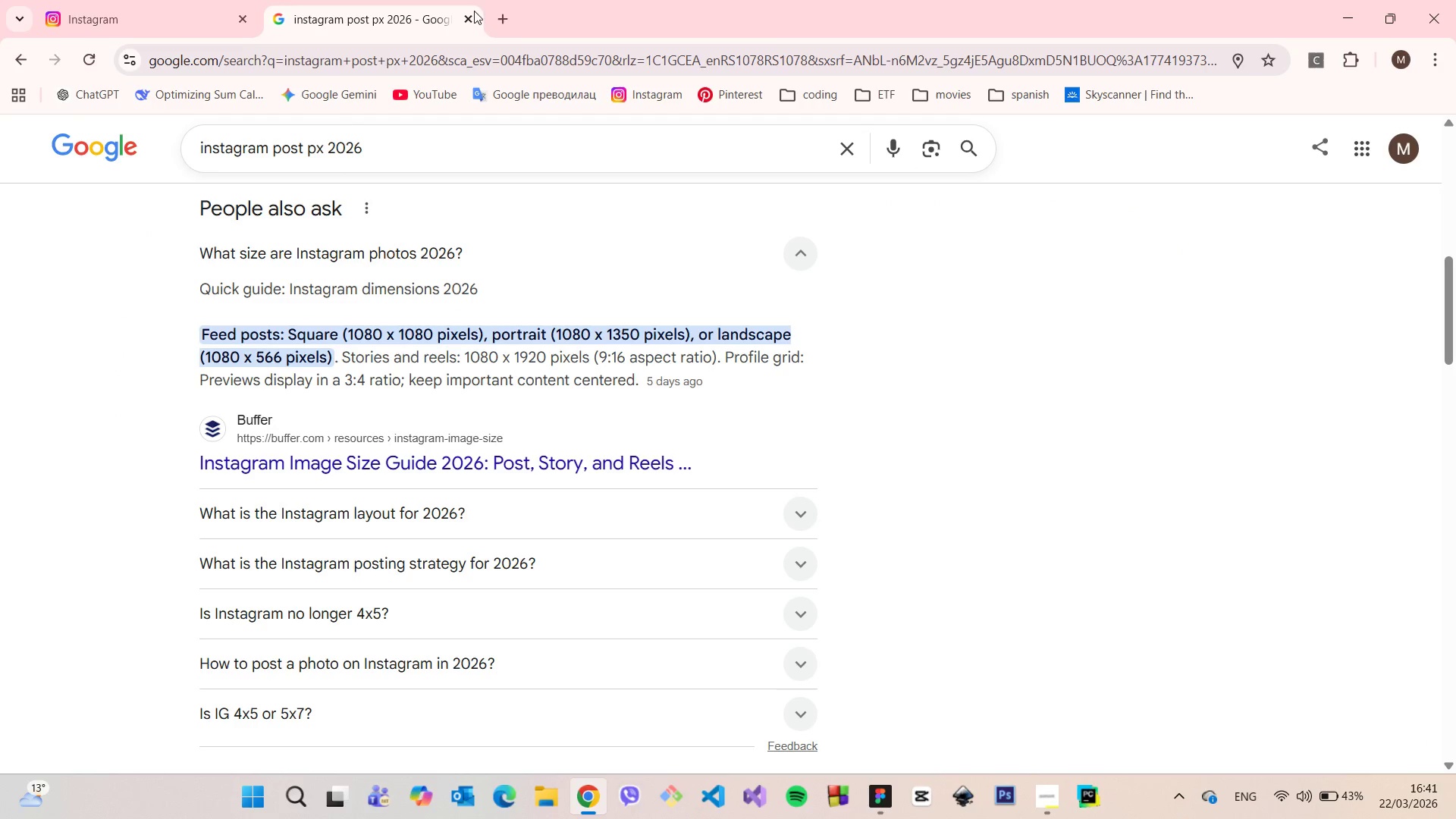 
left_click([240, 15])
 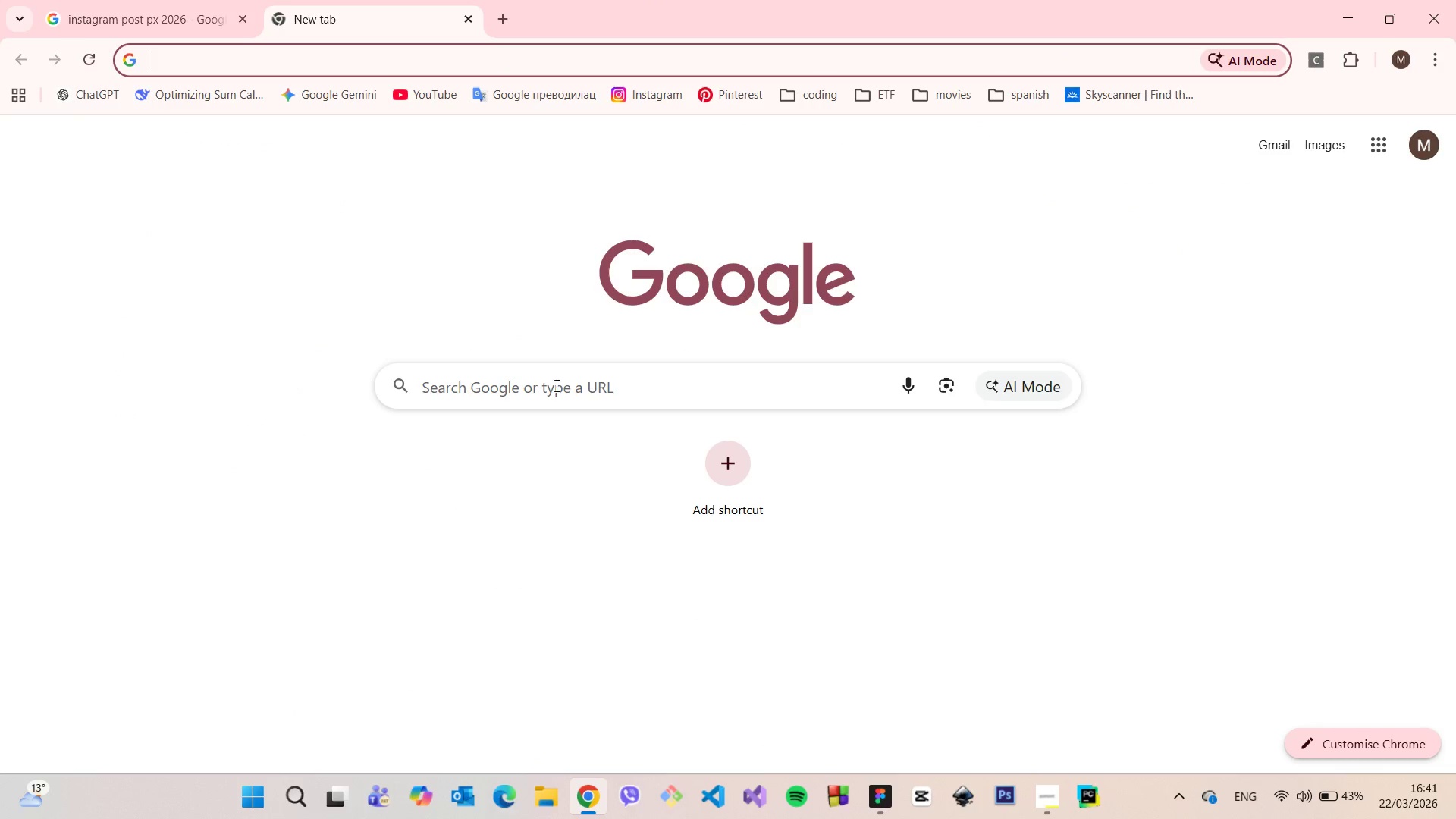 
left_click([553, 387])
 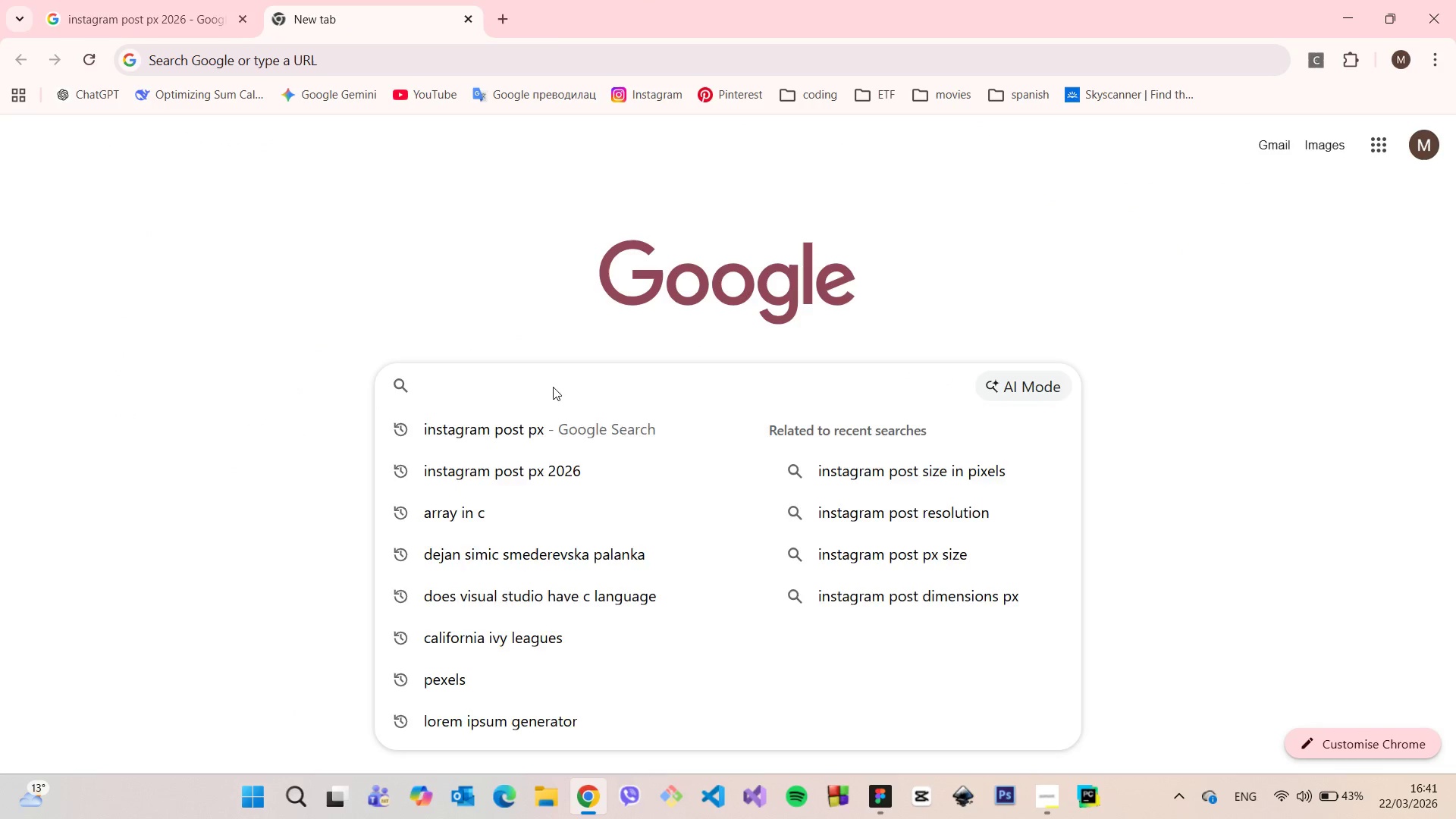 
type(metallic hex codes)
 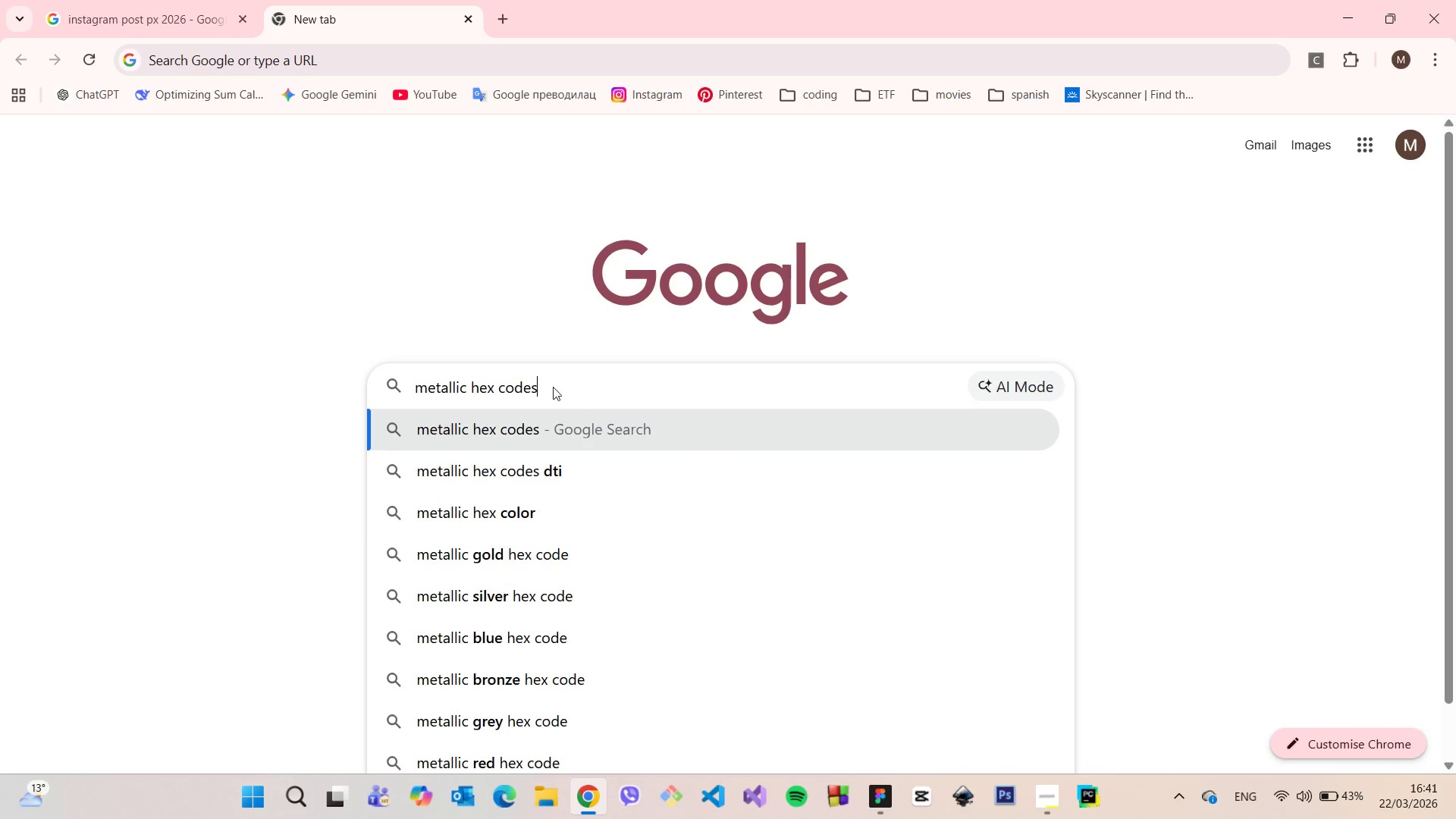 
key(Enter)
 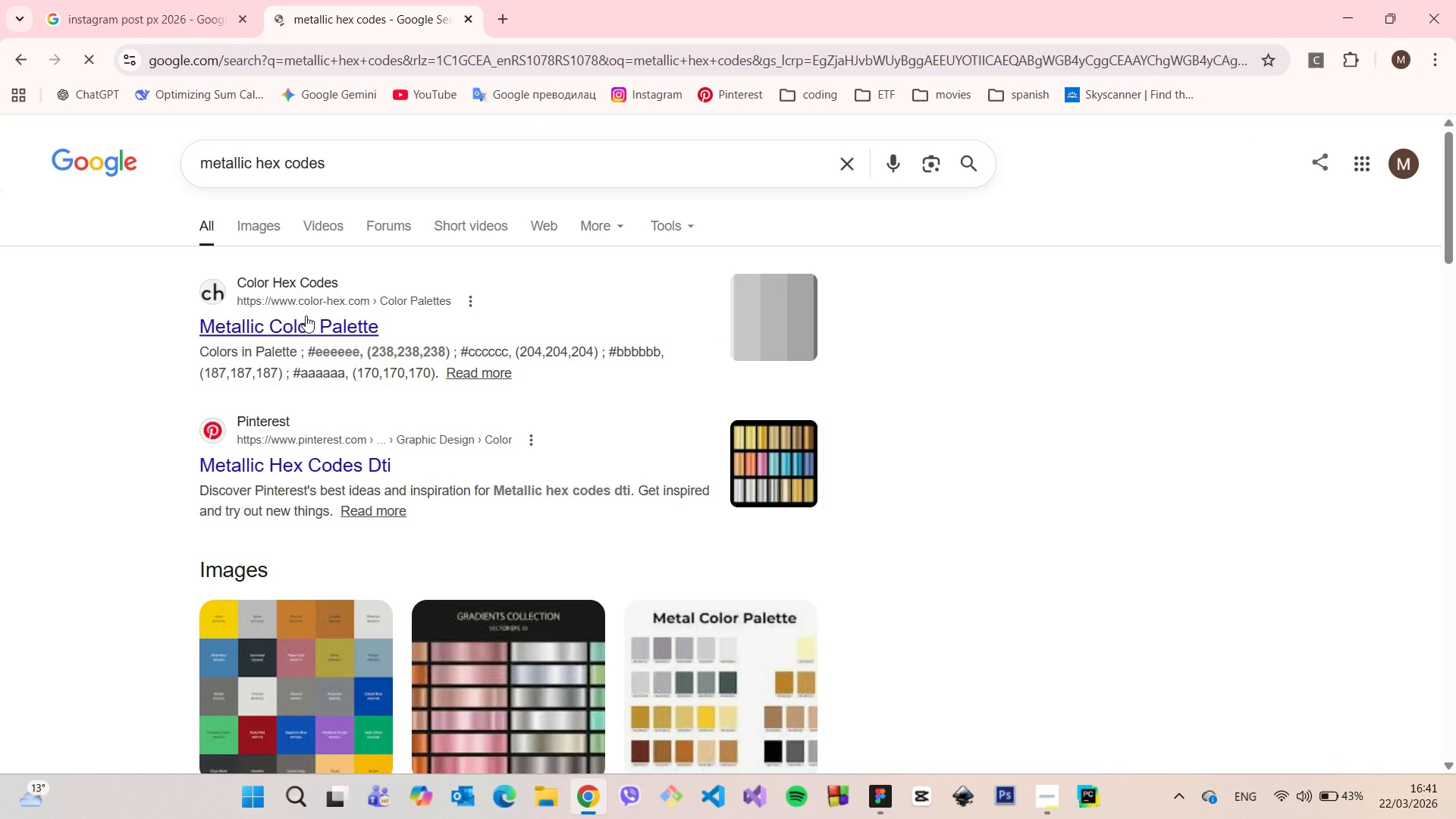 
left_click([306, 315])
 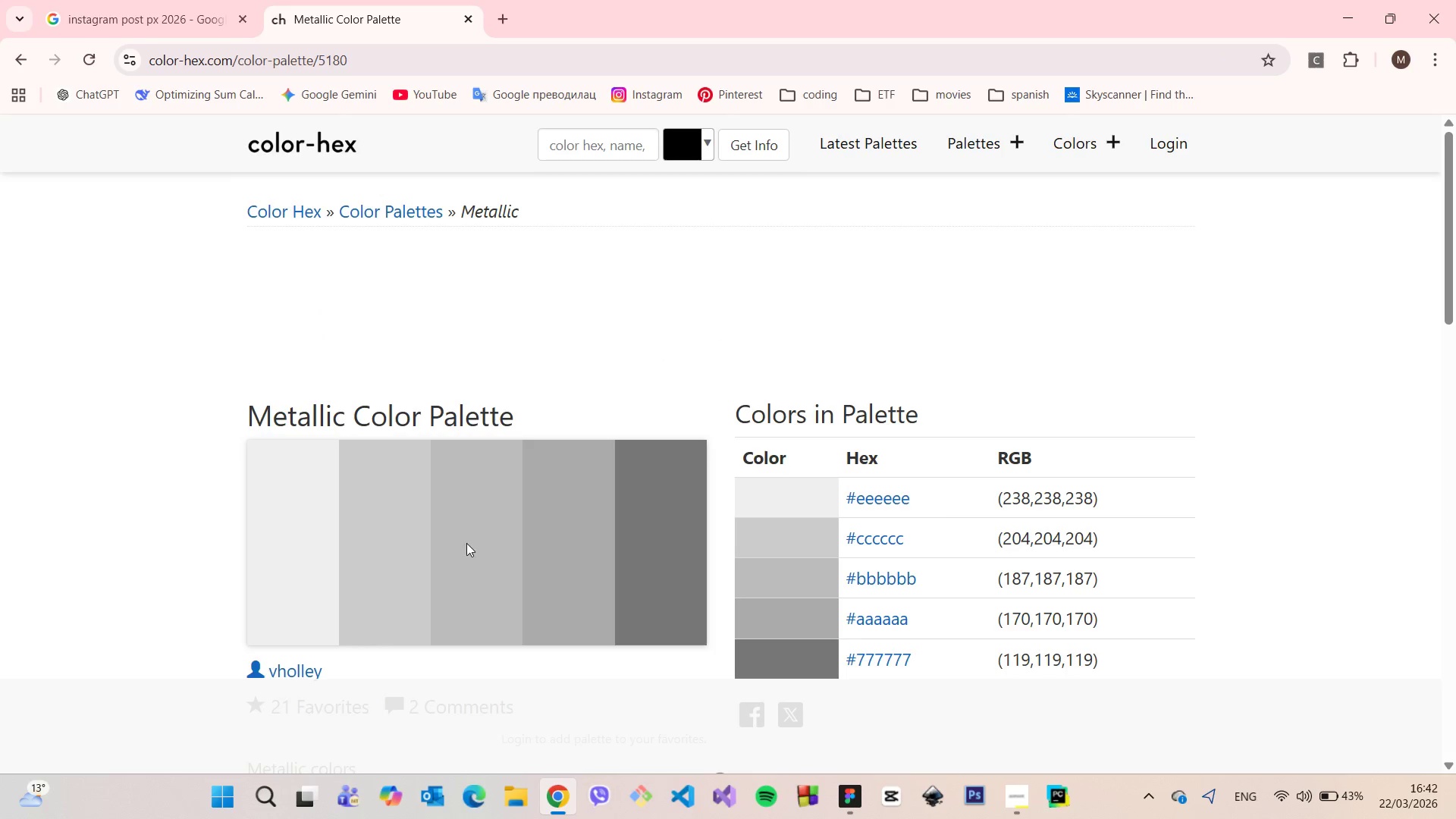 
mouse_move([657, 561])
 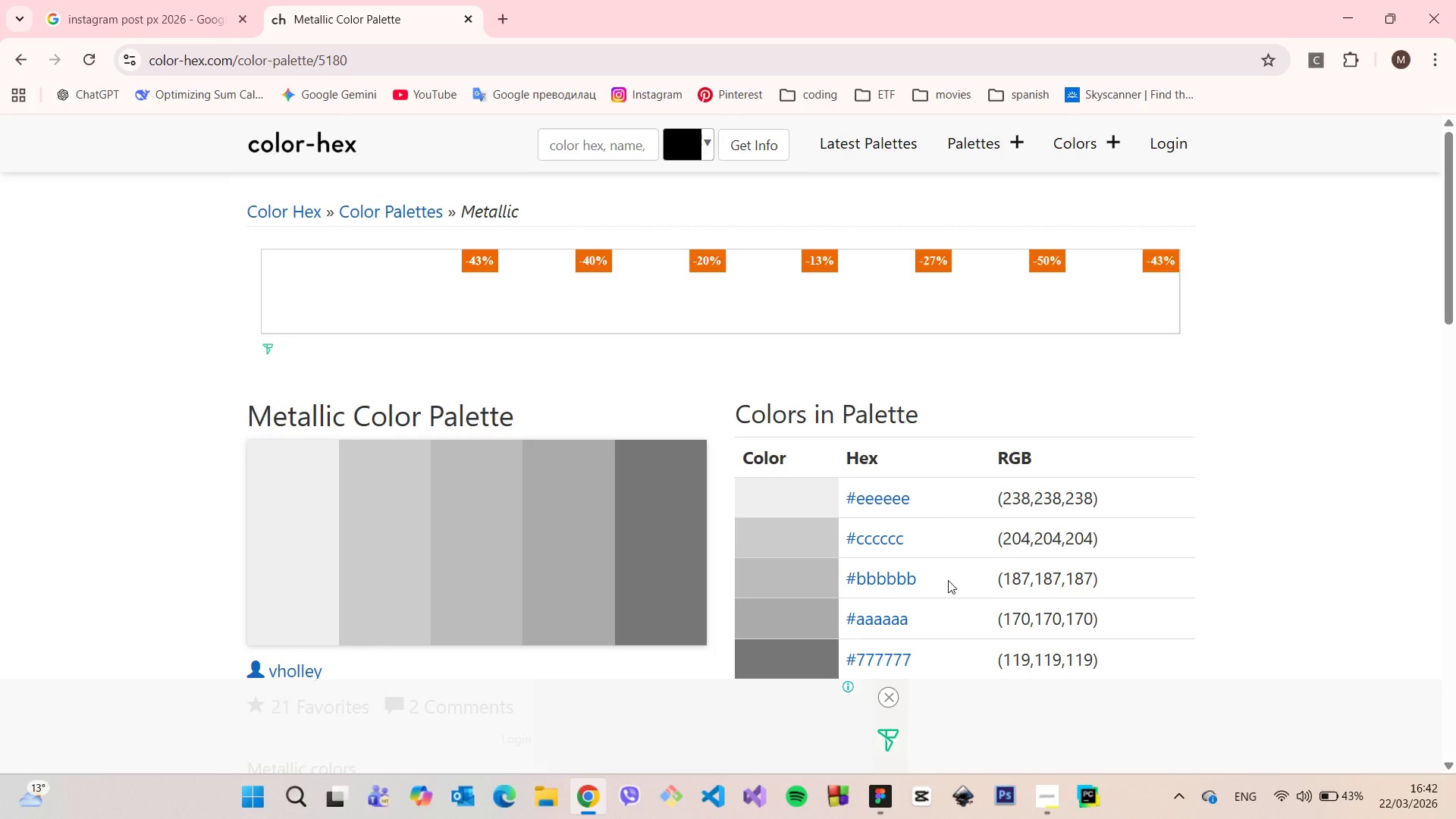 
left_click_drag(start_coordinate=[941, 586], to_coordinate=[857, 583])
 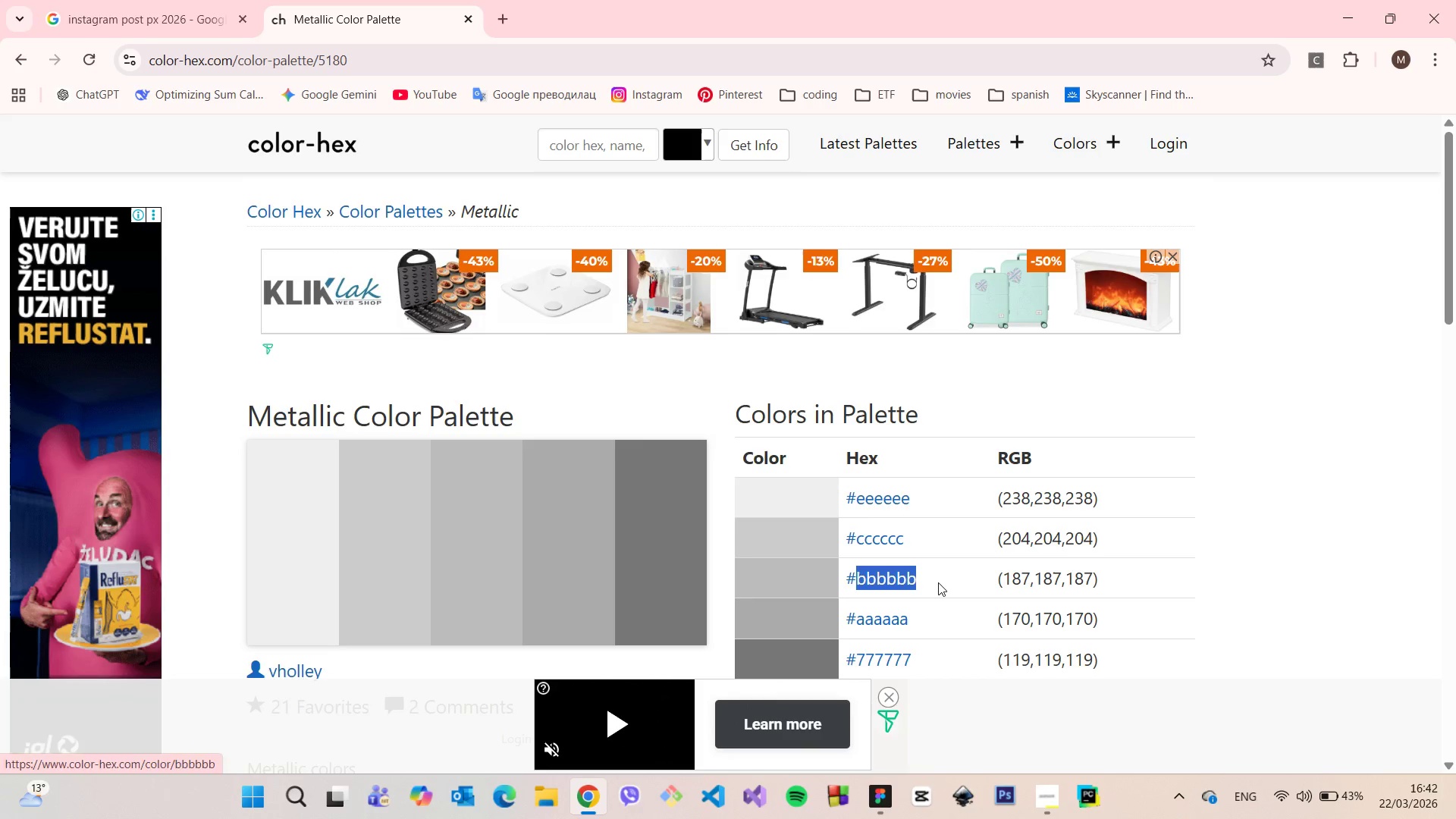 
key(Control+C)
 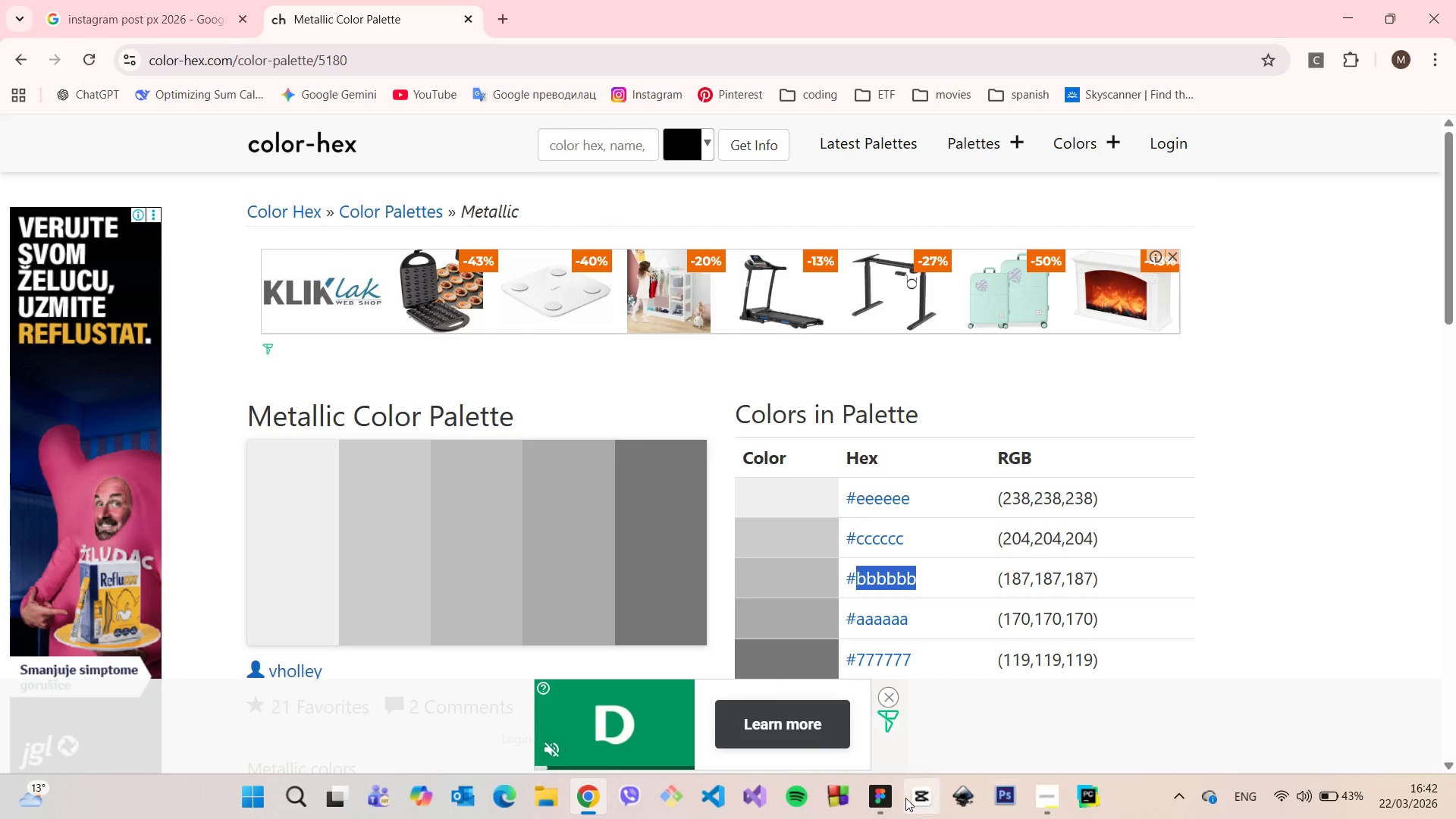 
left_click([889, 804])
 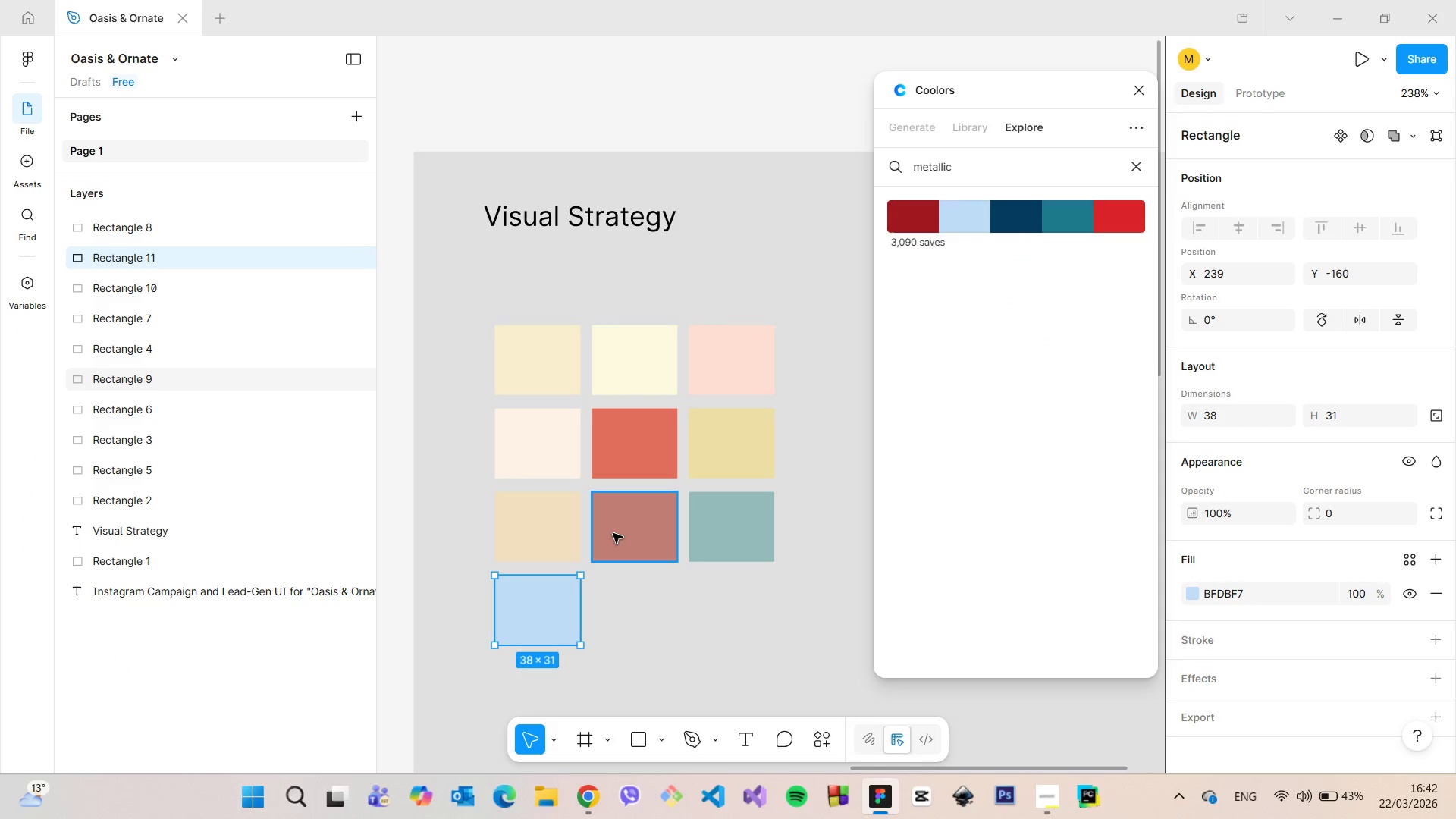 
left_click([613, 533])
 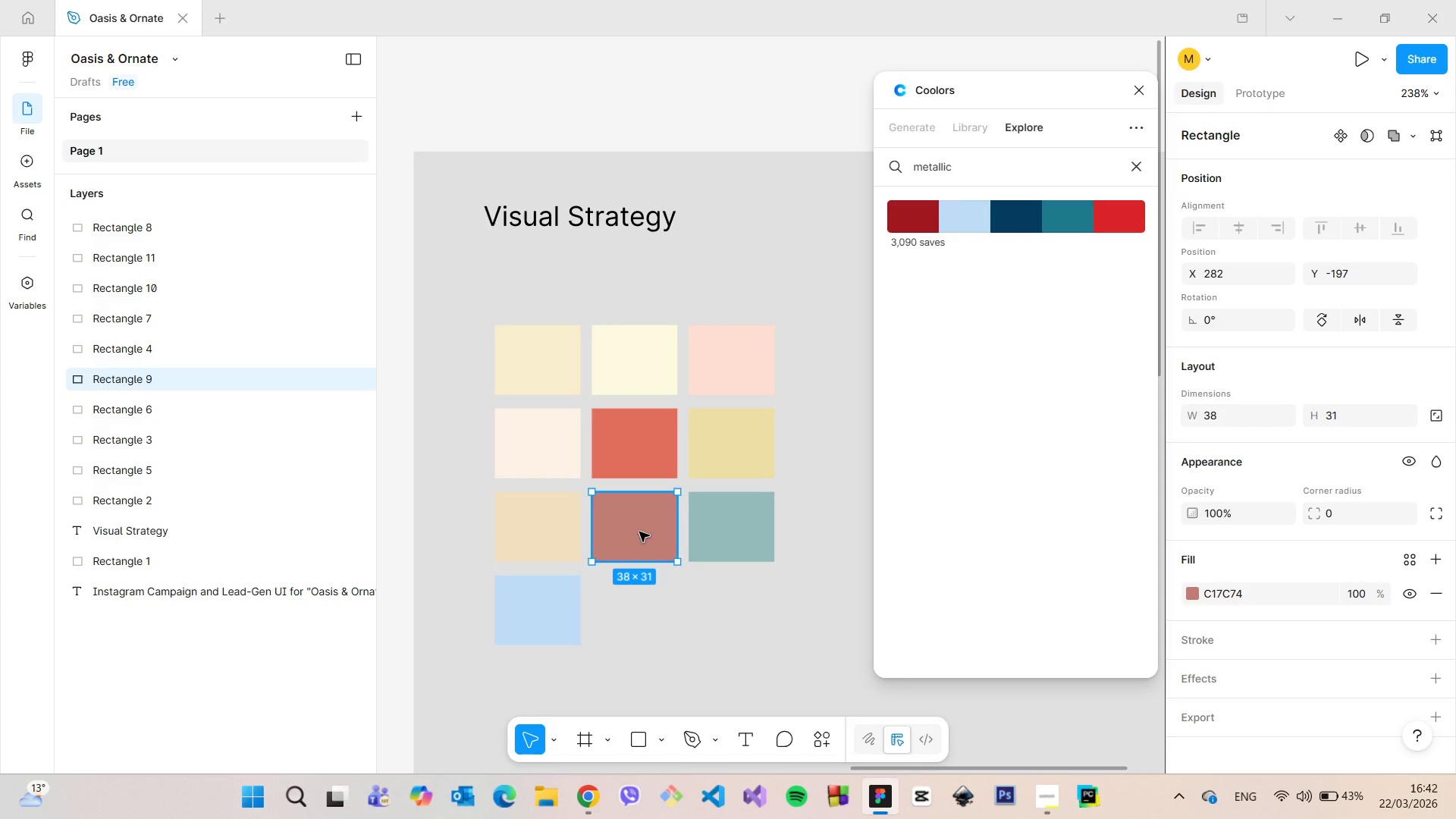 
hold_key(key=AltLeft, duration=1.51)
left_click_drag(start_coordinate=[639, 532], to_coordinate=[641, 615])
 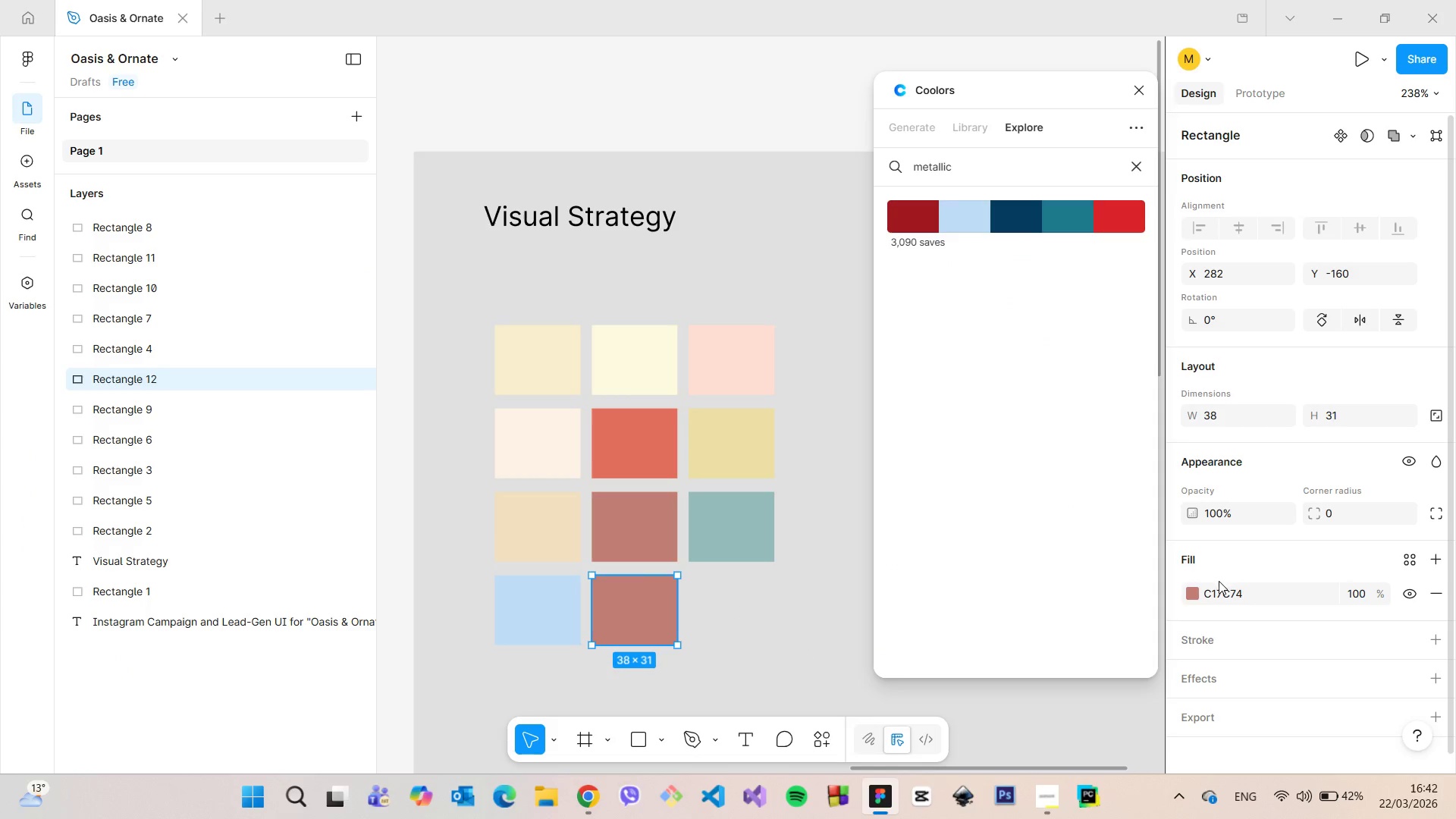 
key(Alt+AltLeft)
 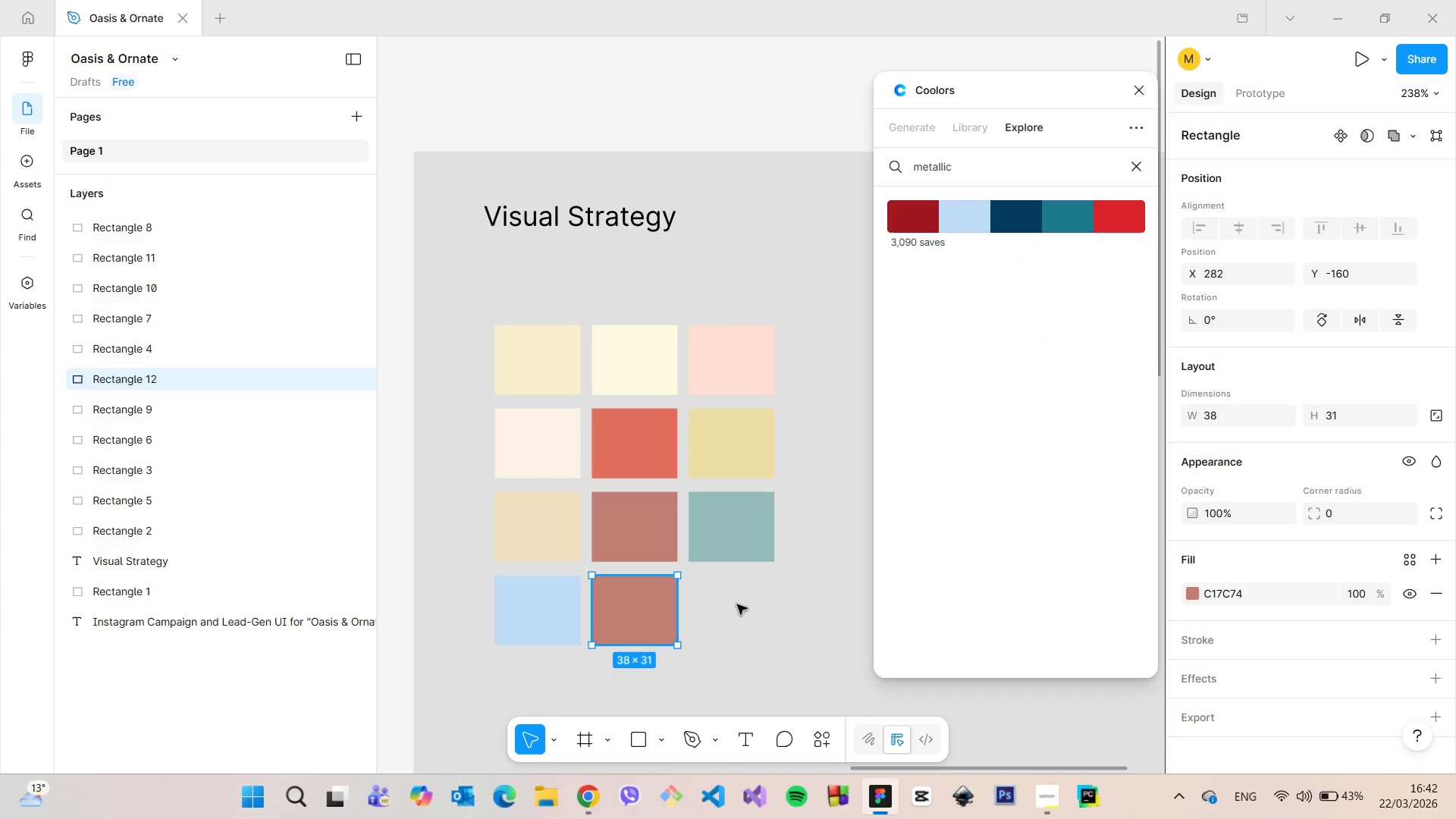 
key(Alt+AltLeft)
 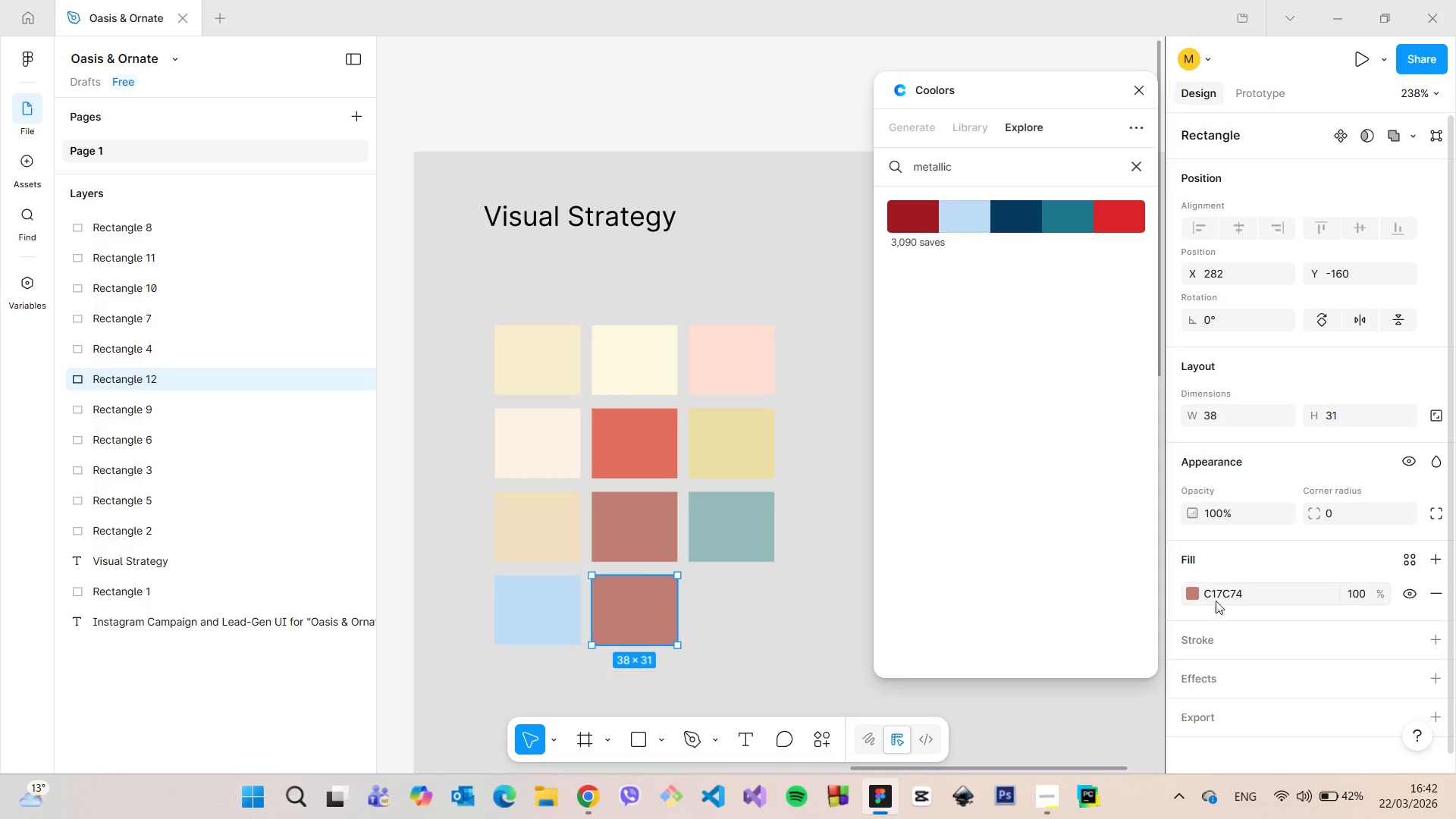 
left_click([1215, 602])
 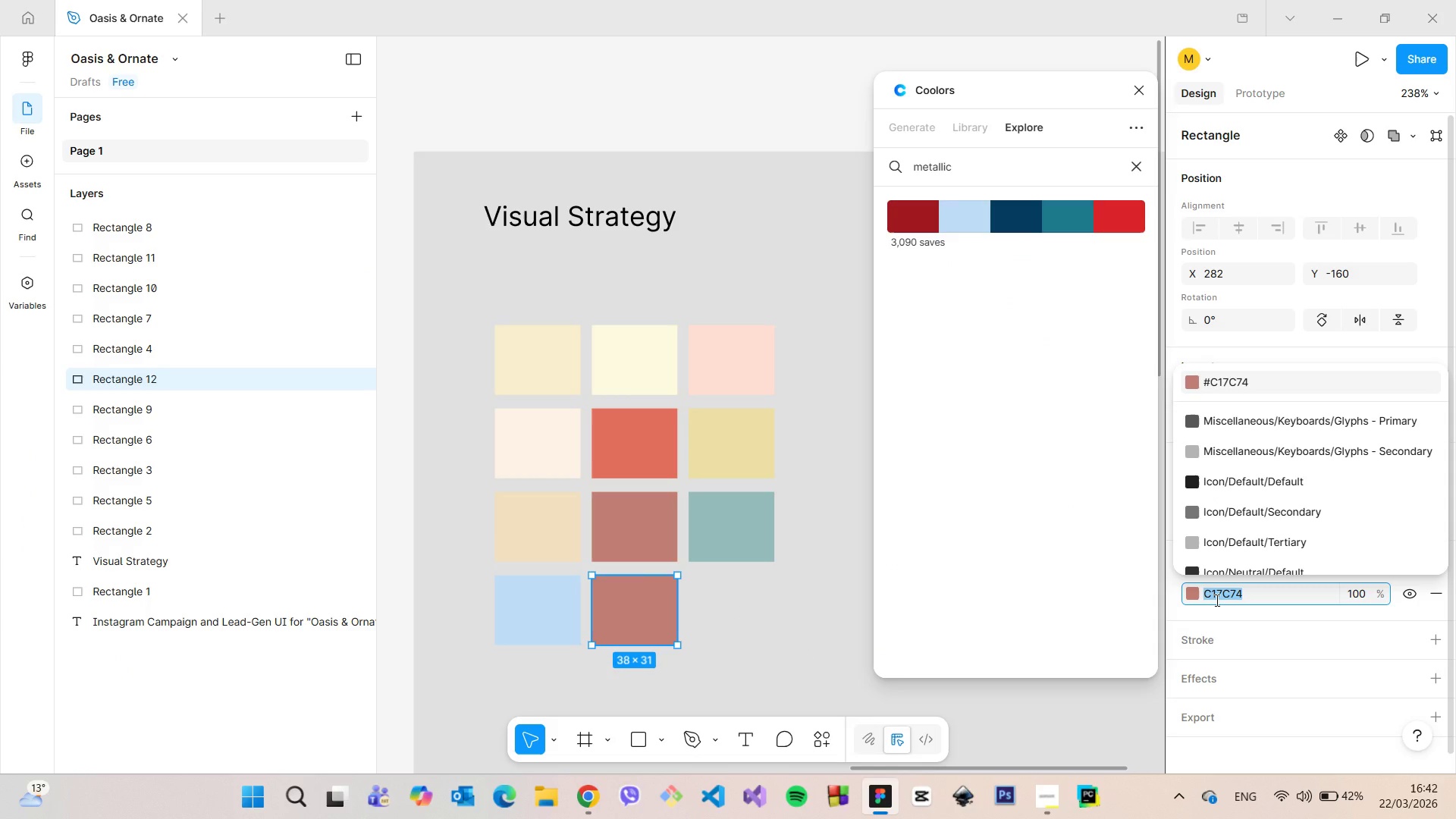 
key(Control+V)
 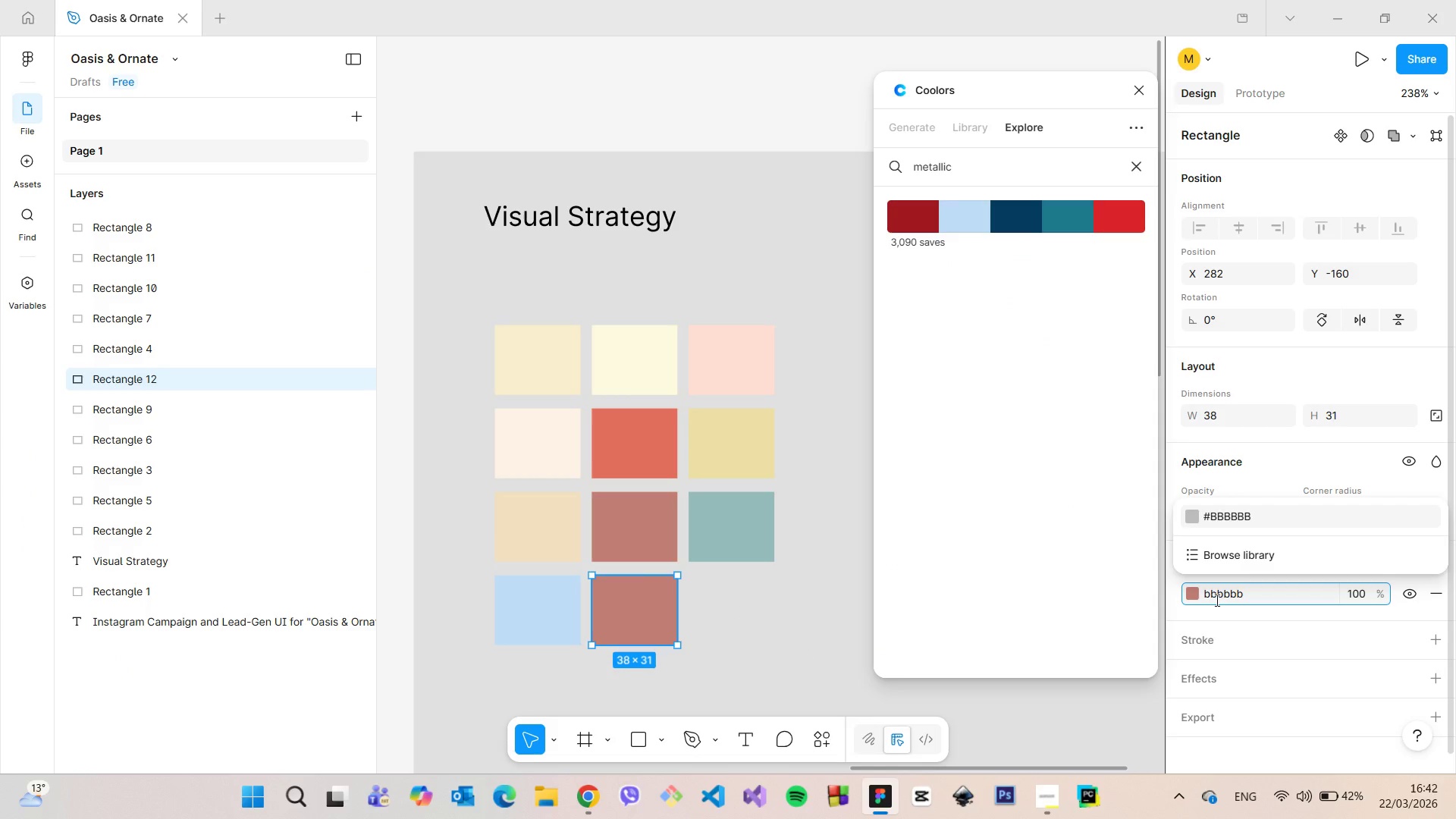 
key(Enter)
 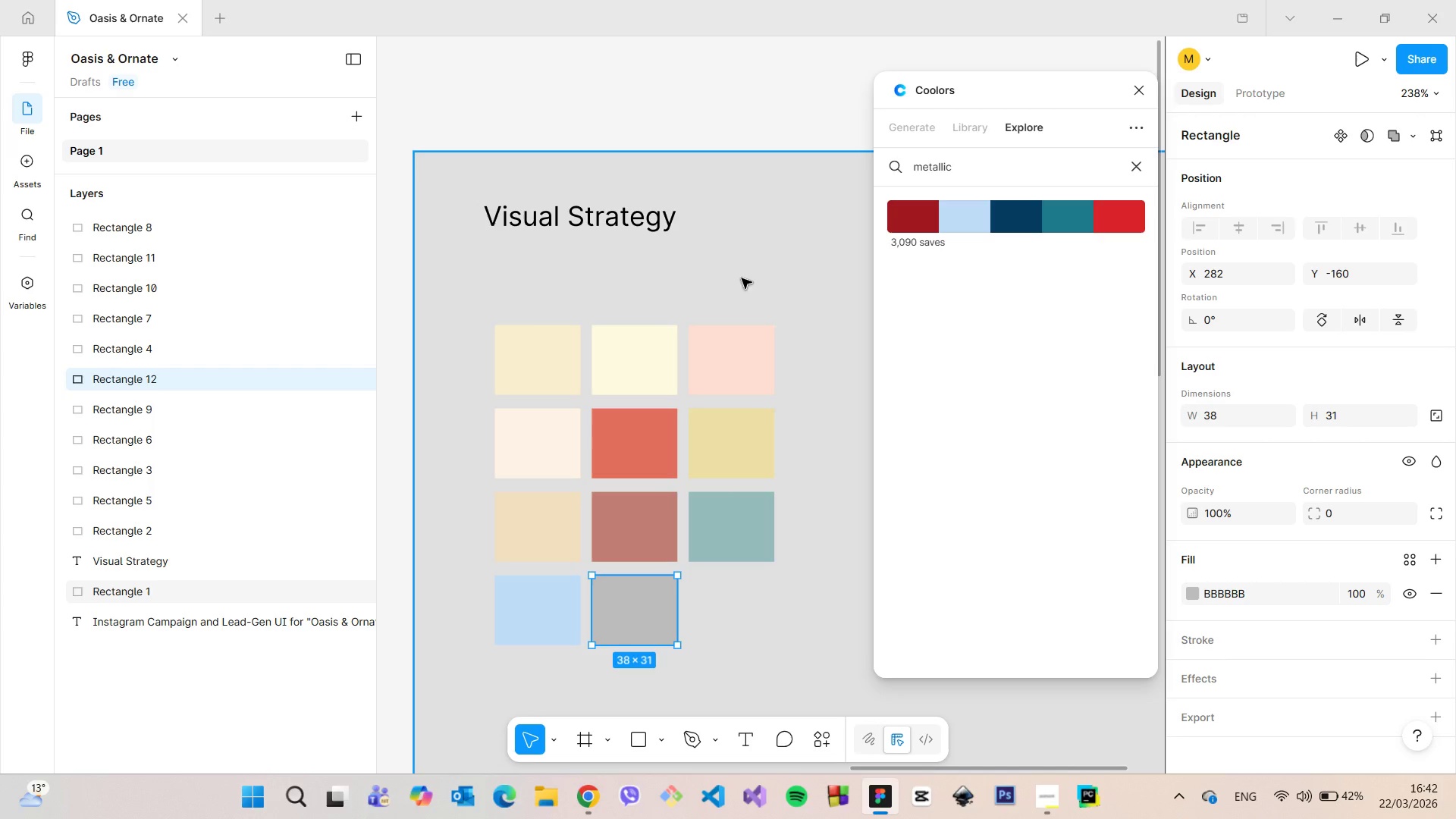 
left_click([752, 258])
 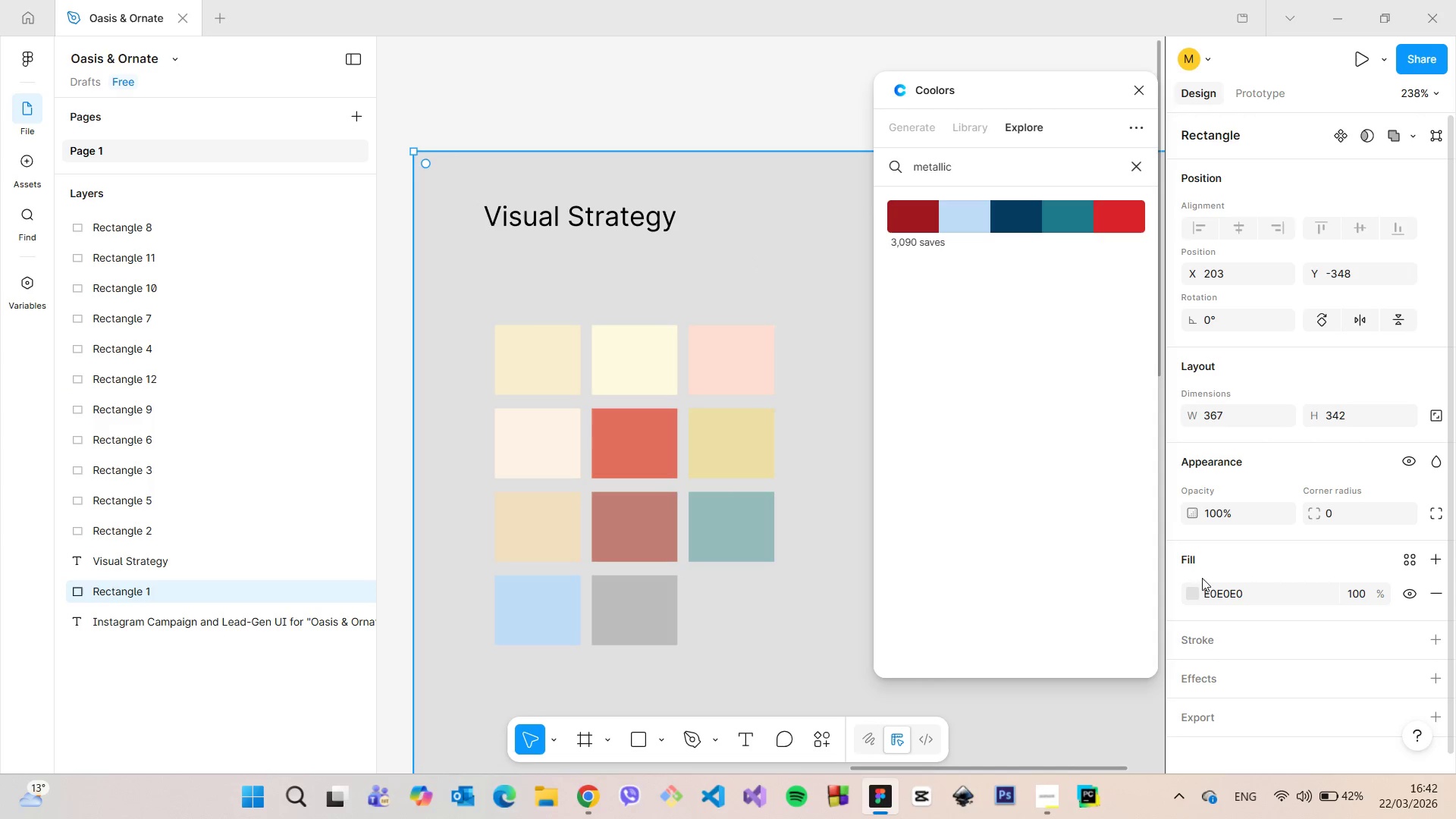 
left_click([1191, 590])
 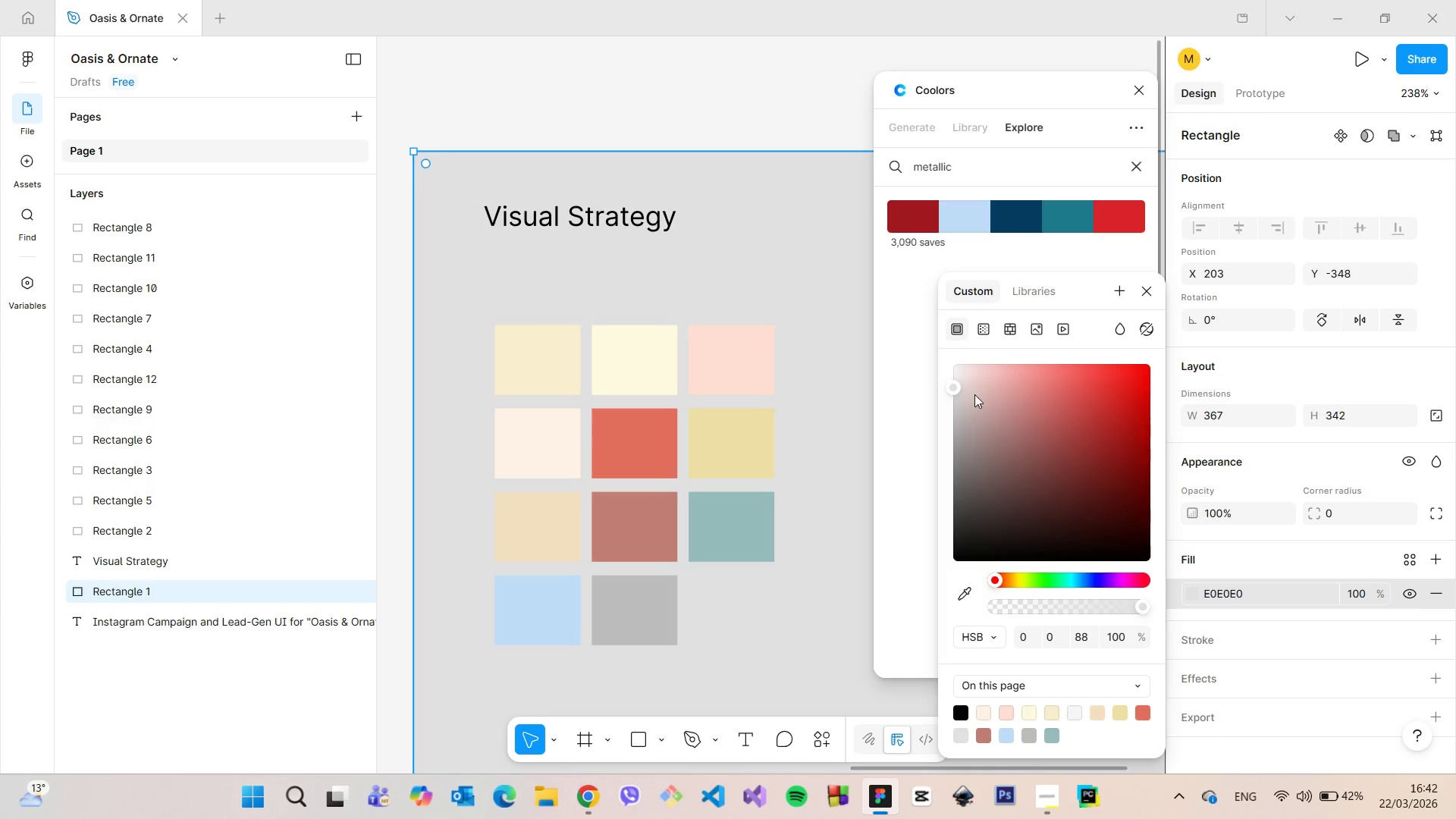 
left_click_drag(start_coordinate=[966, 389], to_coordinate=[902, 382])
 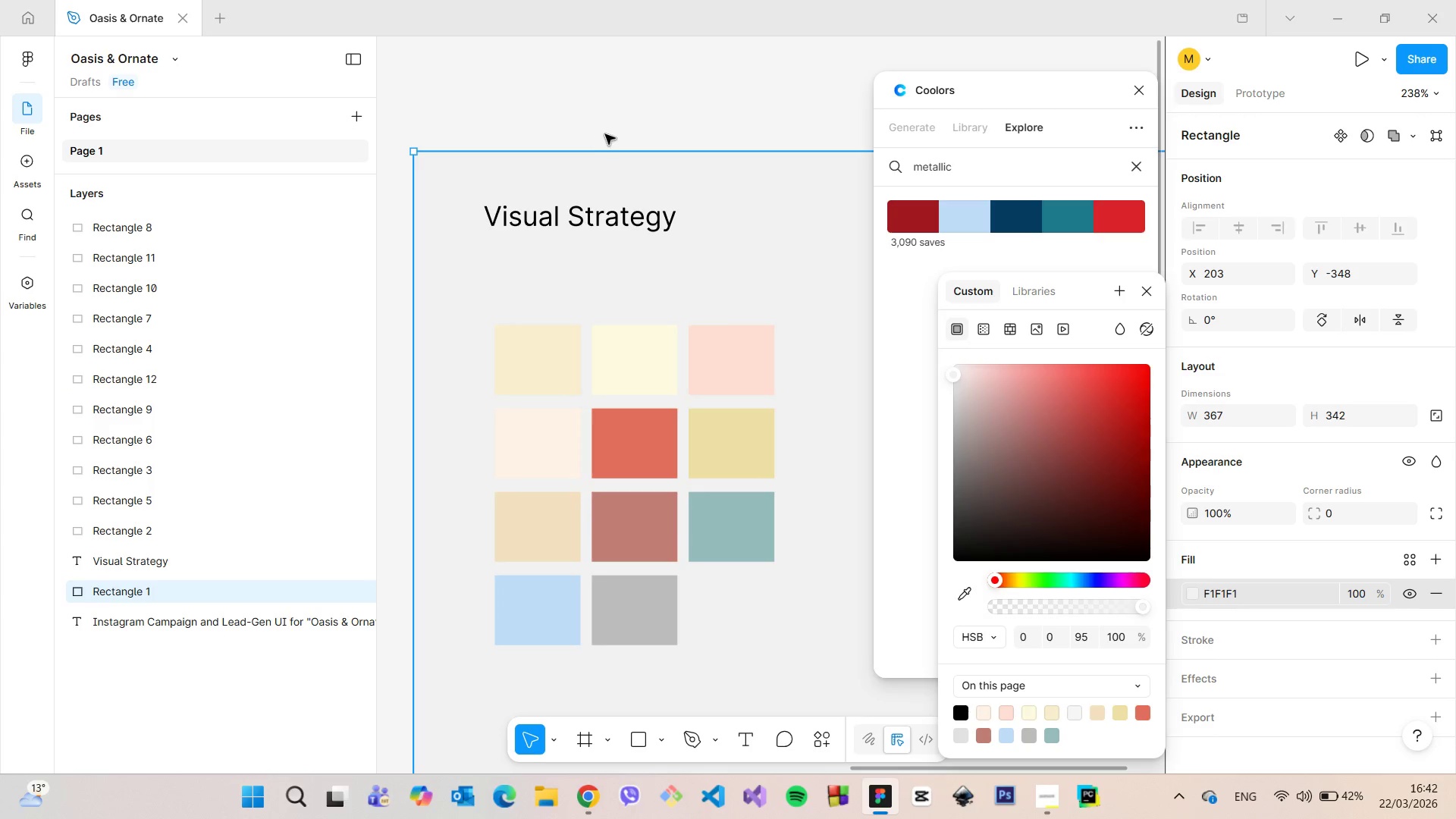 
left_click([605, 134])
 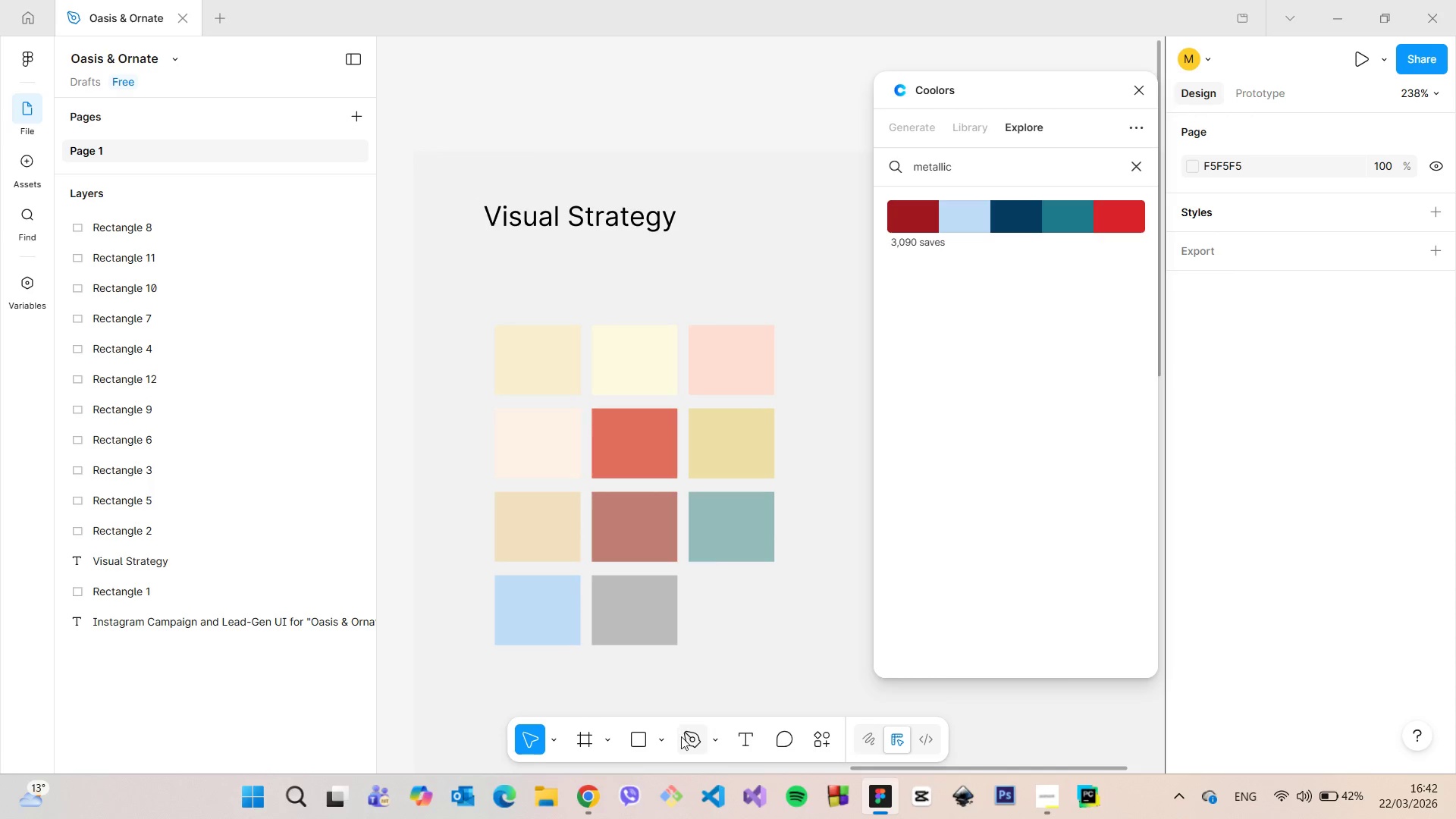 
left_click([599, 792])
 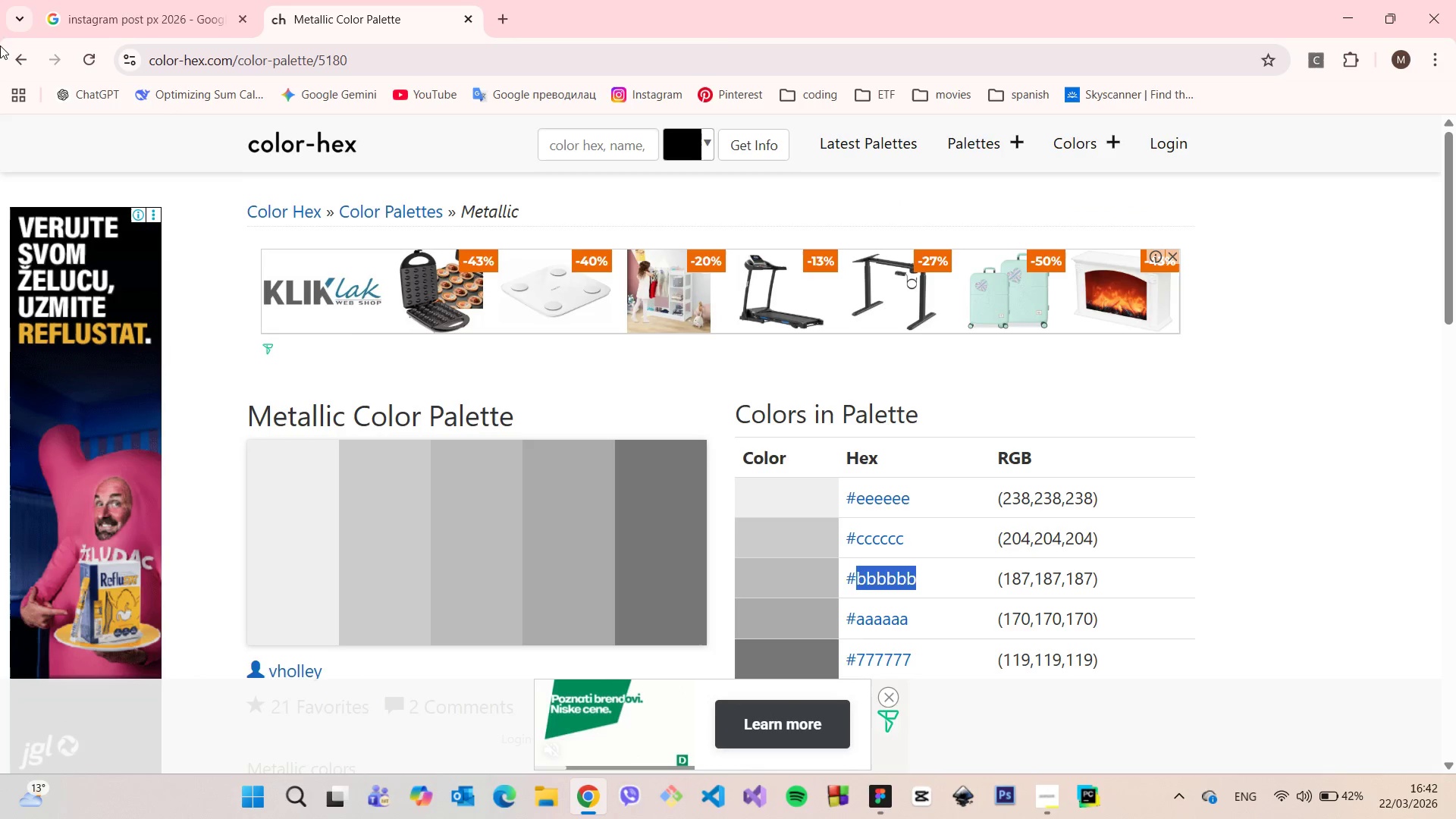 
left_click([11, 58])
 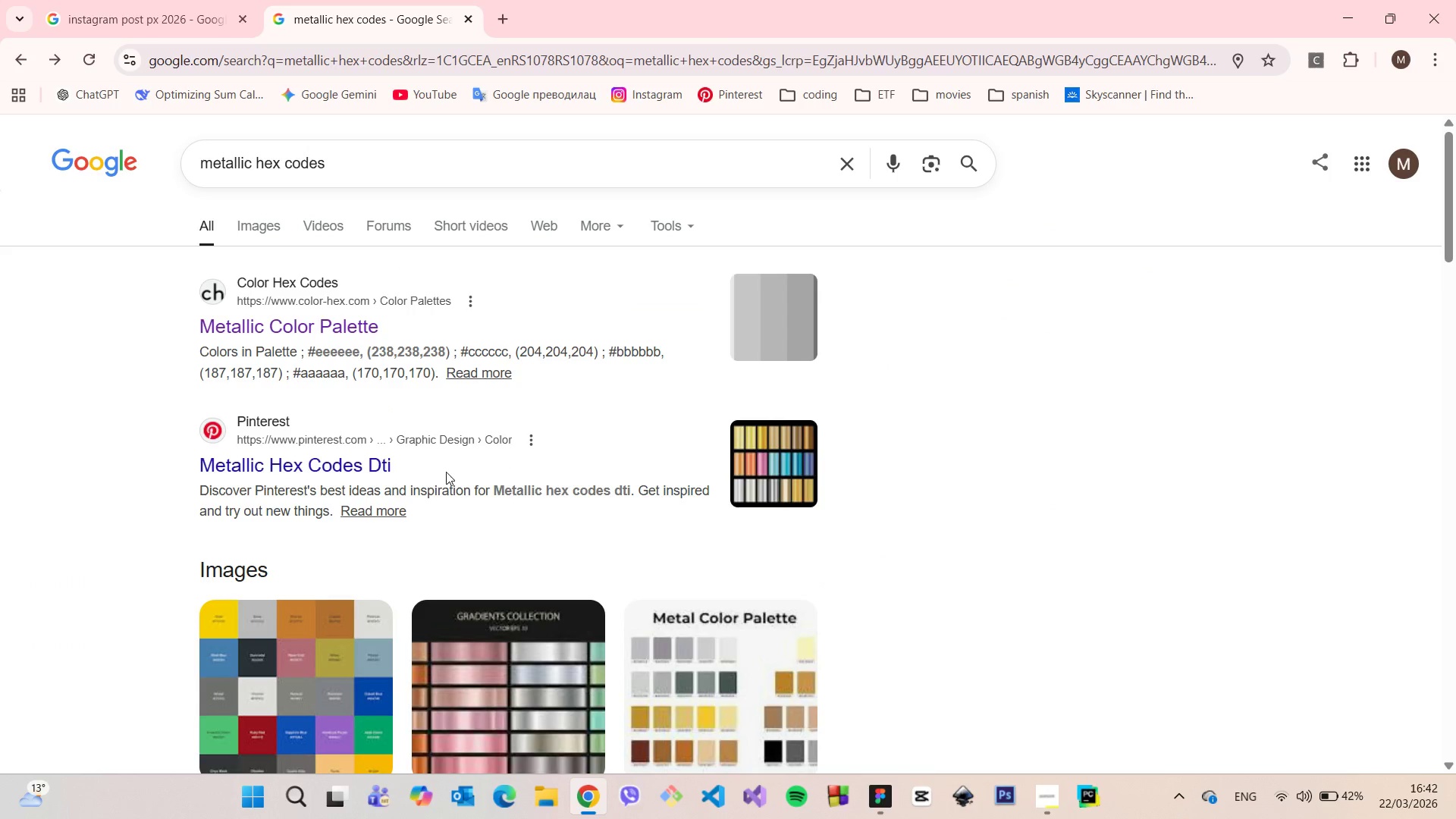 
scroll: coordinate [767, 428], scroll_direction: down, amount: 9.0
 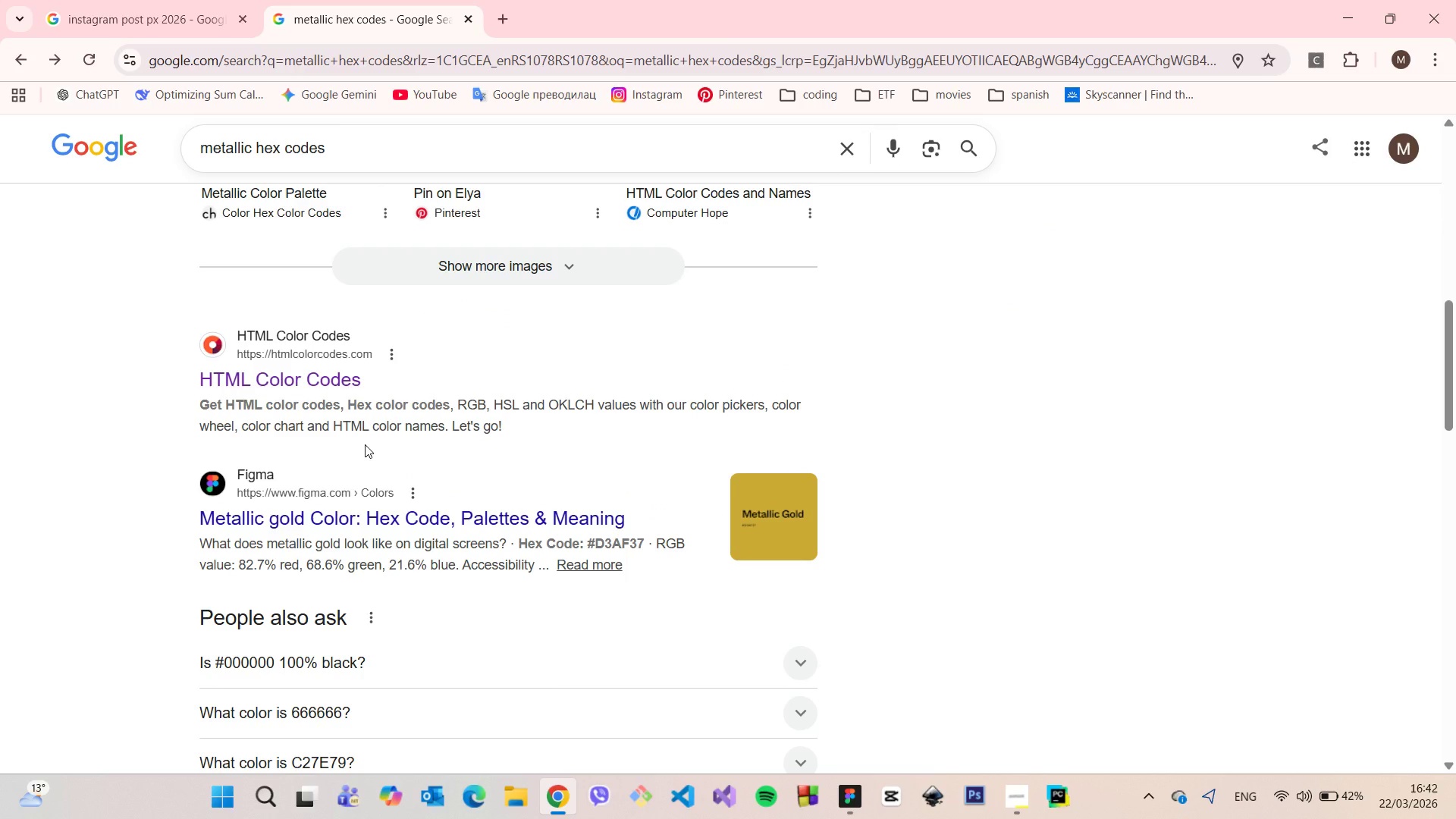 
left_click([391, 513])
 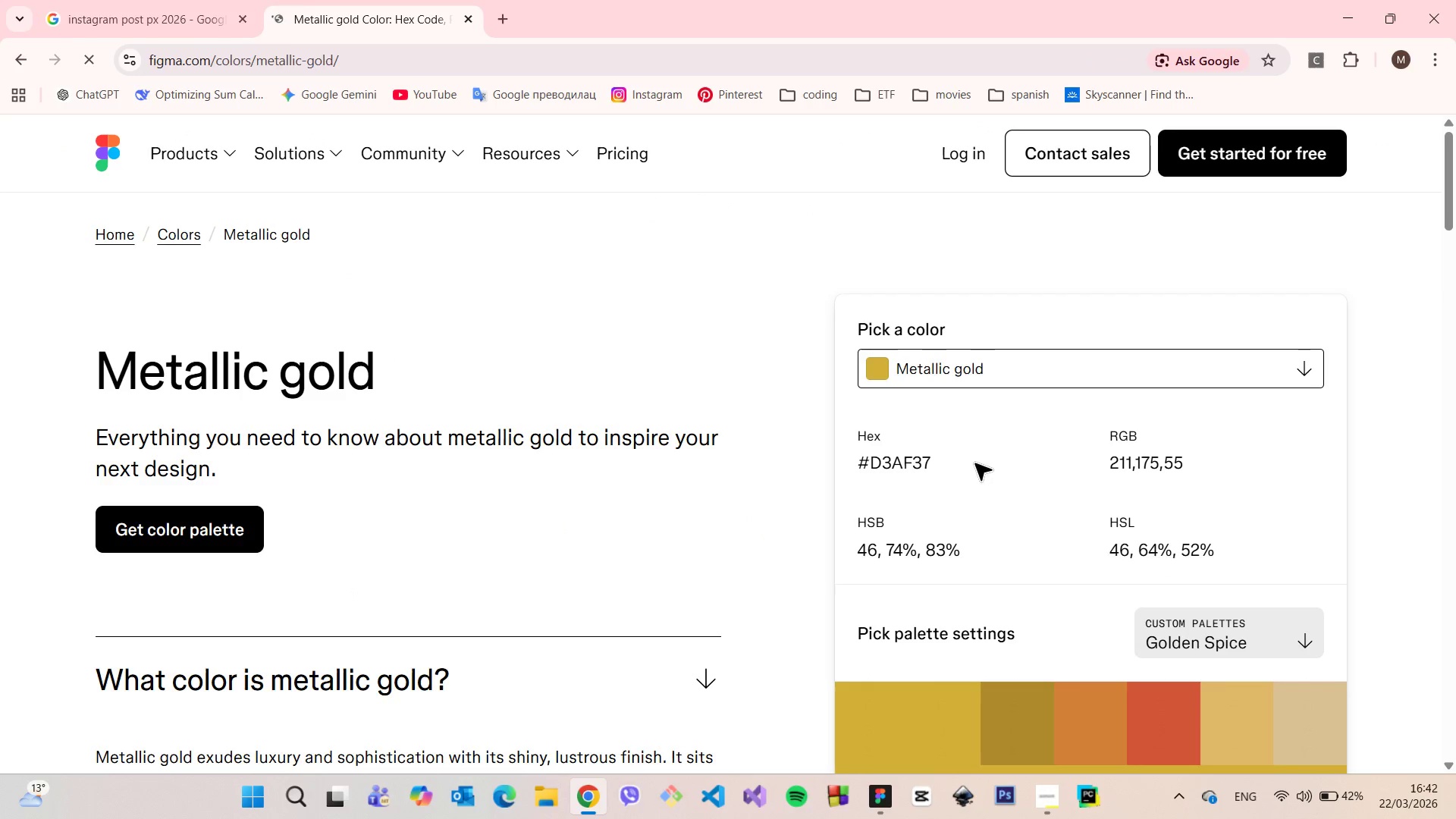 
wait(5.45)
 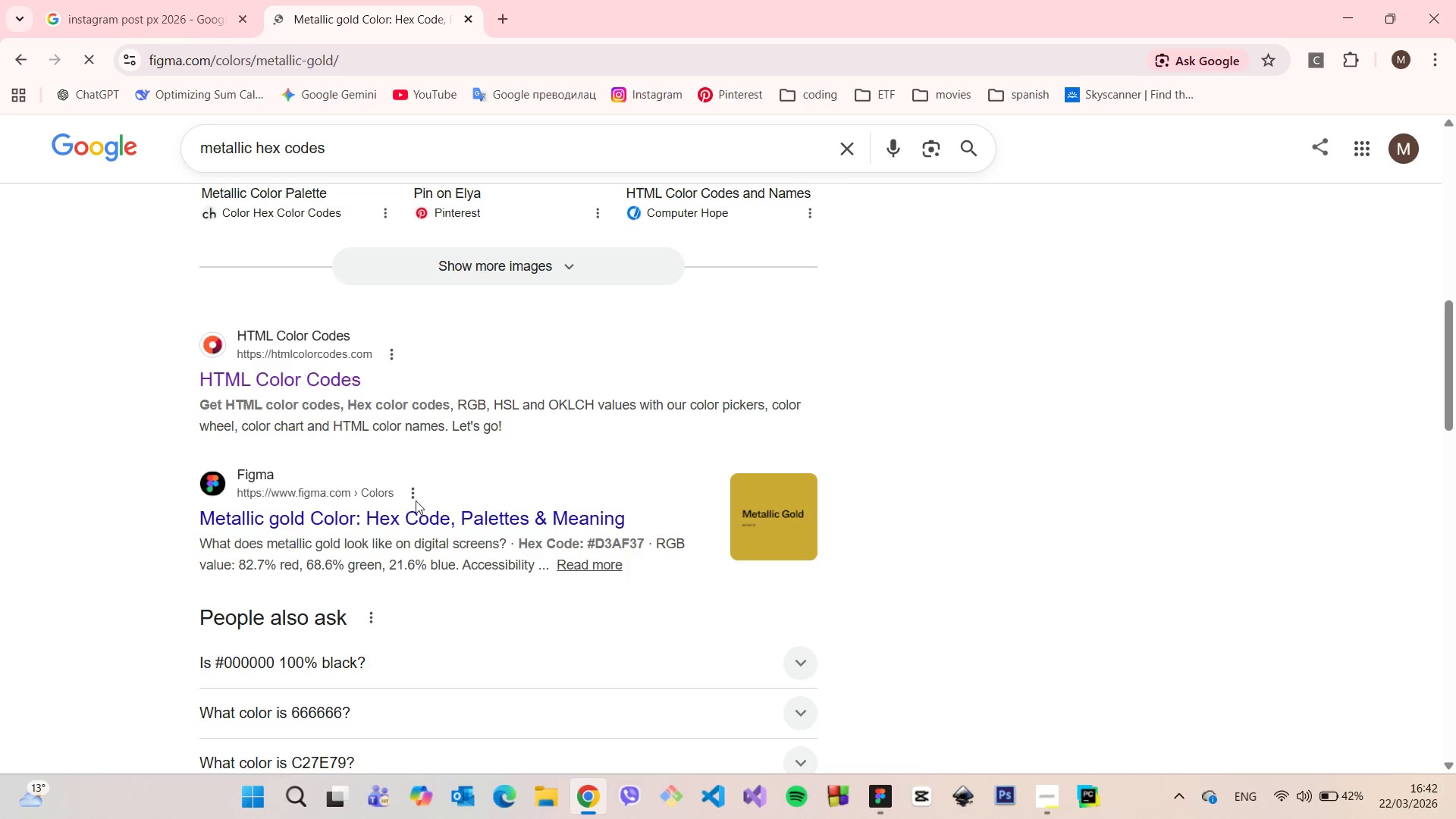 
left_click([937, 463])
 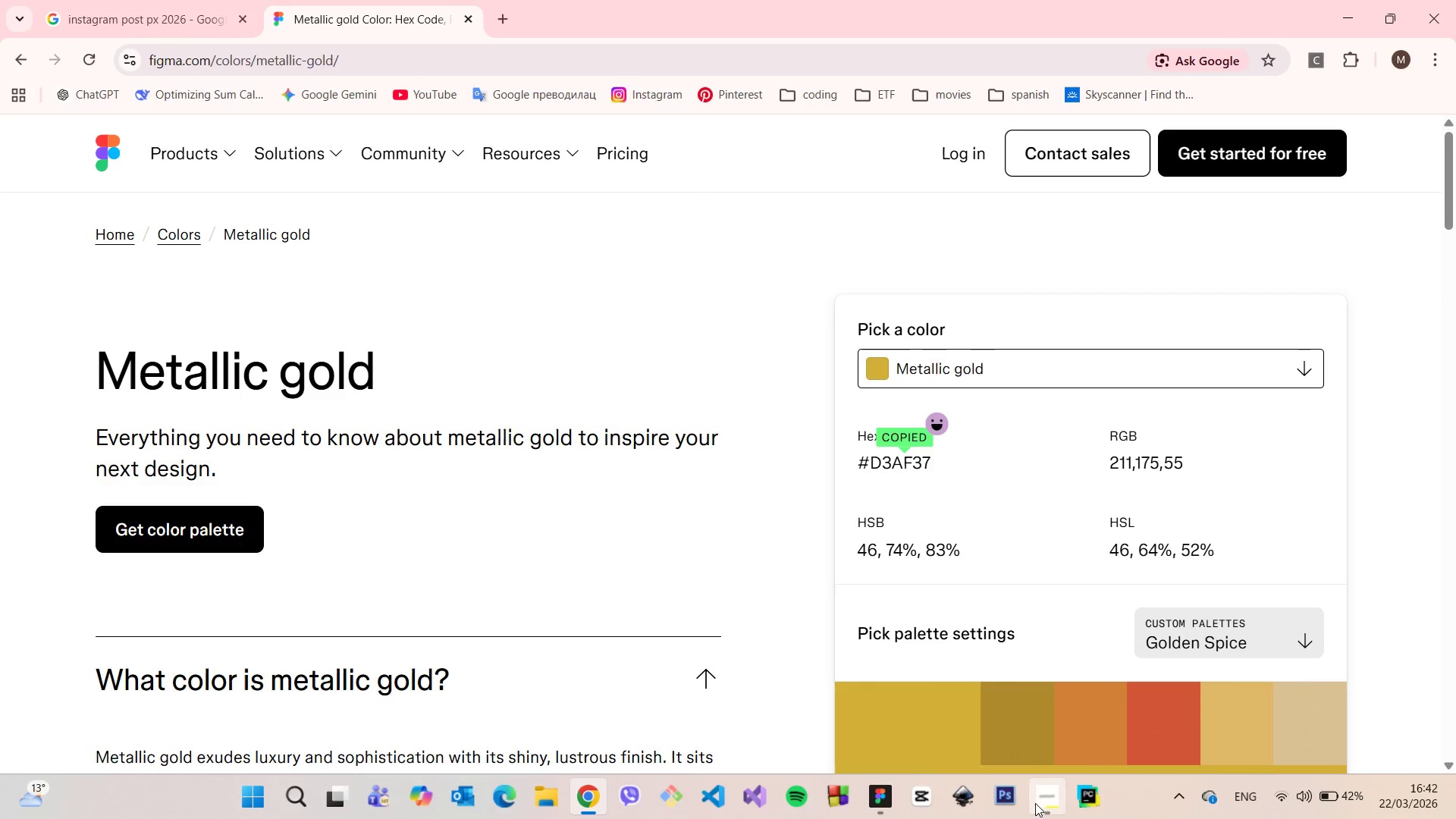 
left_click([886, 798])
 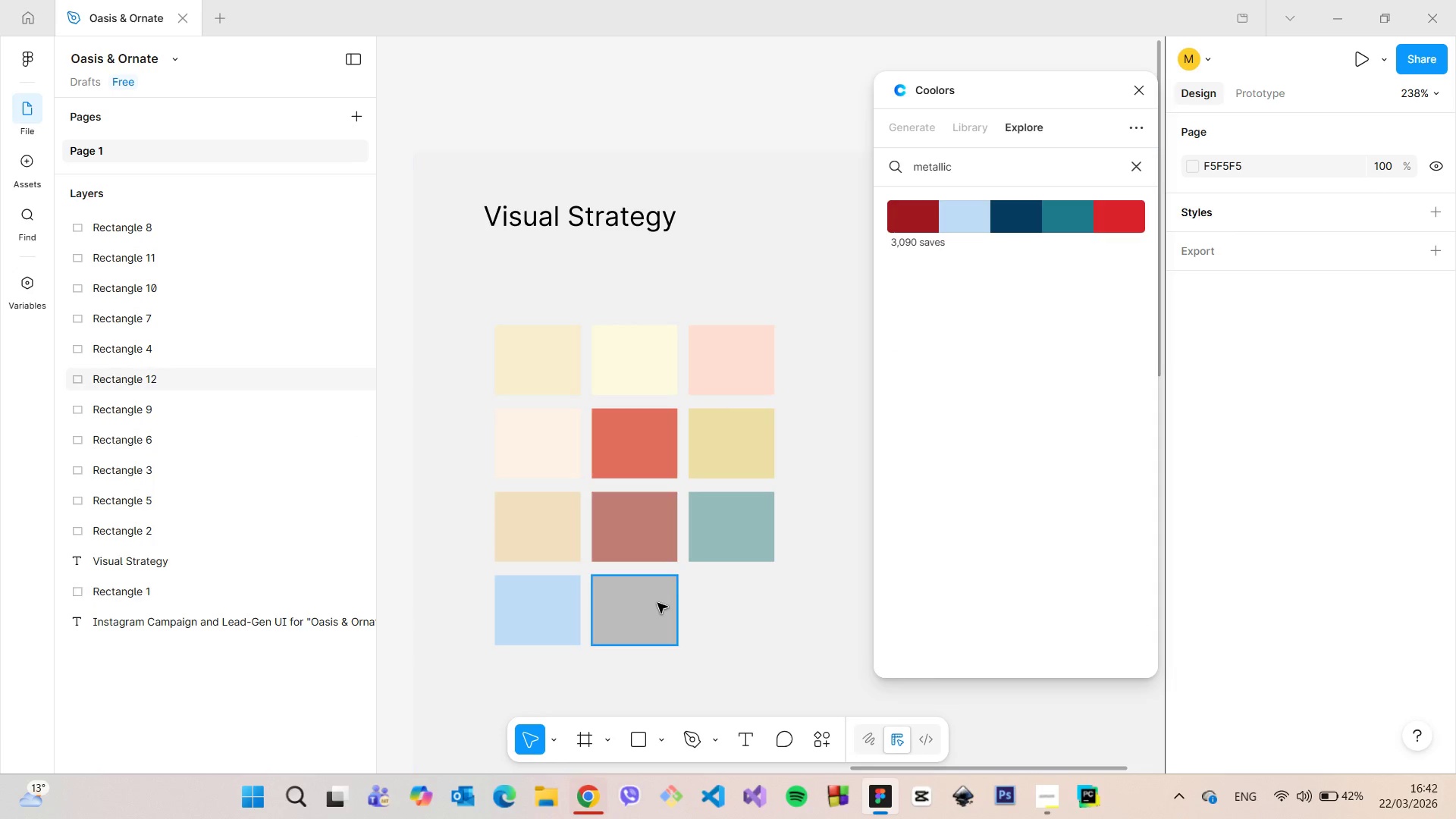 
left_click([656, 604])
 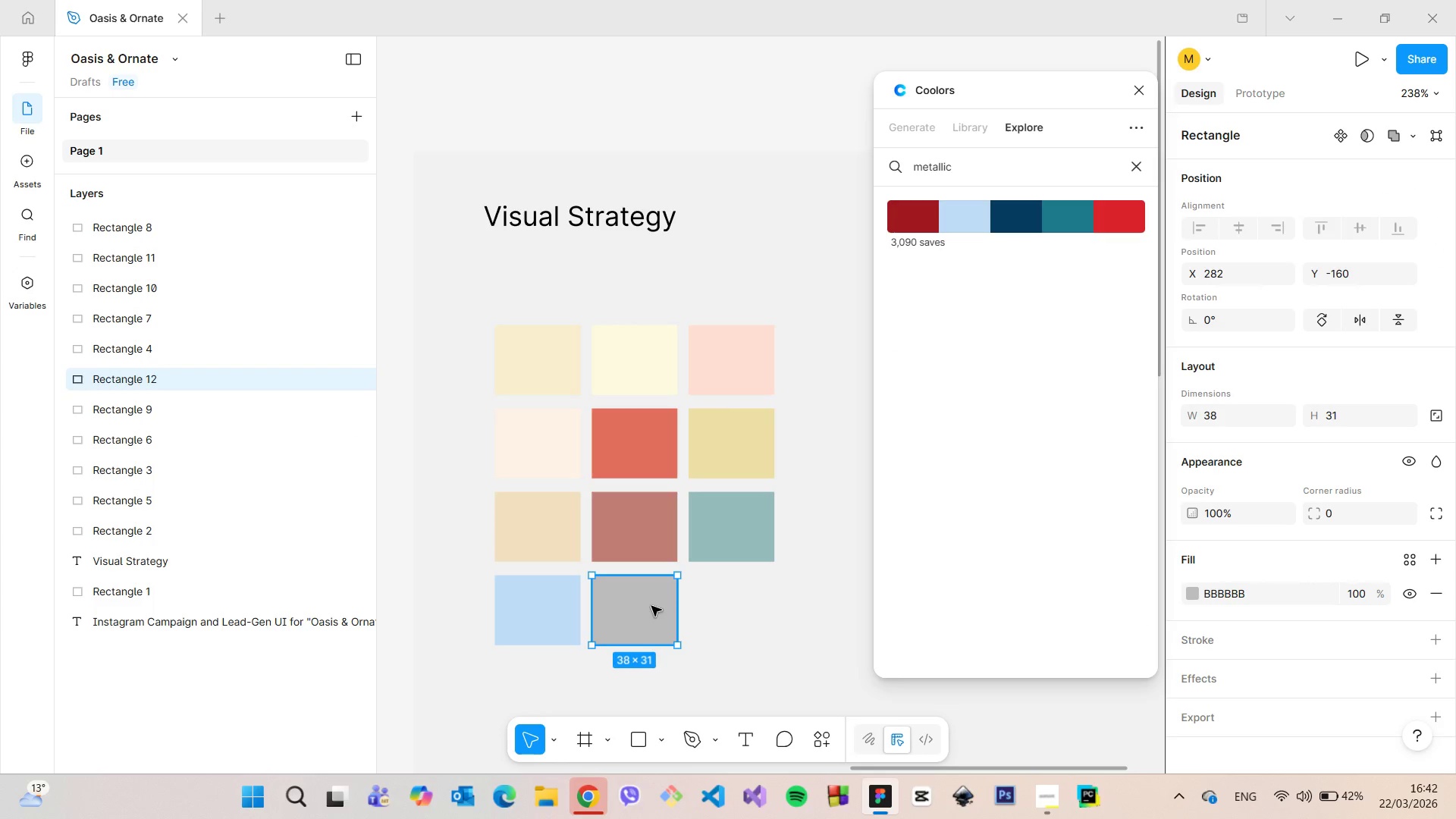 
hold_key(key=AltLeft, duration=0.88)
left_click_drag(start_coordinate=[651, 606], to_coordinate=[754, 607])
 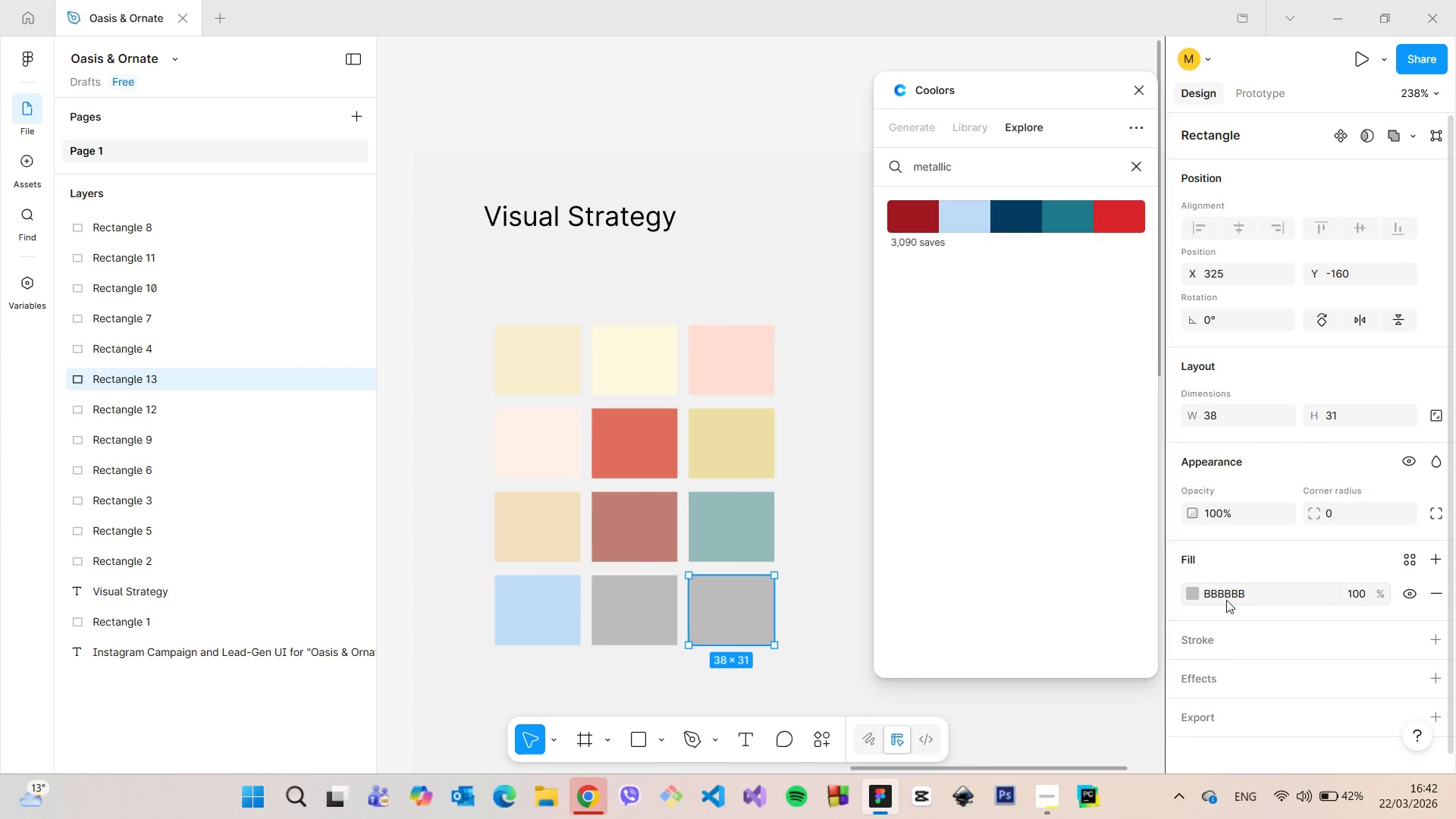 
left_click([1226, 598])
 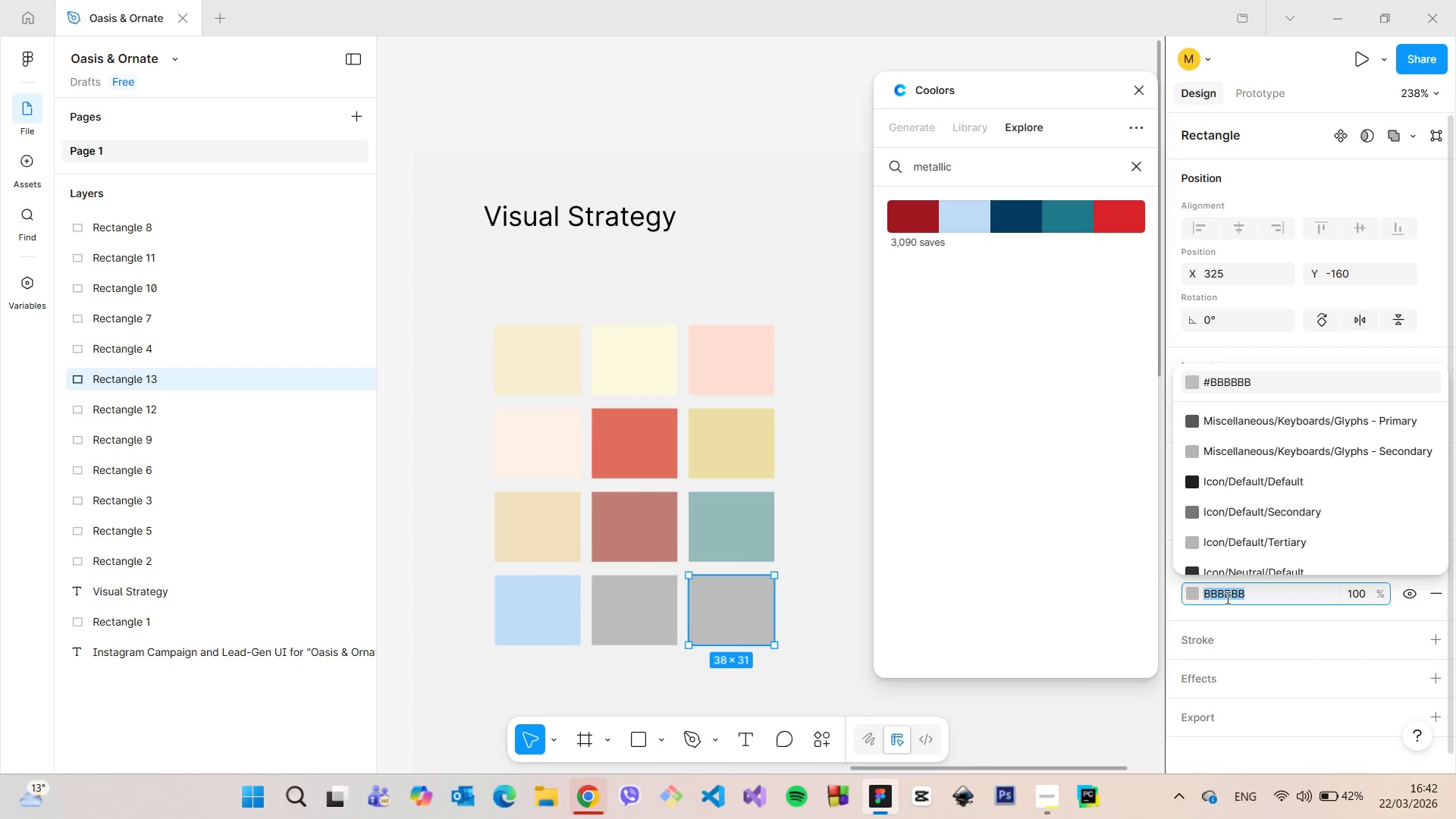 
key(Control+V)
 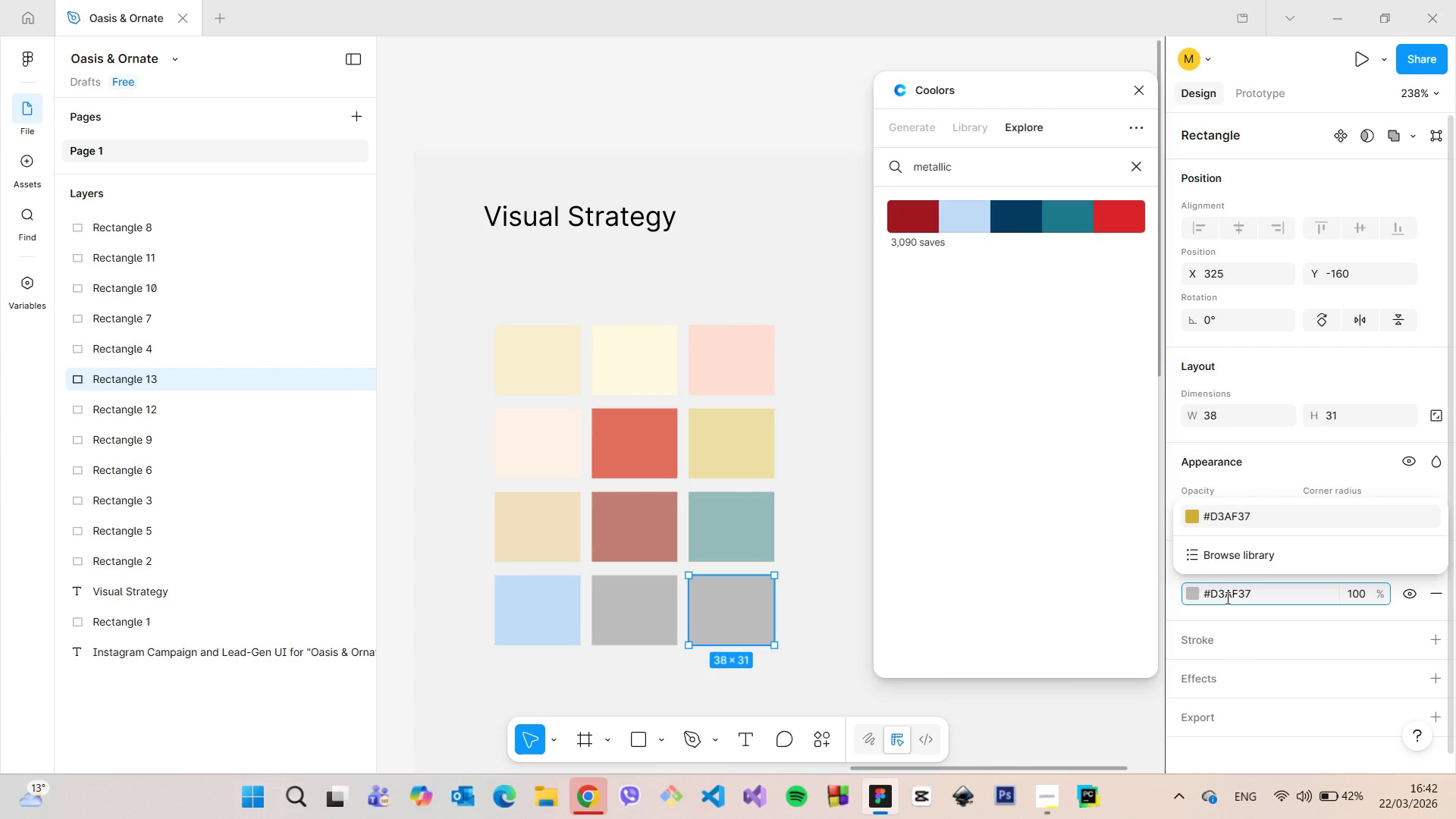 
key(Enter)
 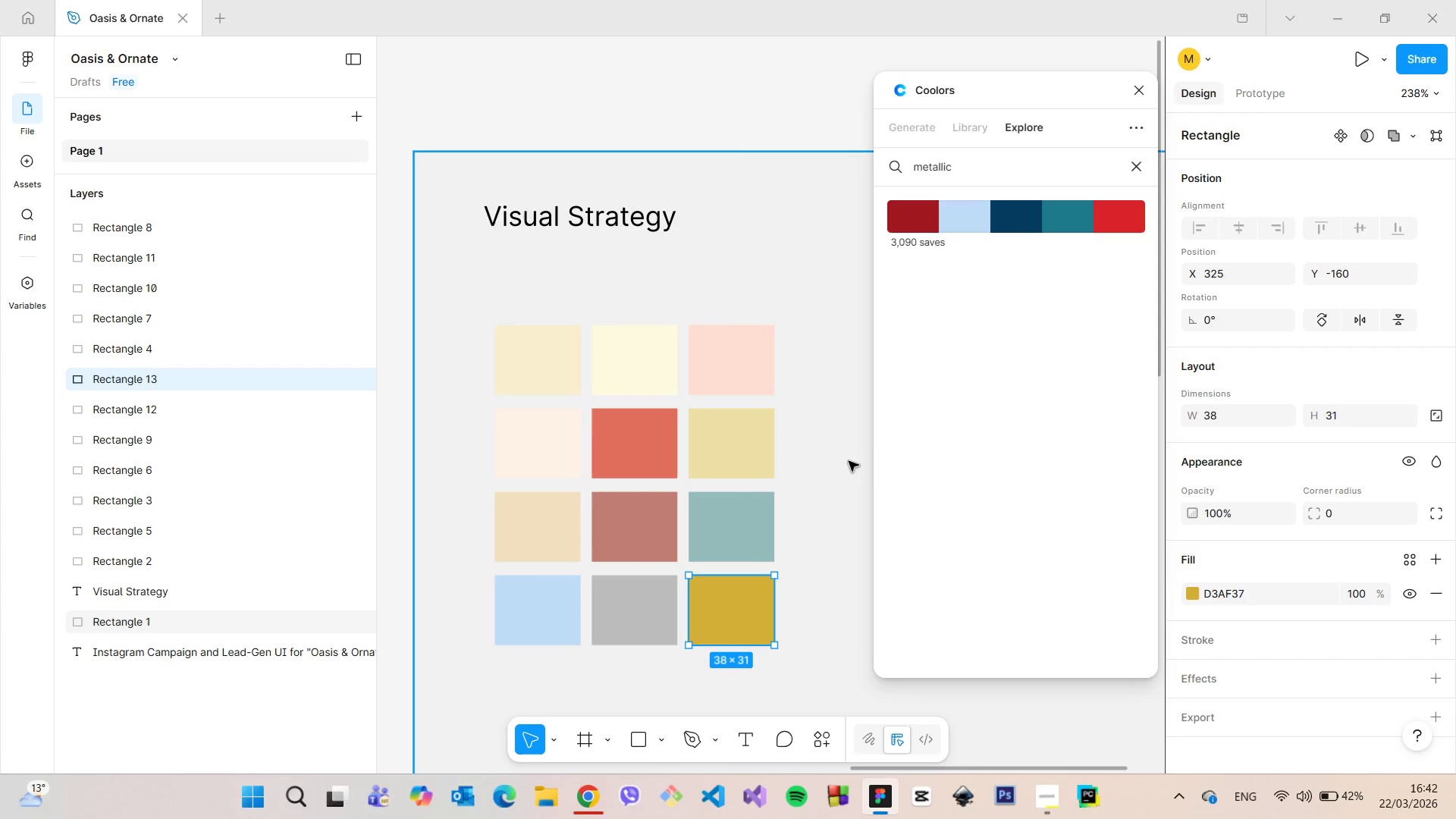 
left_click([833, 460])
 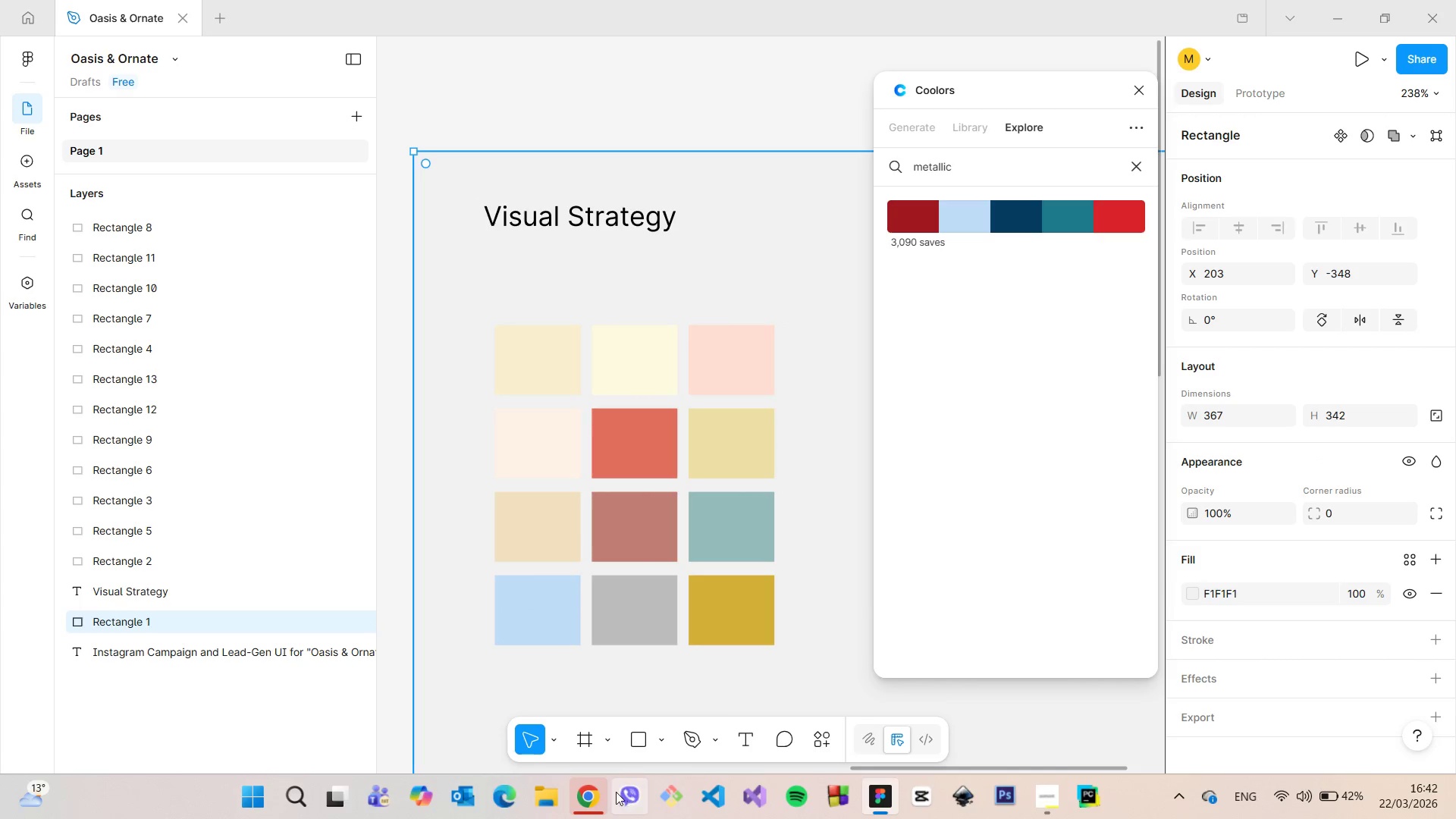 
left_click([602, 792])
 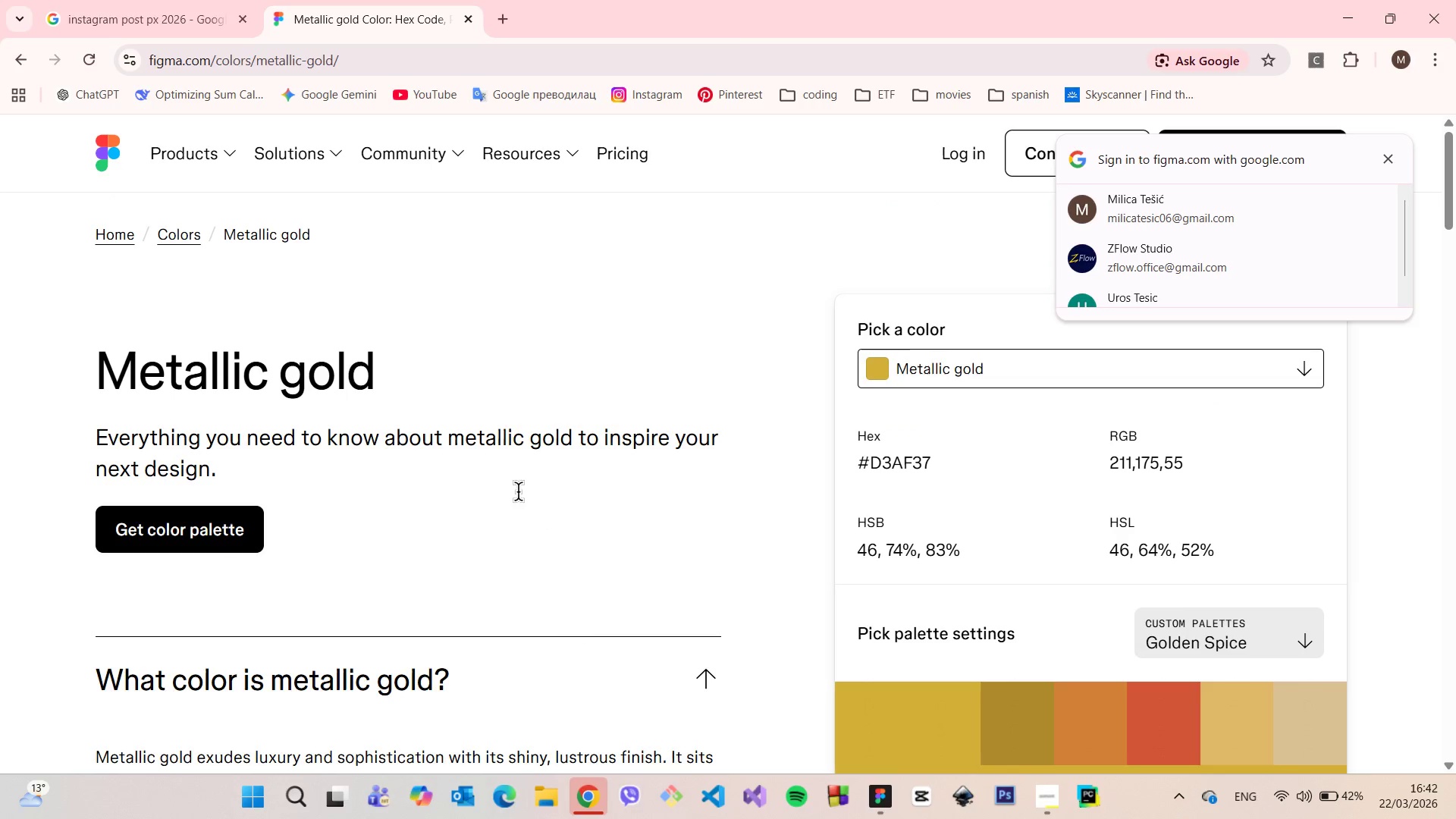 
scroll: coordinate [1031, 543], scroll_direction: down, amount: 5.0
 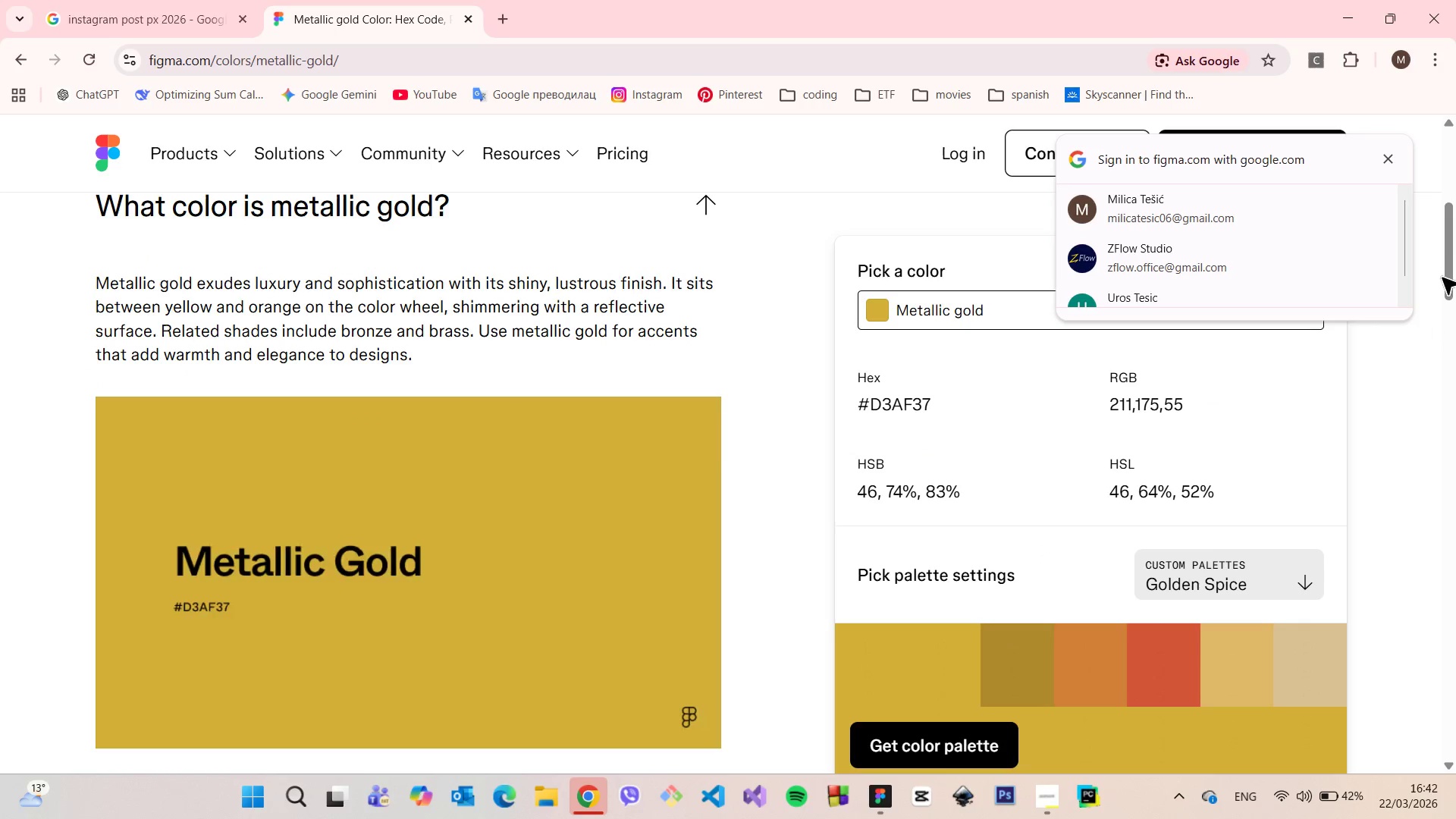 
left_click_drag(start_coordinate=[1444, 265], to_coordinate=[1455, 317])
 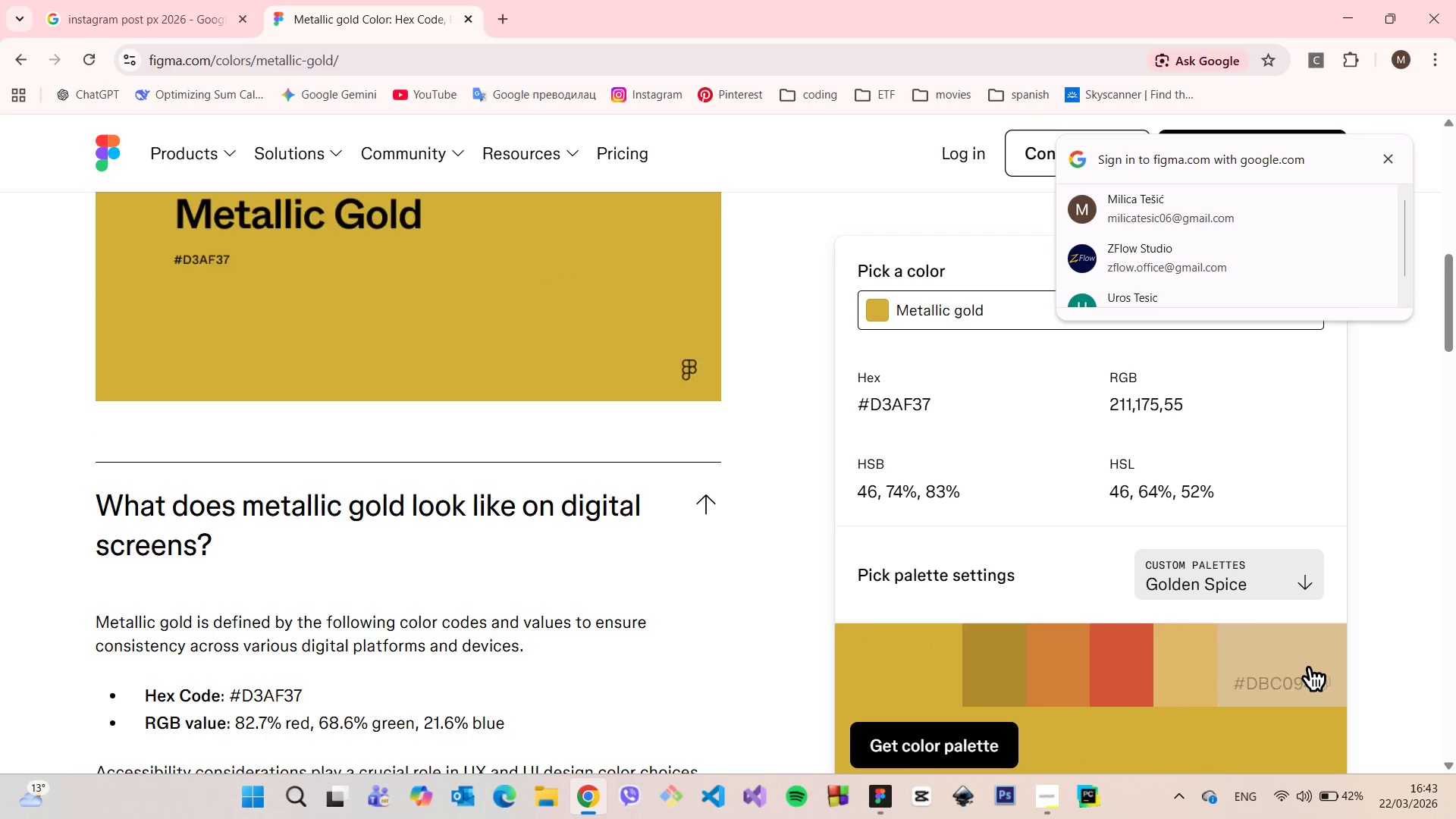 
left_click([1282, 683])
 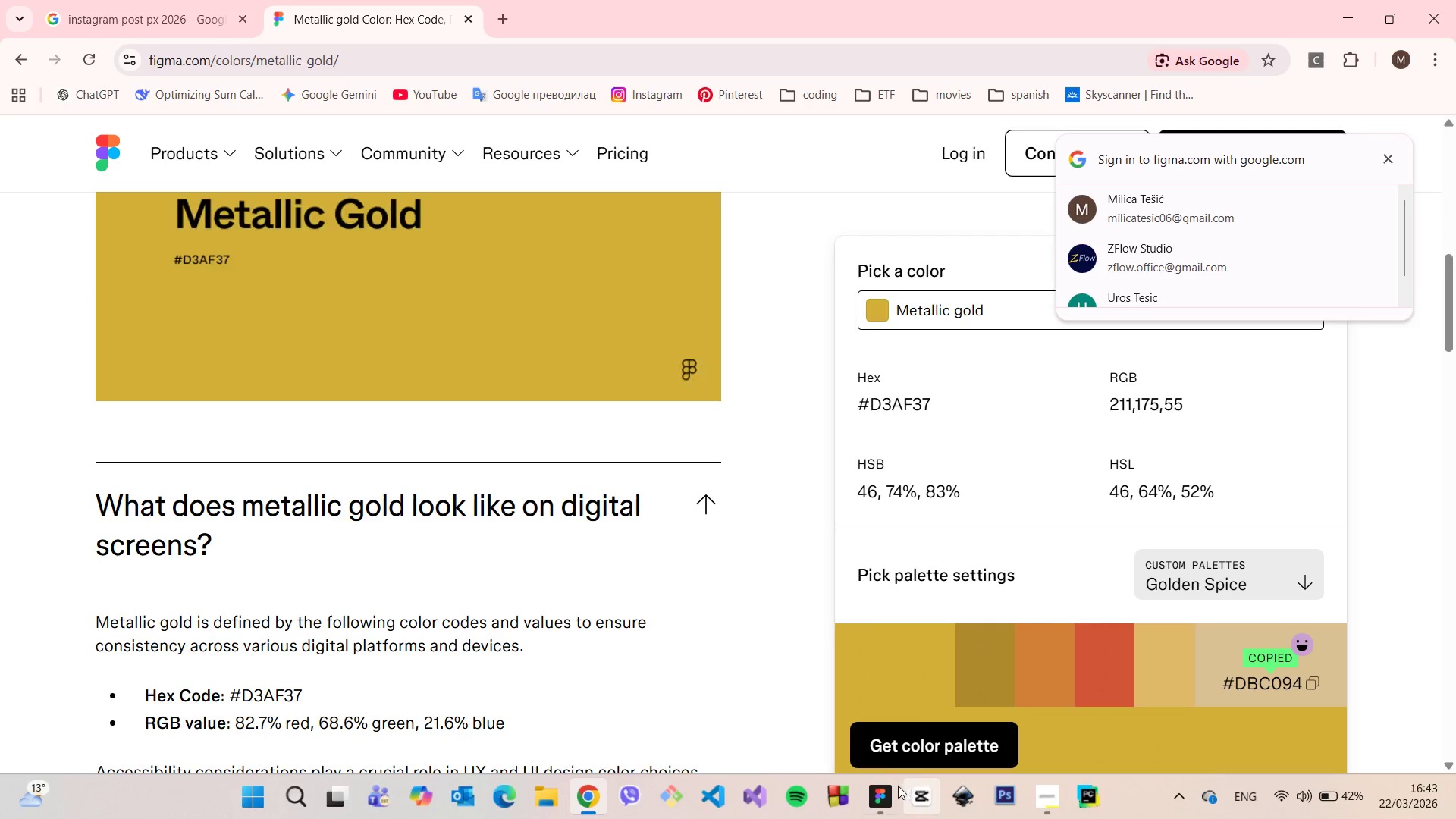 
left_click([892, 791])
 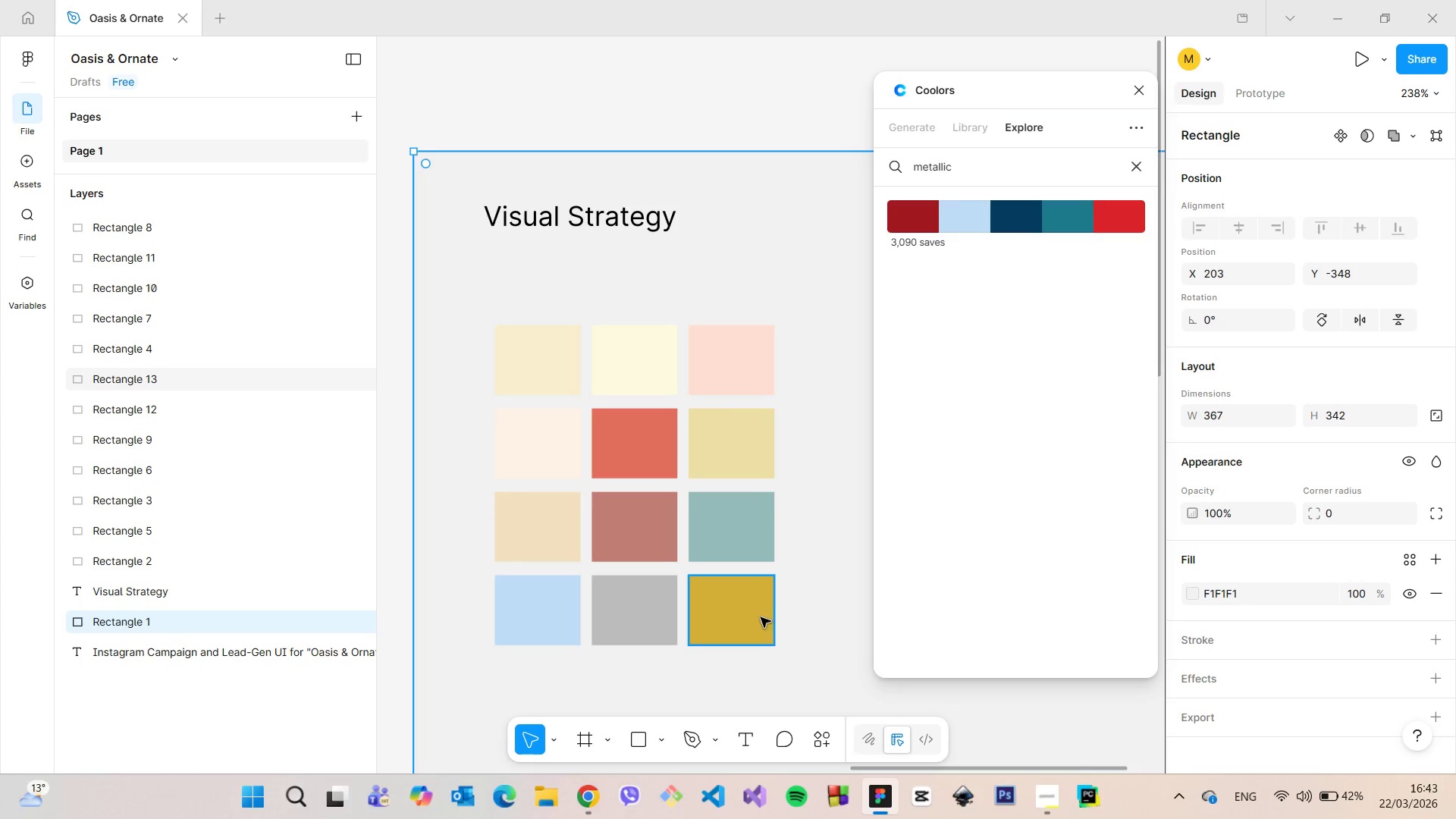 
left_click([755, 617])
 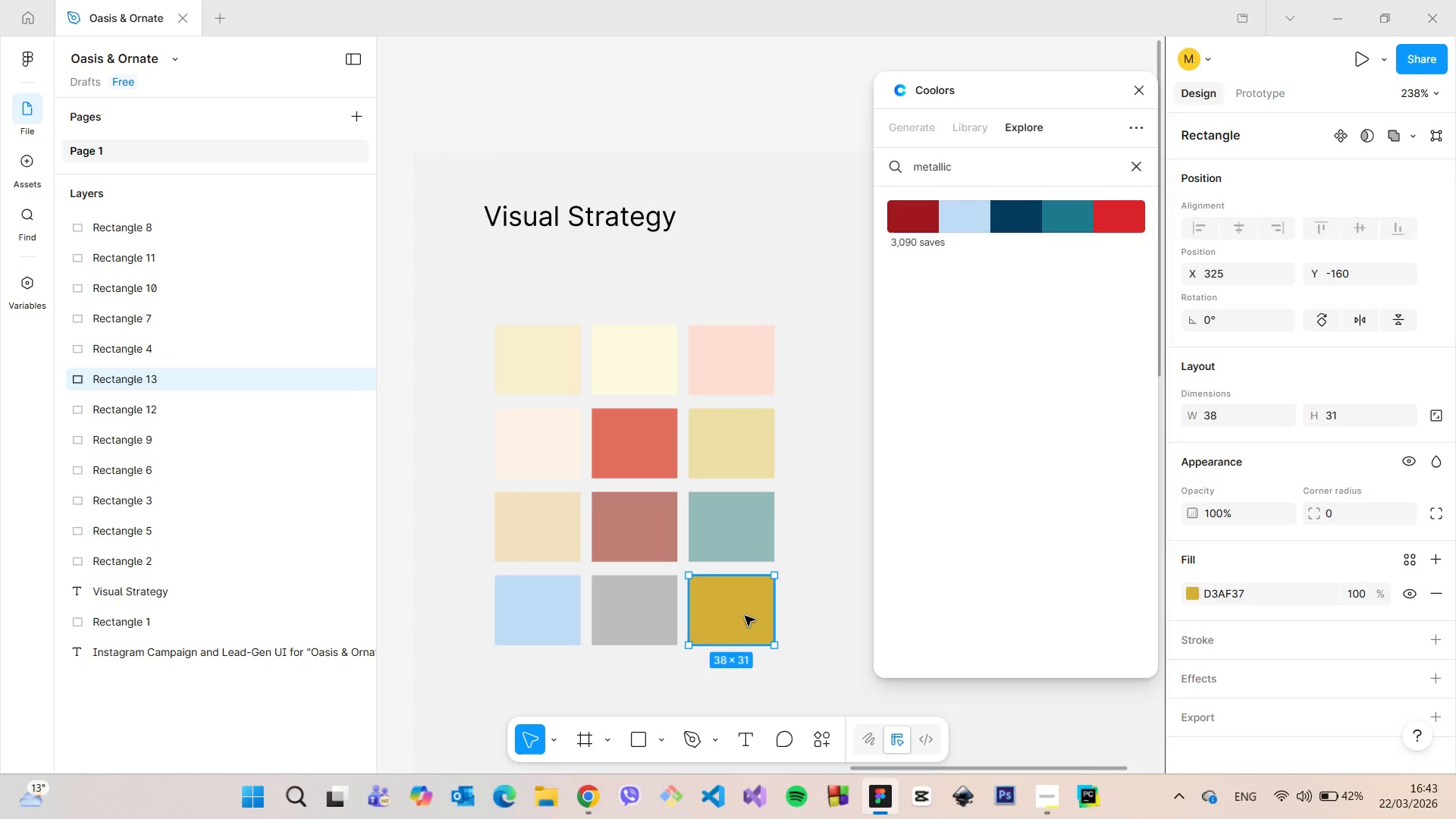 
hold_key(key=AltLeft, duration=1.5)
left_click_drag(start_coordinate=[745, 616], to_coordinate=[553, 700])
 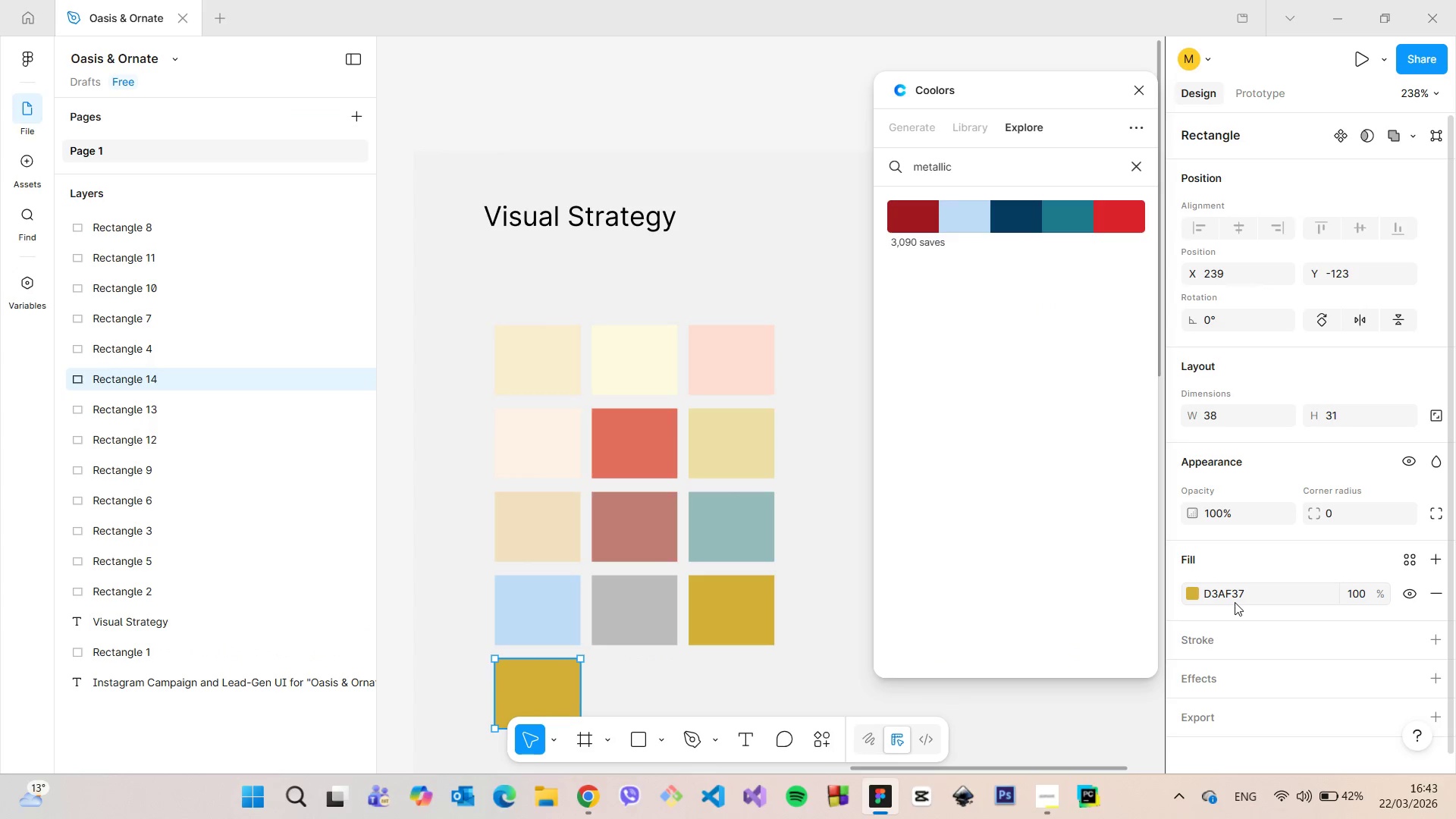 
key(Alt+AltLeft)
 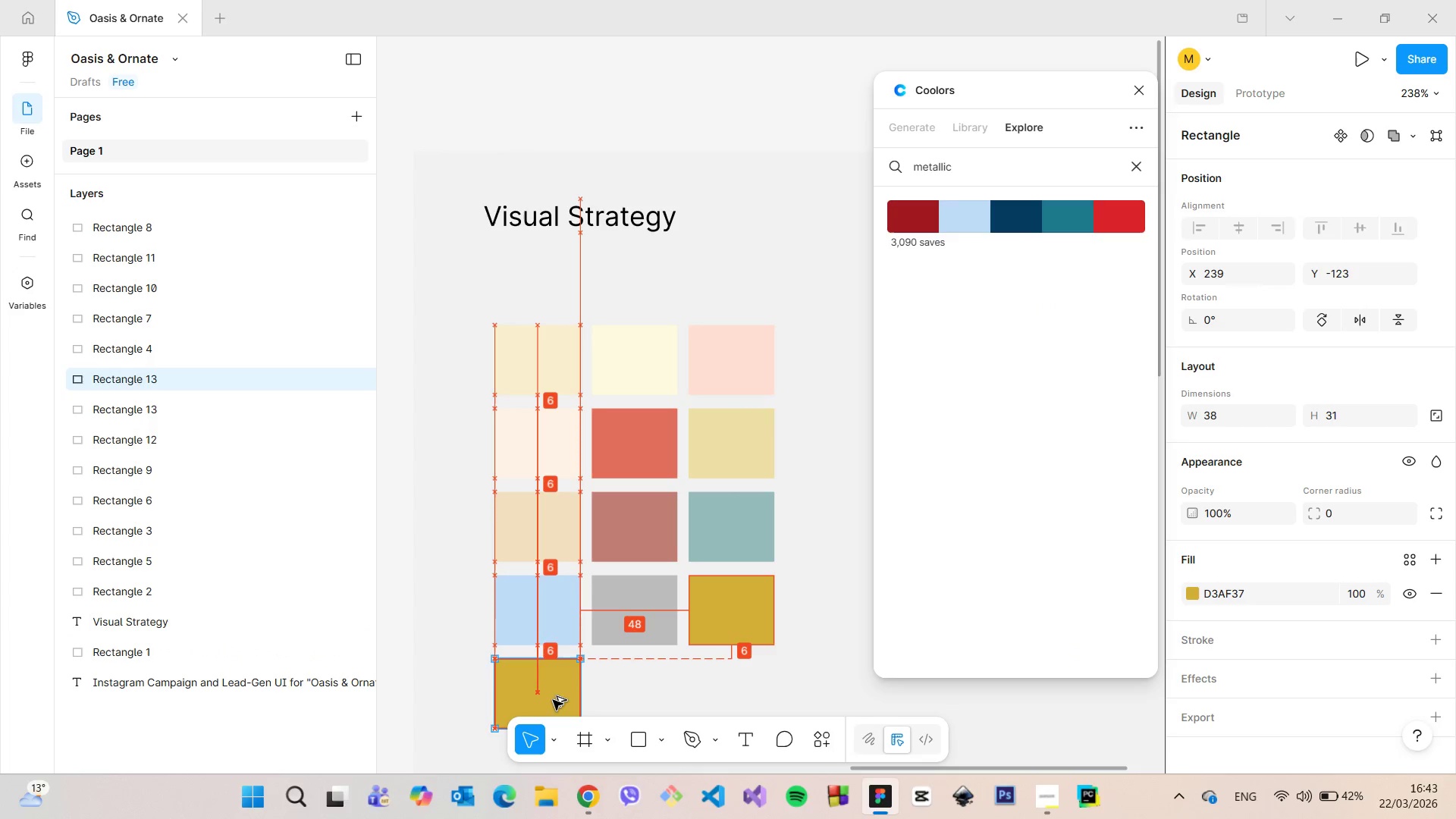 
key(Alt+AltLeft)
 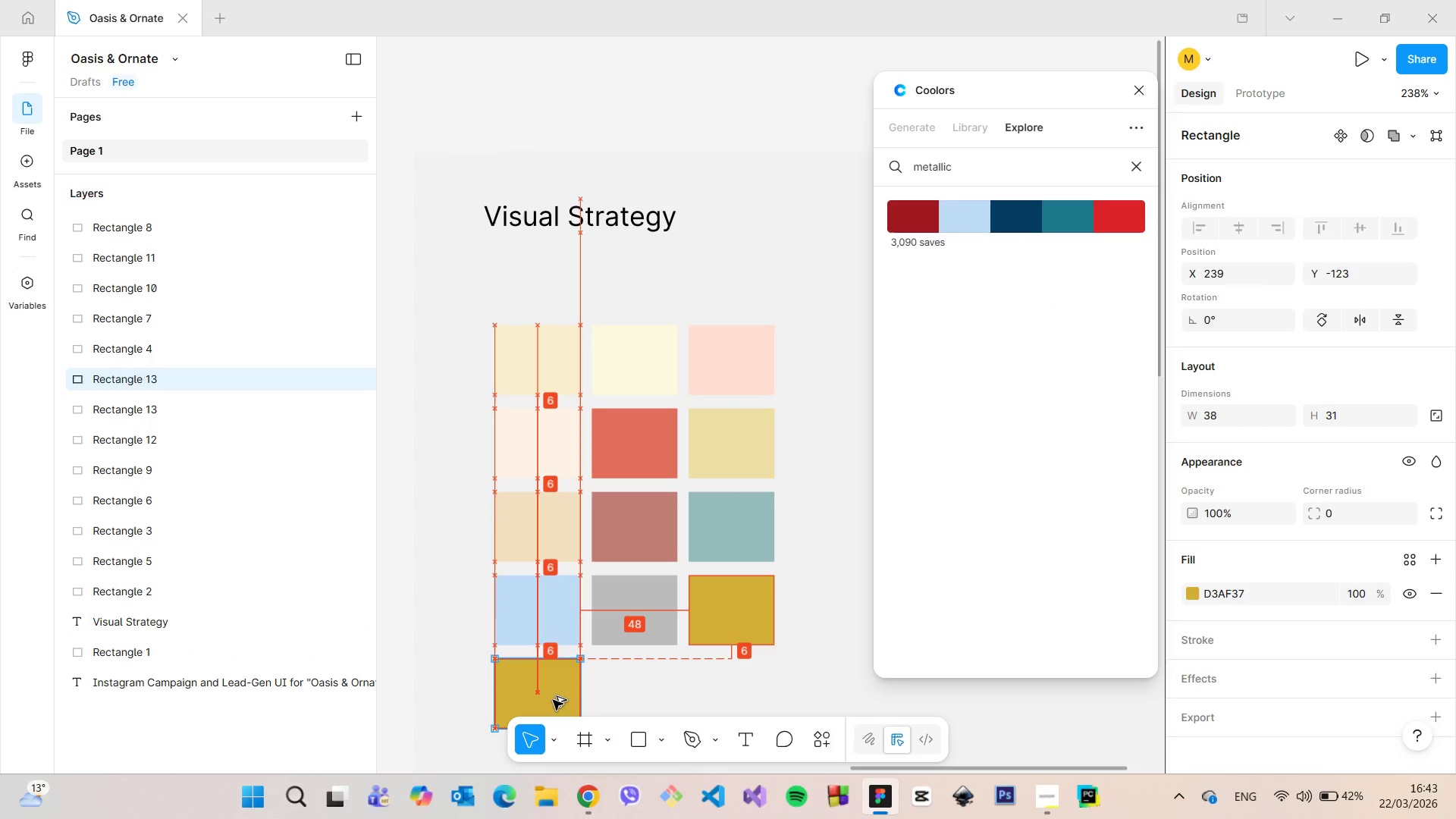 
key(Alt+AltLeft)
 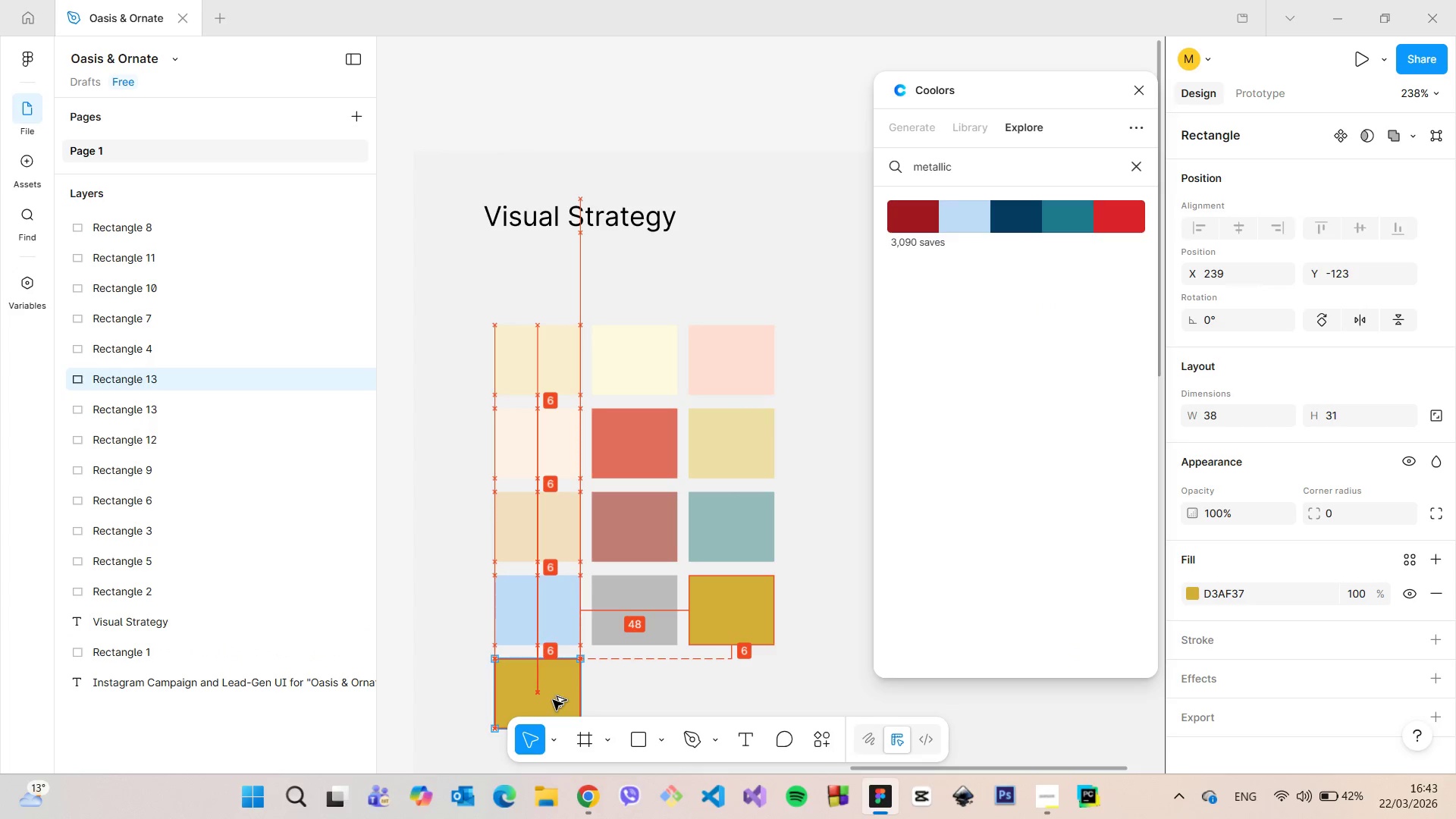 
key(Alt+AltLeft)
 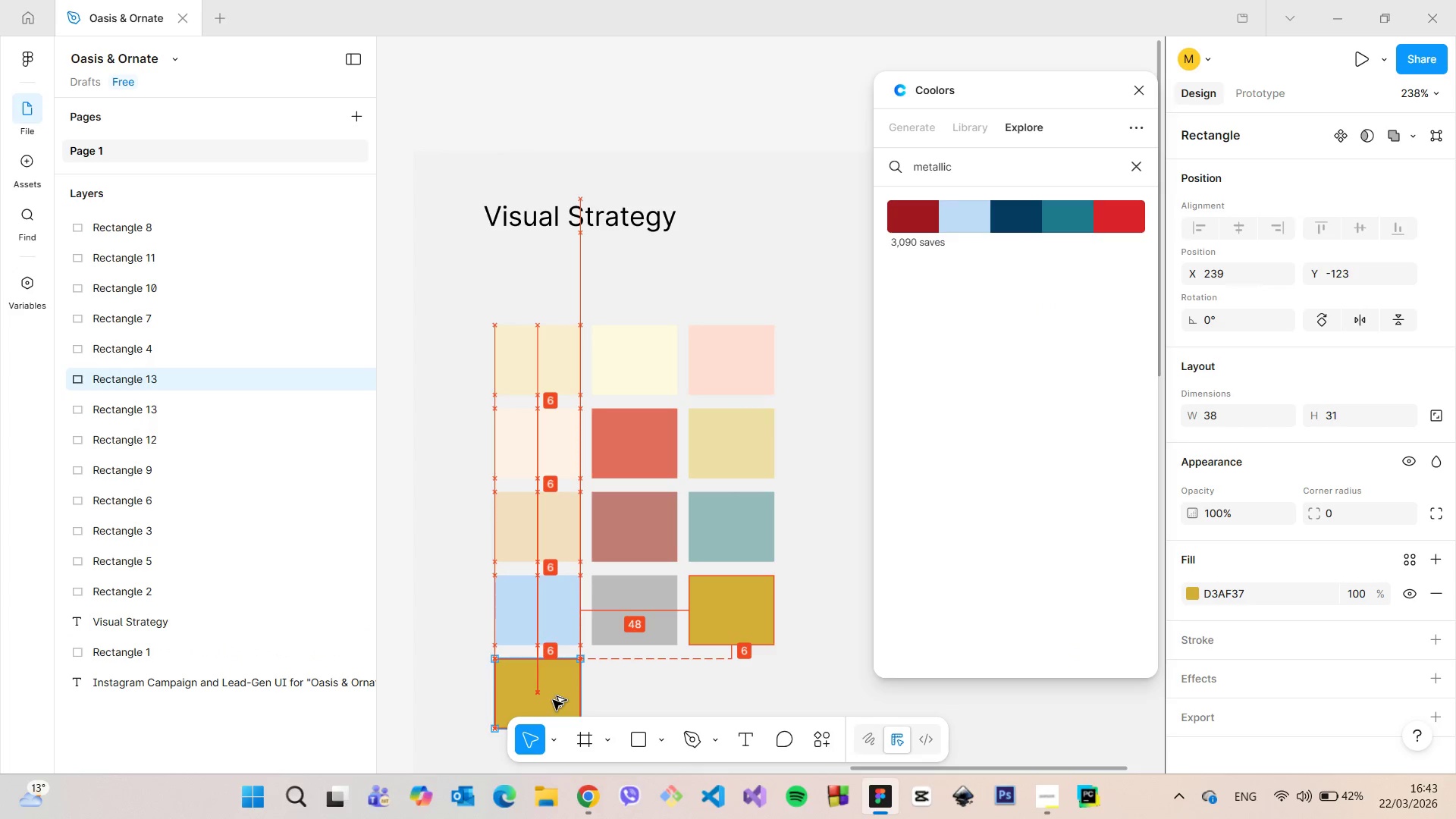 
key(Alt+AltLeft)
 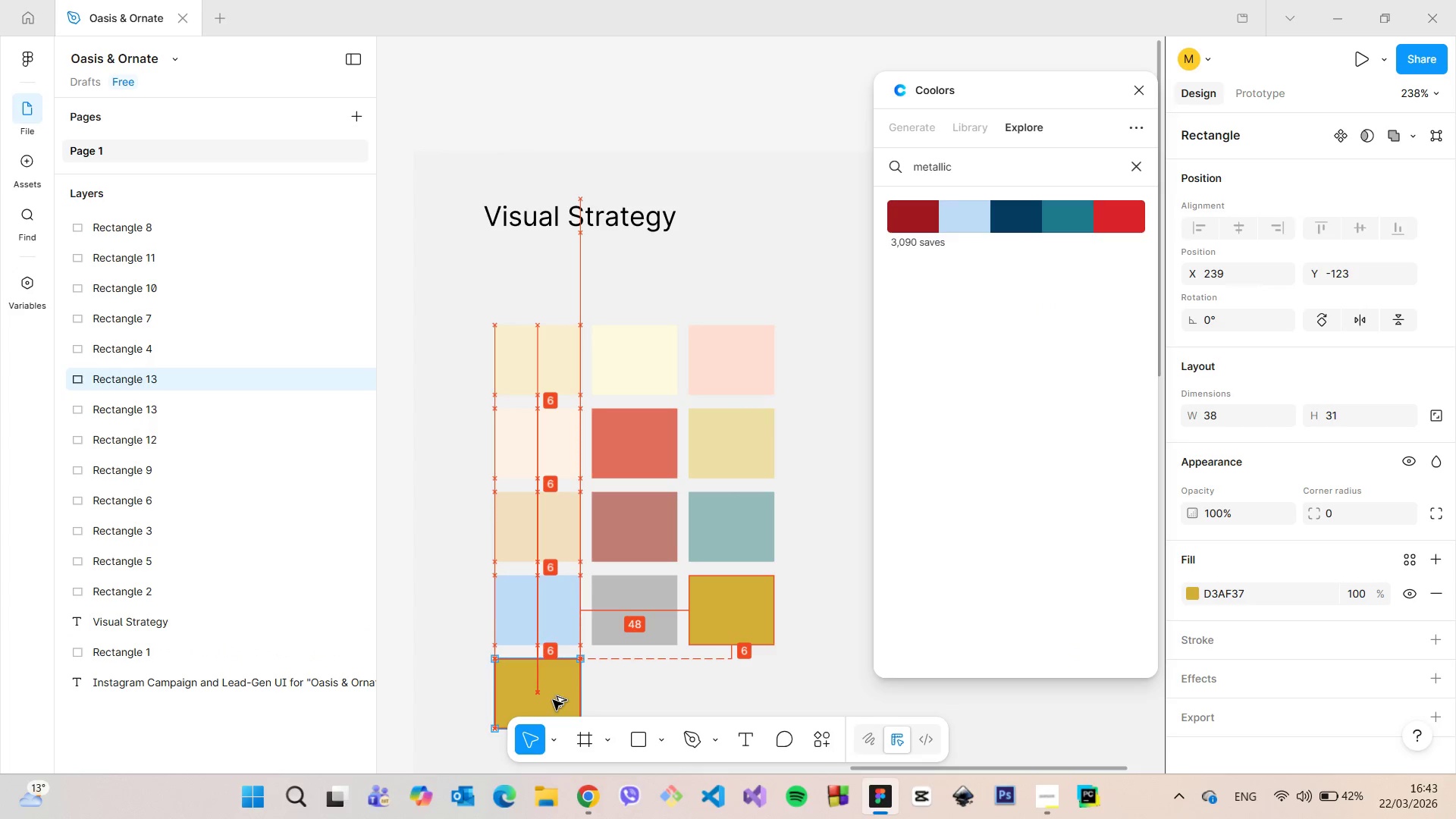 
key(Alt+AltLeft)
 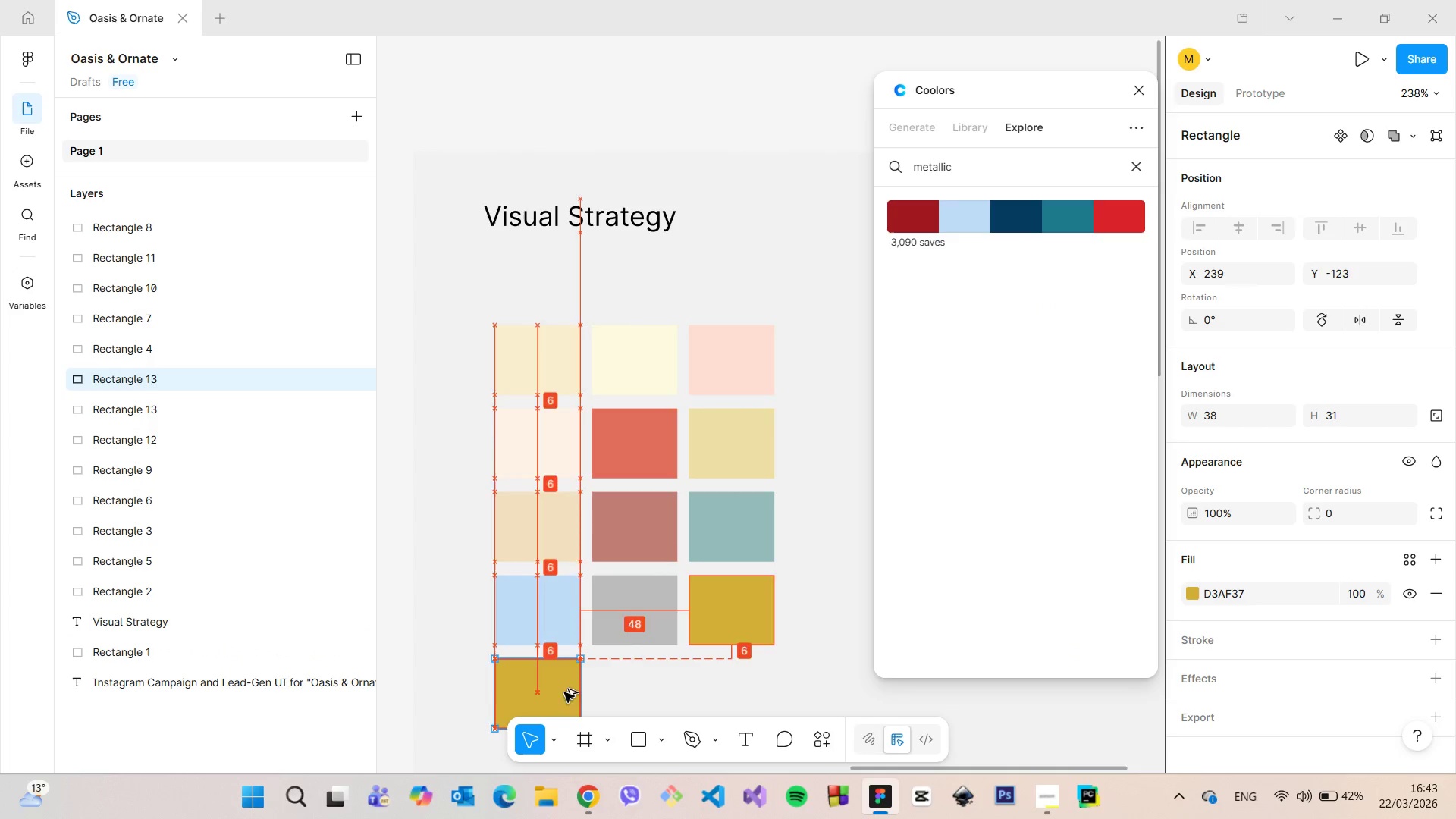 
key(Alt+AltLeft)
 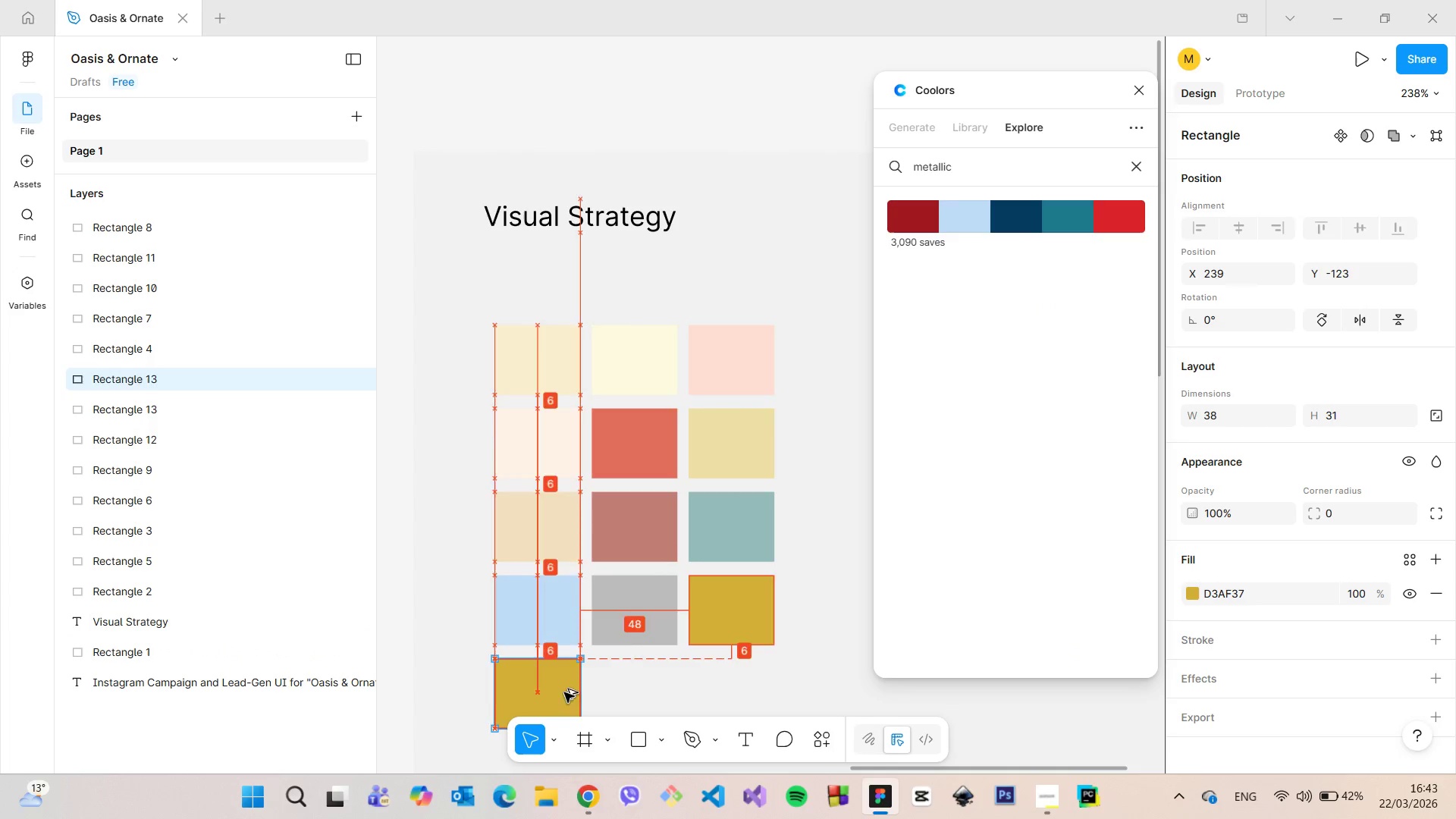 
key(Alt+AltLeft)
 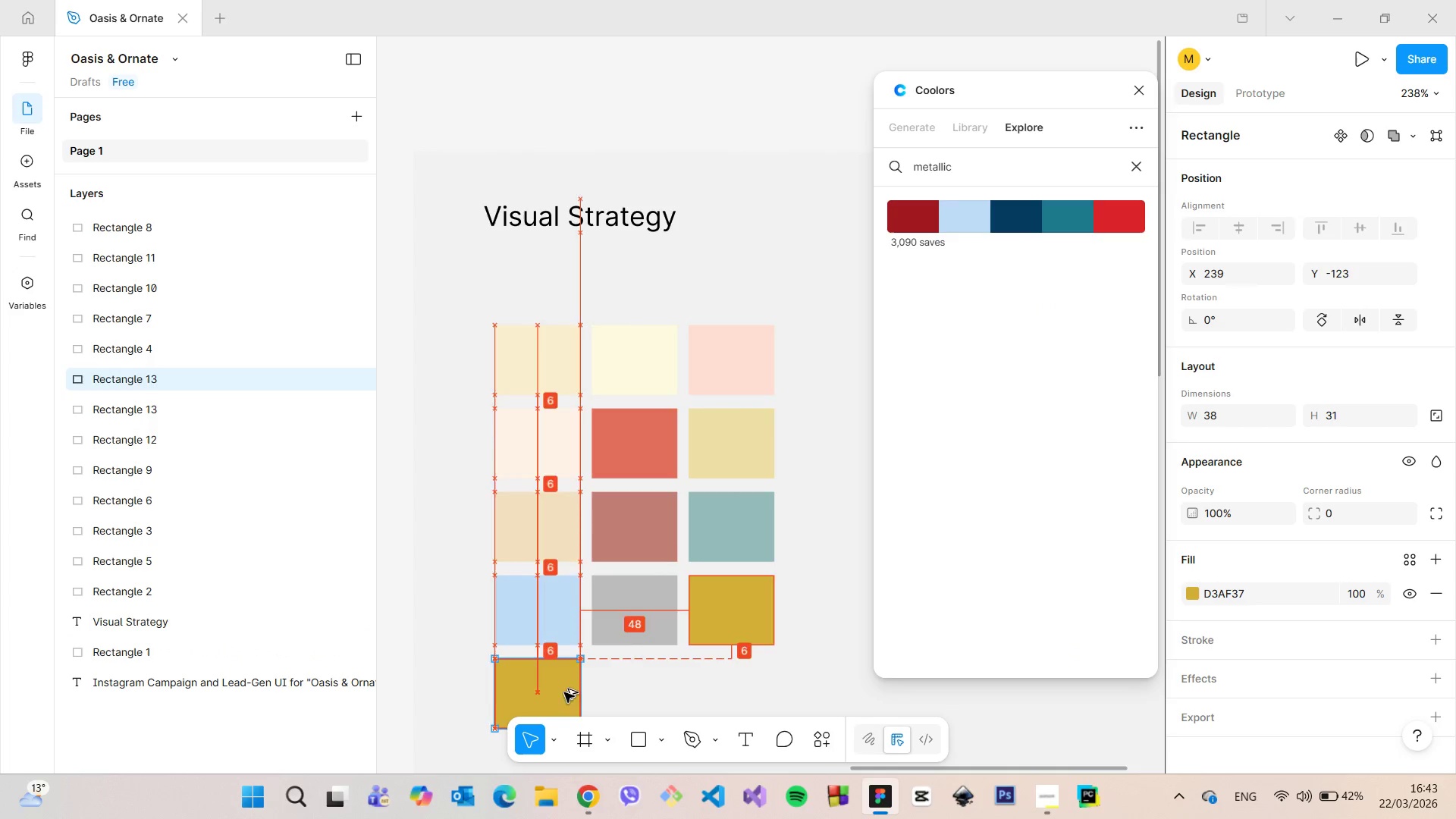 
key(Alt+AltLeft)
 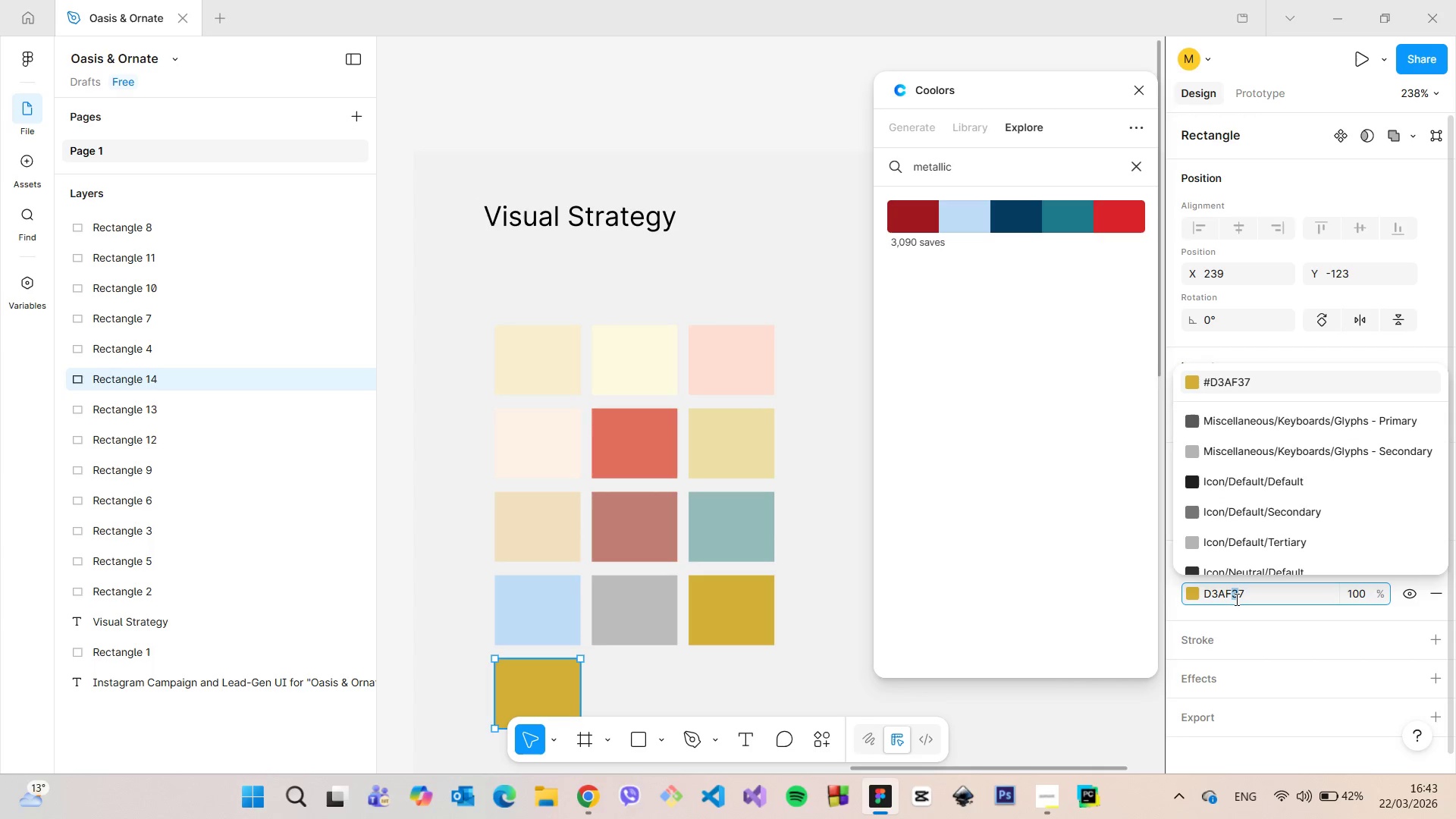 
double_click([1235, 597])
 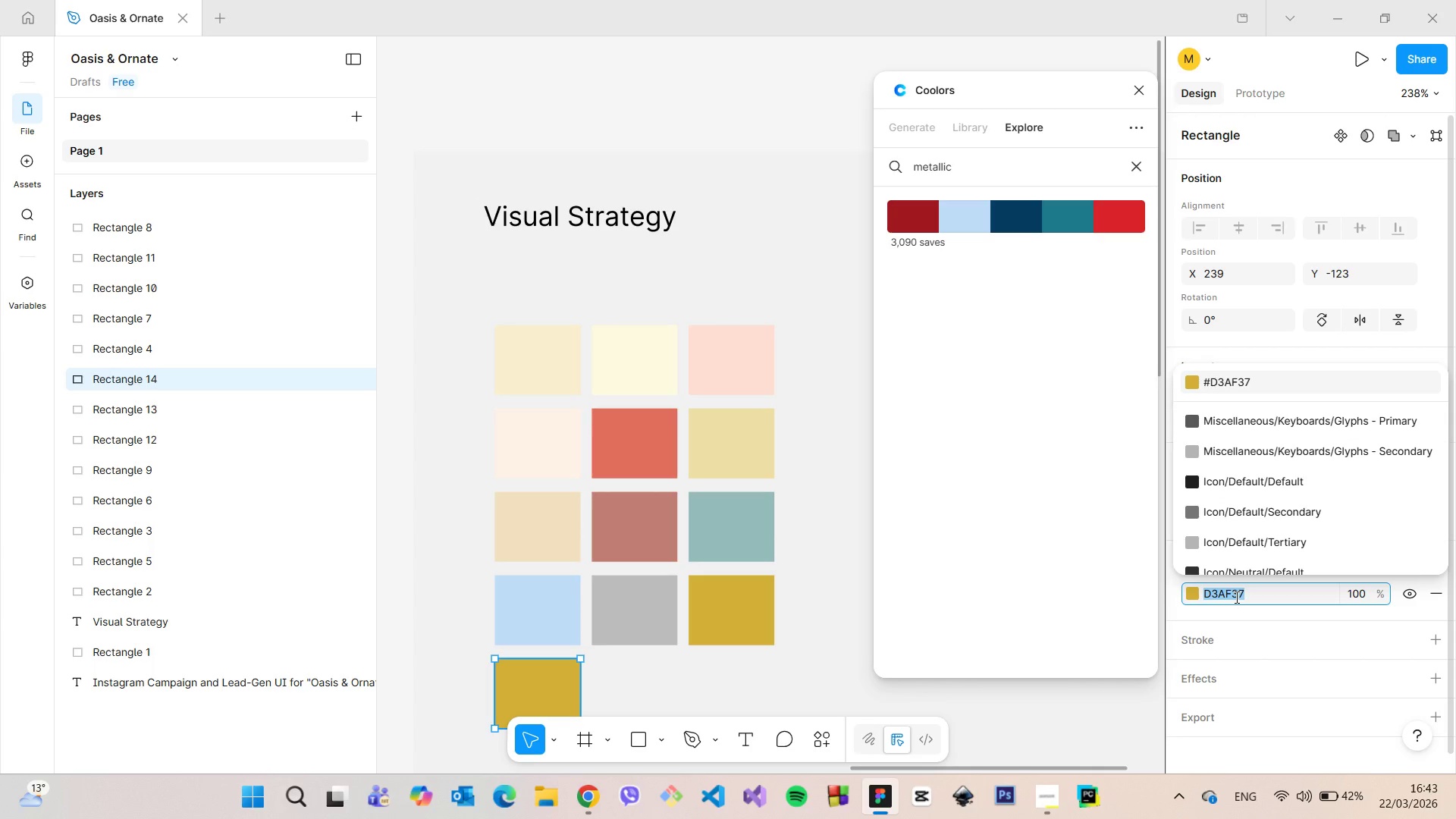 
triple_click([1235, 597])
 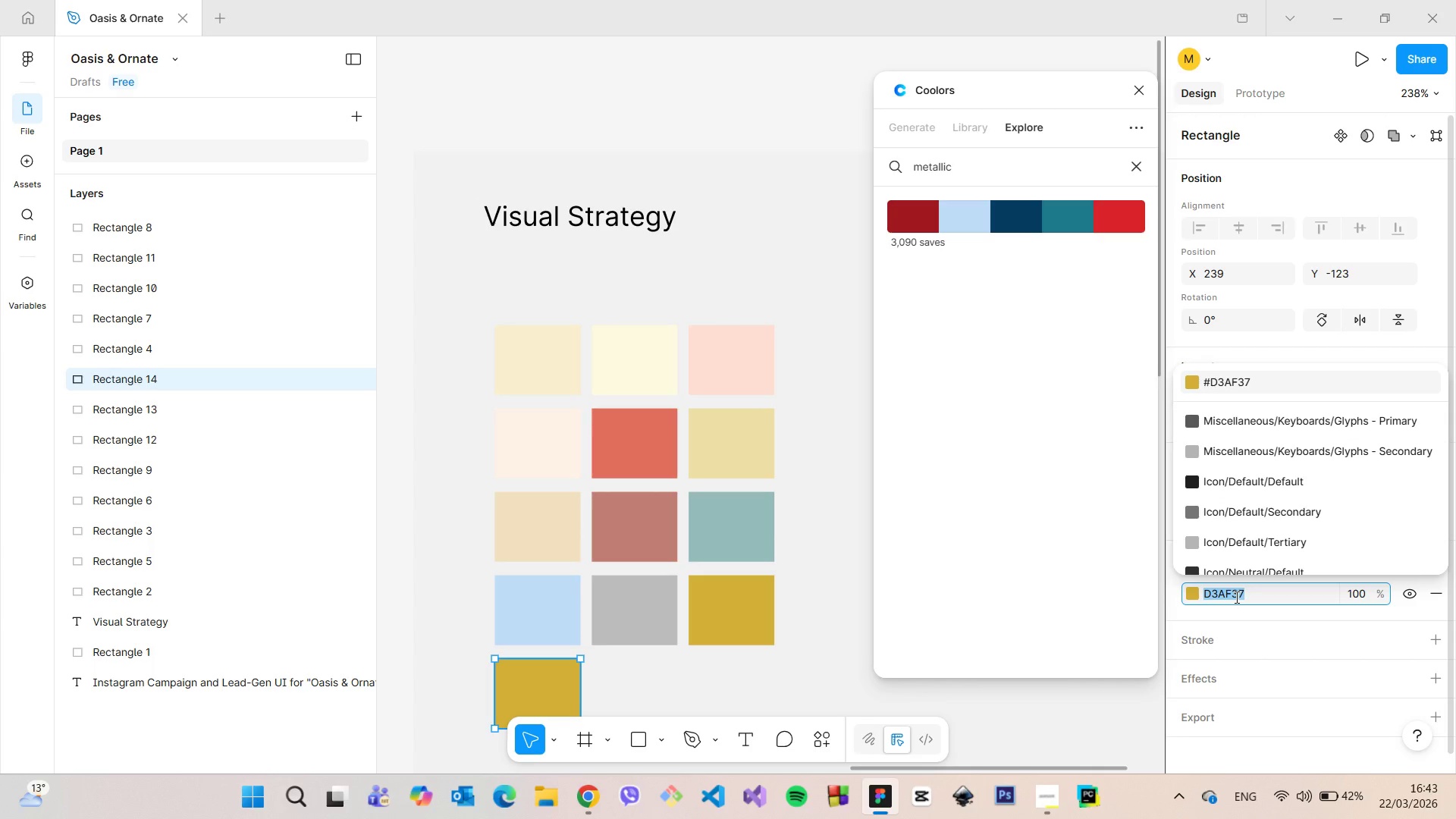 
key(Control+V)
 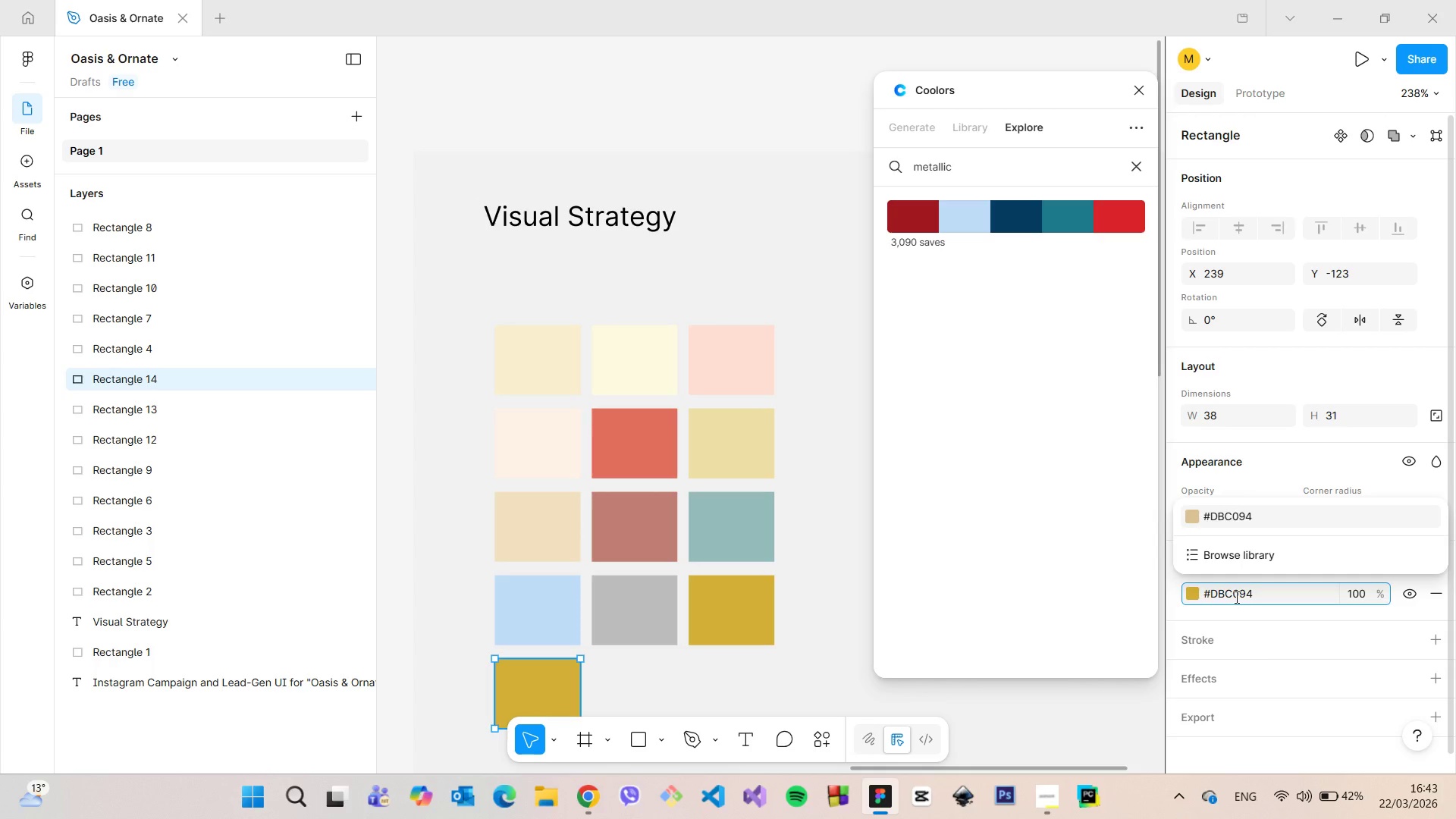 
key(Enter)
 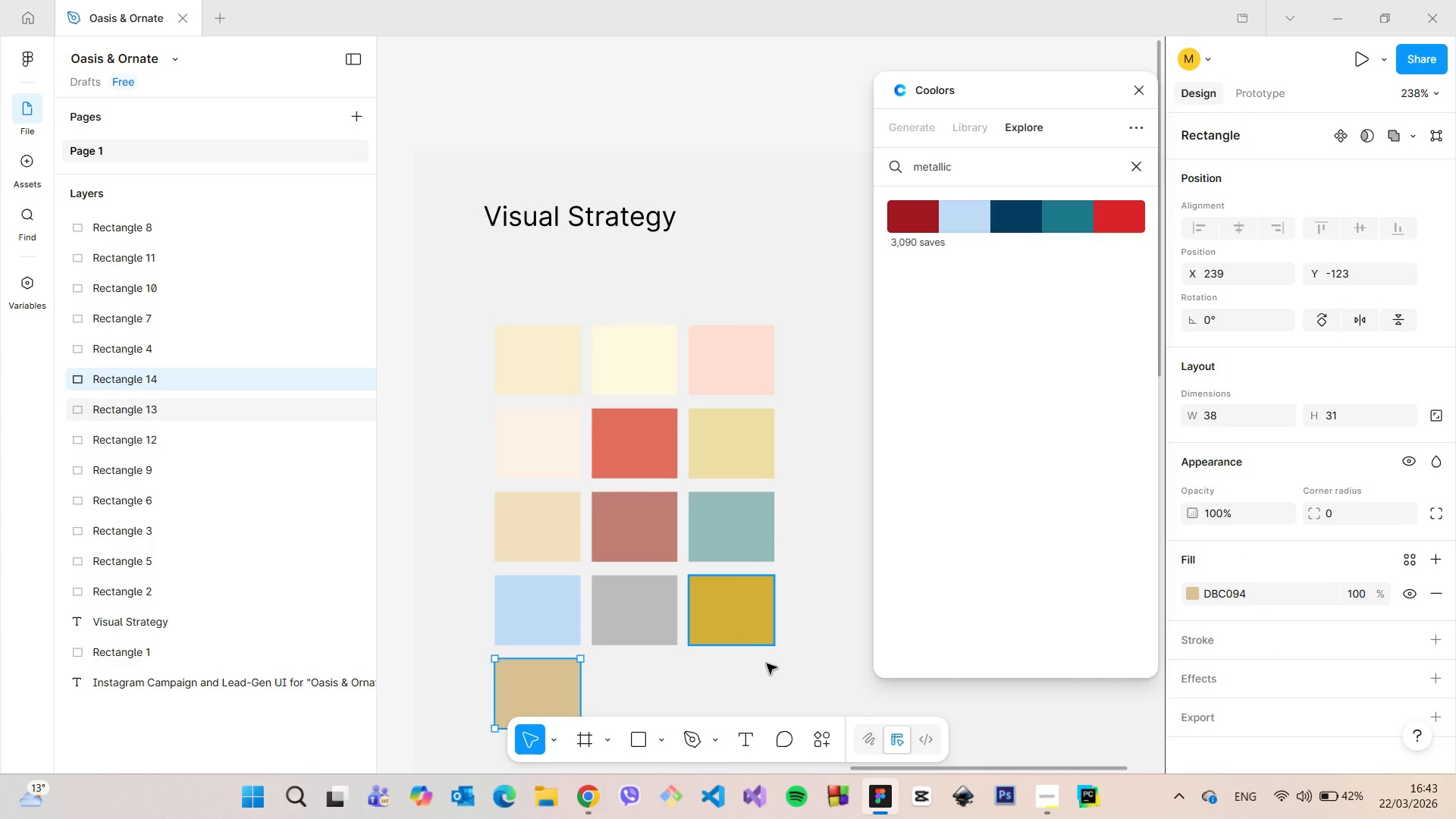 
left_click([778, 677])
 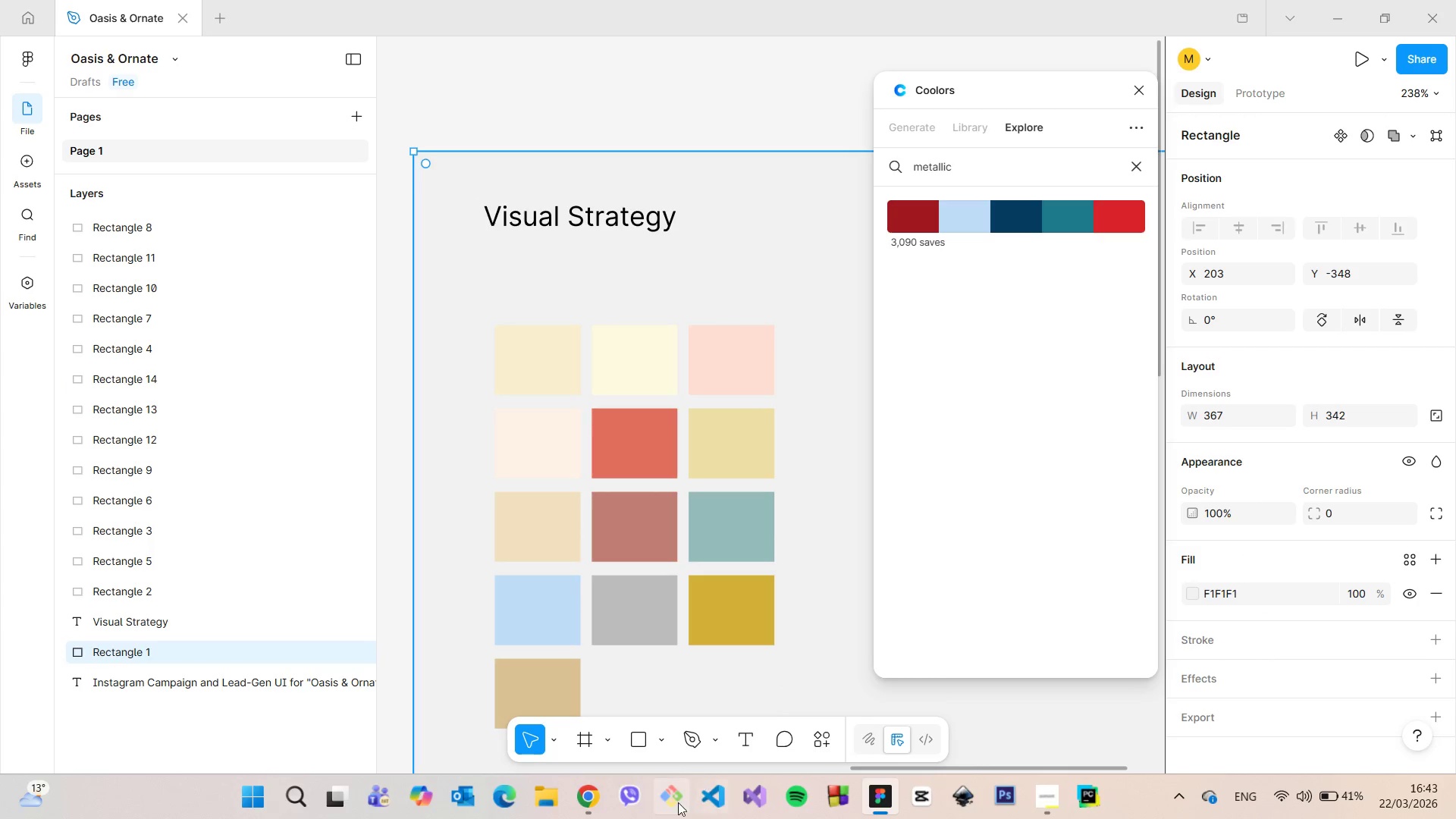 
left_click([585, 799])
 